 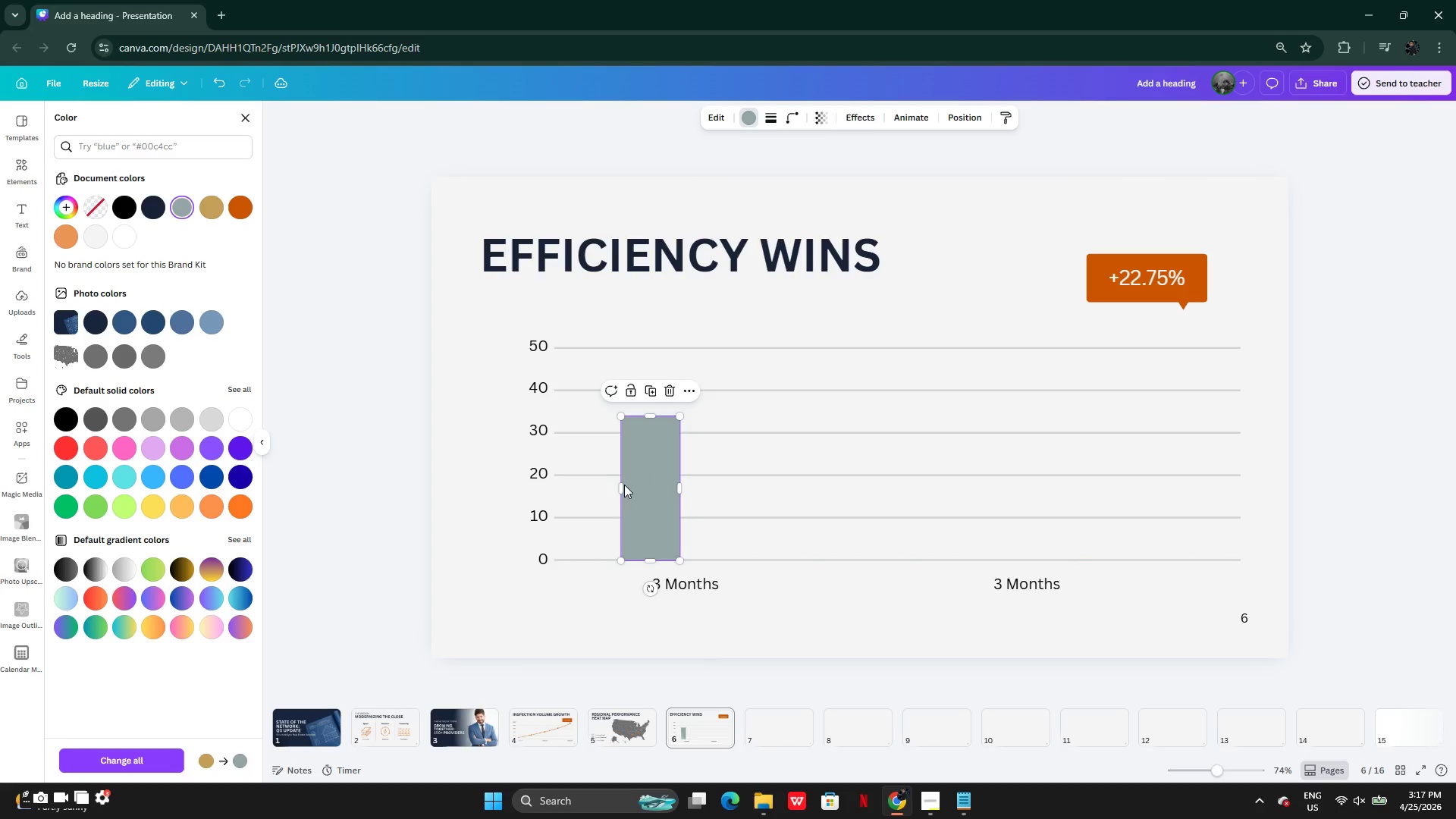 
left_click_drag(start_coordinate=[622, 485], to_coordinate=[590, 487])
 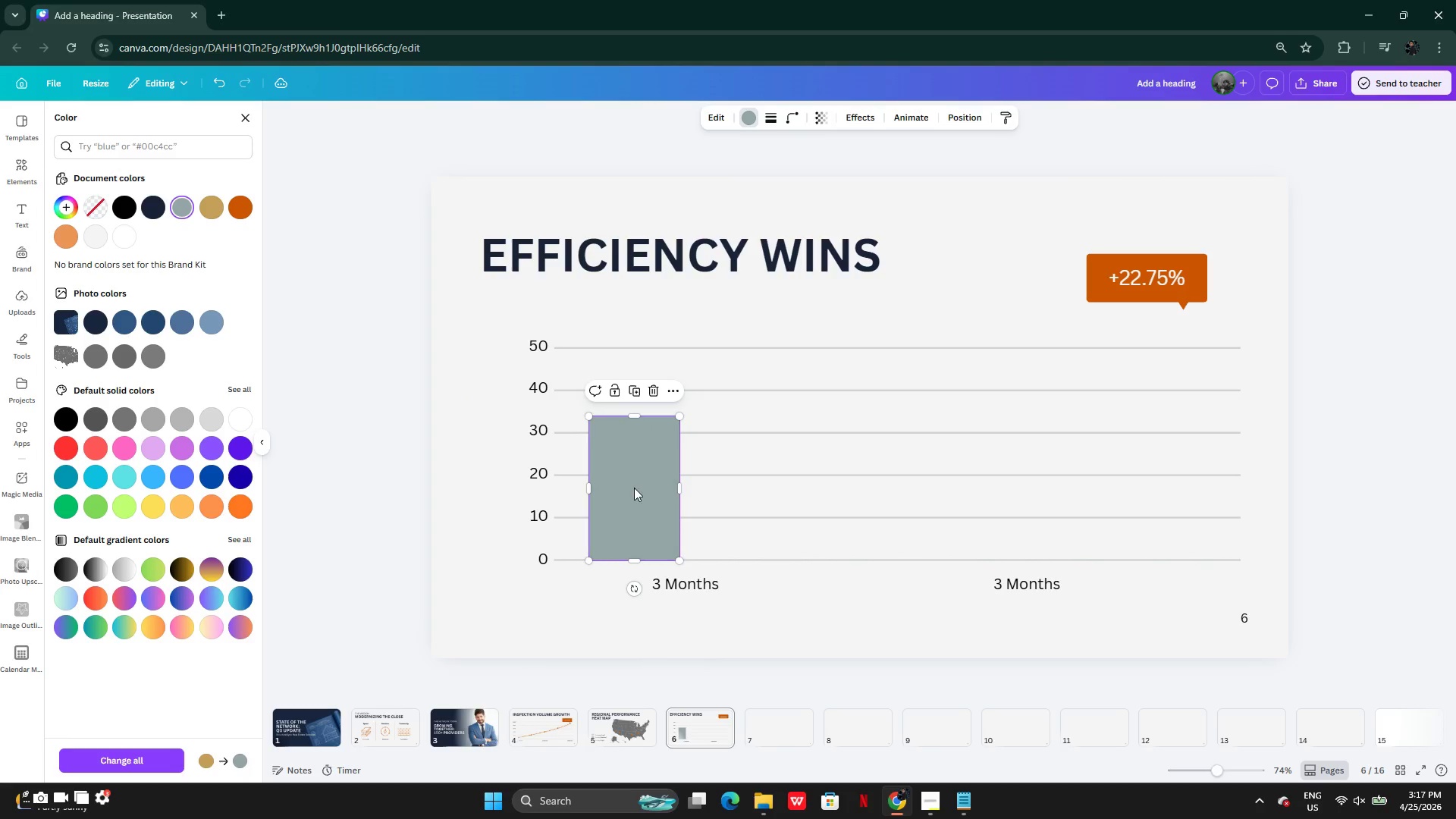 
left_click_drag(start_coordinate=[638, 488], to_coordinate=[627, 488])
 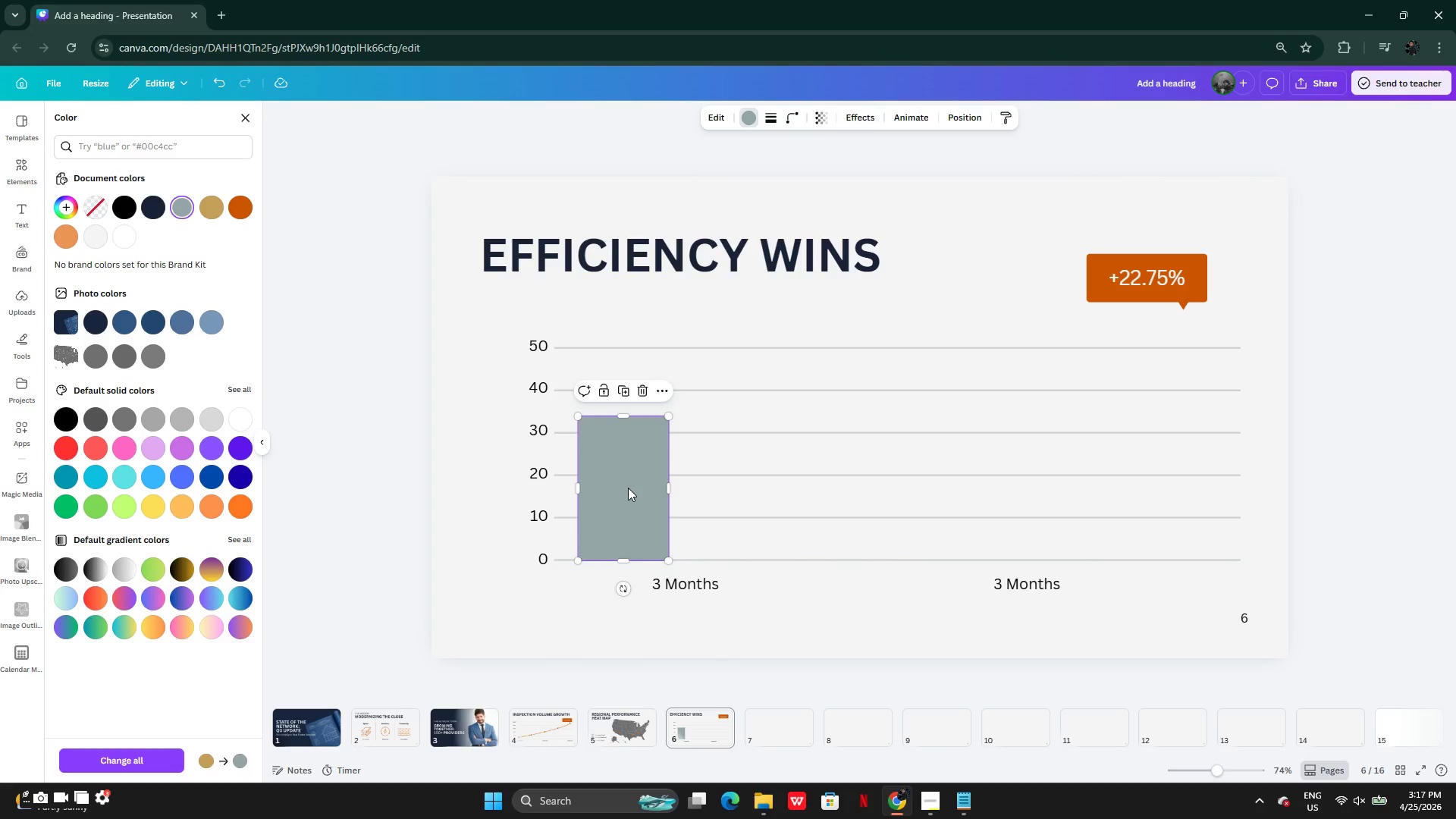 
hold_key(key=AltLeft, duration=0.34)
left_click_drag(start_coordinate=[628, 488], to_coordinate=[704, 488])
 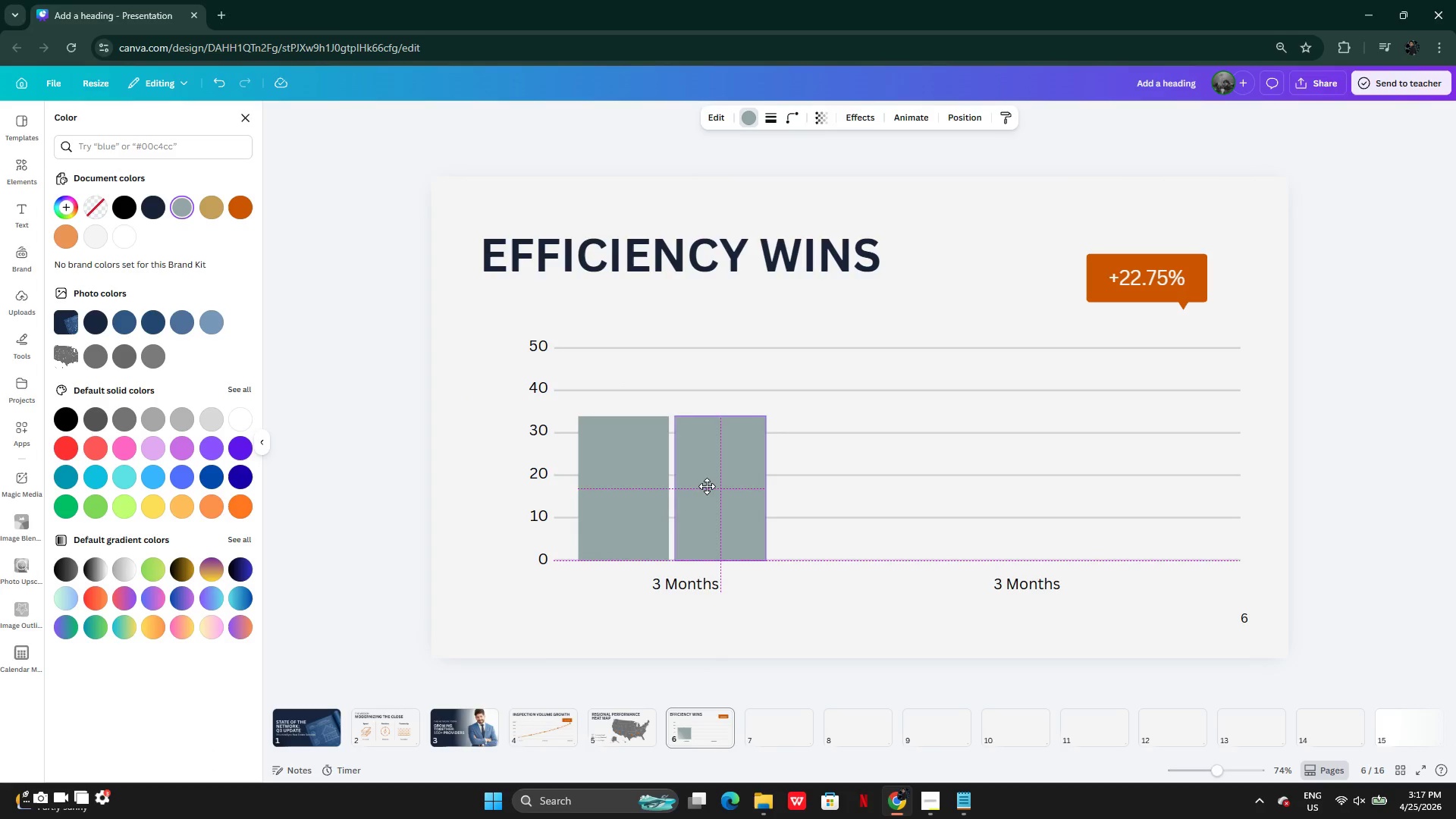 
left_click_drag(start_coordinate=[672, 488], to_coordinate=[717, 488])
 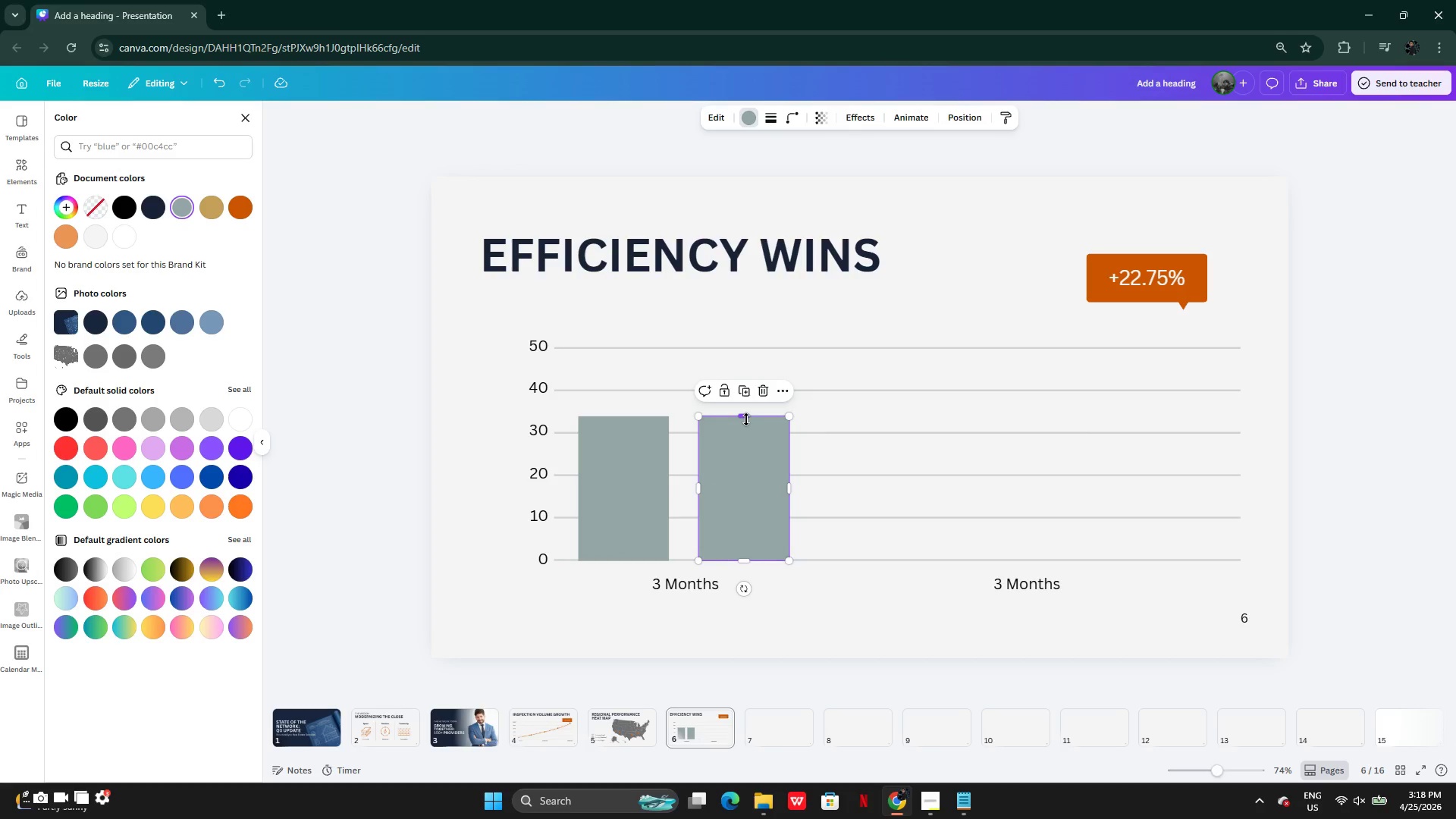 
left_click([623, 443])
 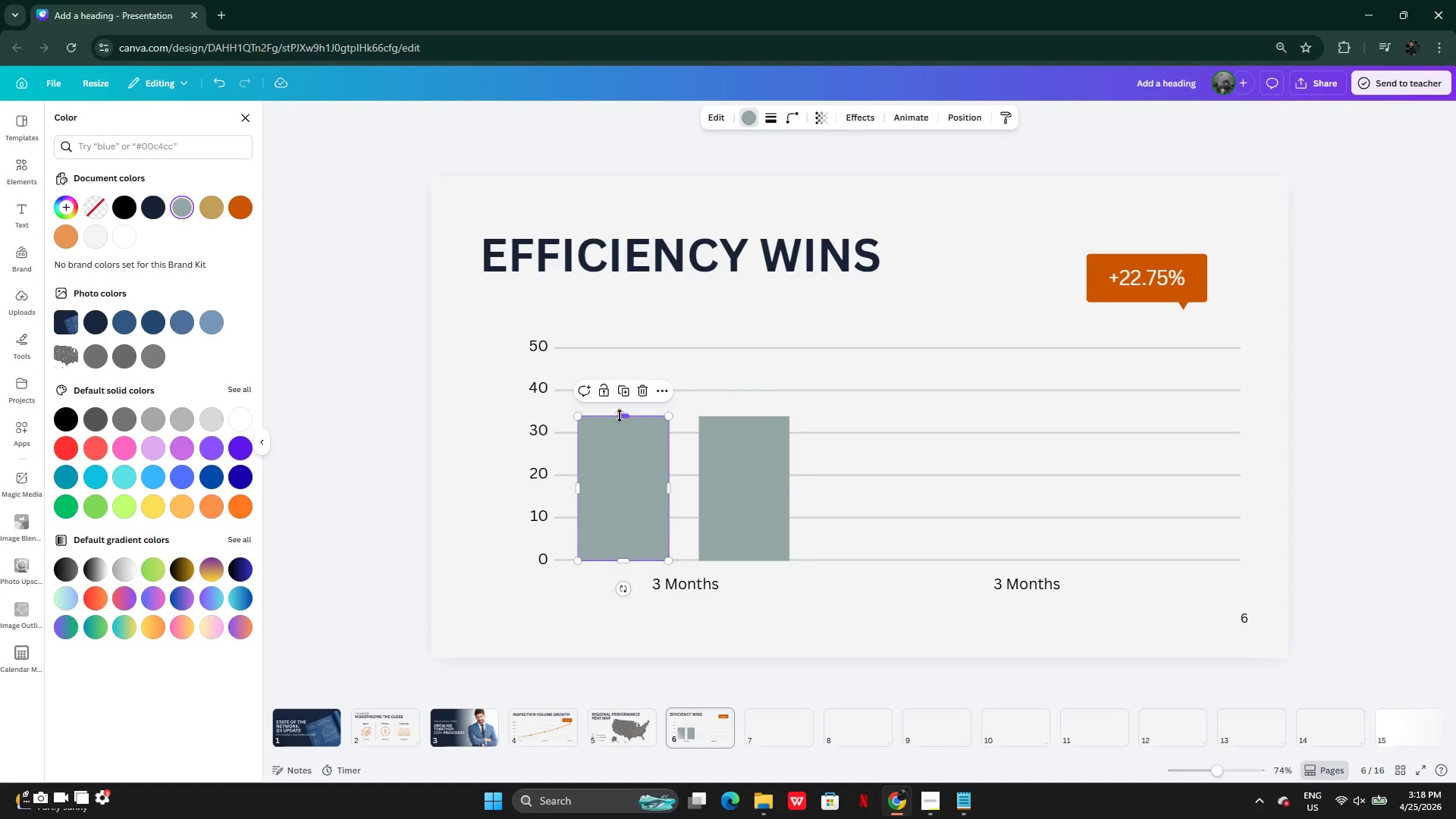 
left_click_drag(start_coordinate=[620, 416], to_coordinate=[630, 367])
 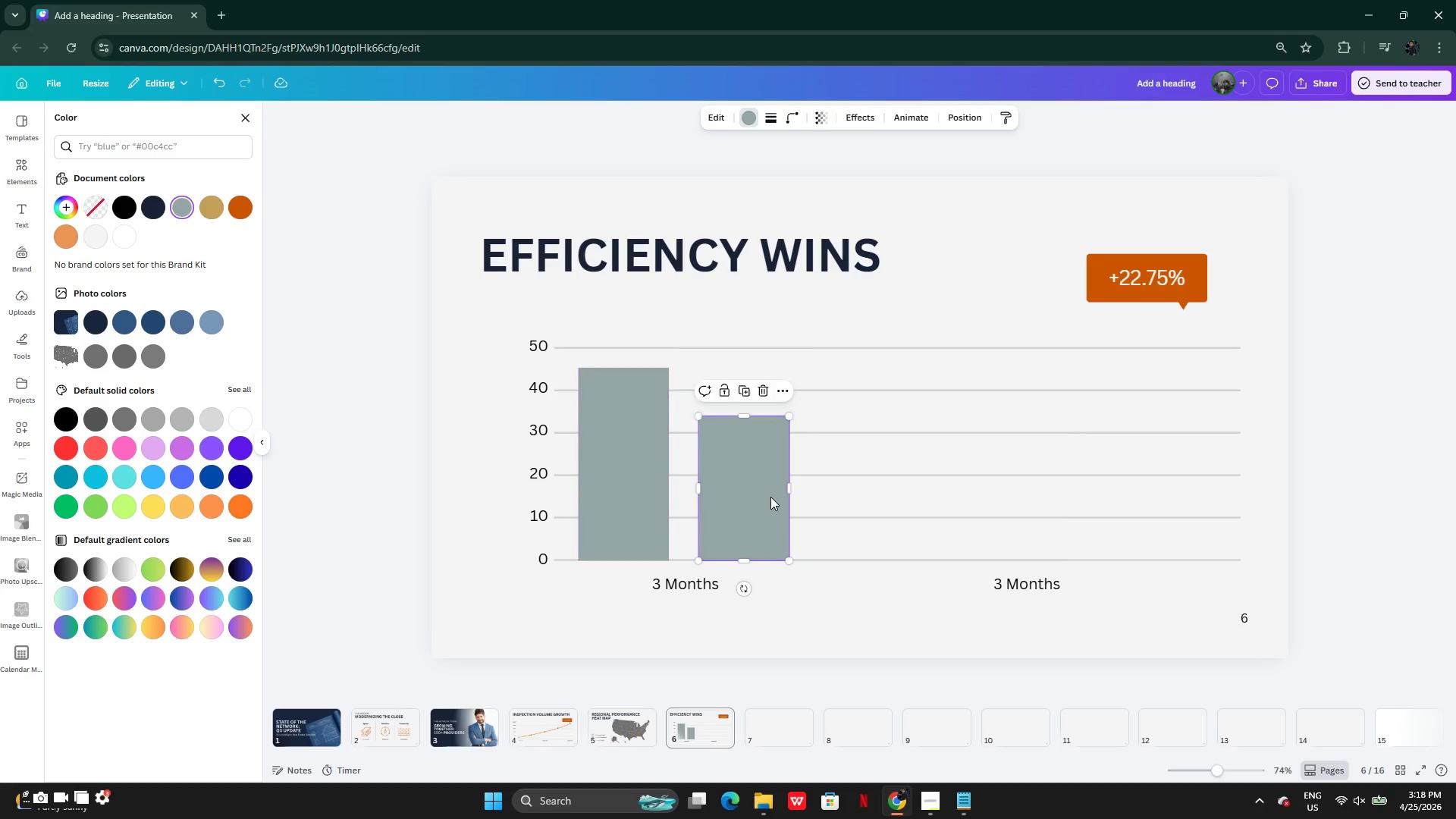 
left_click([770, 497])
 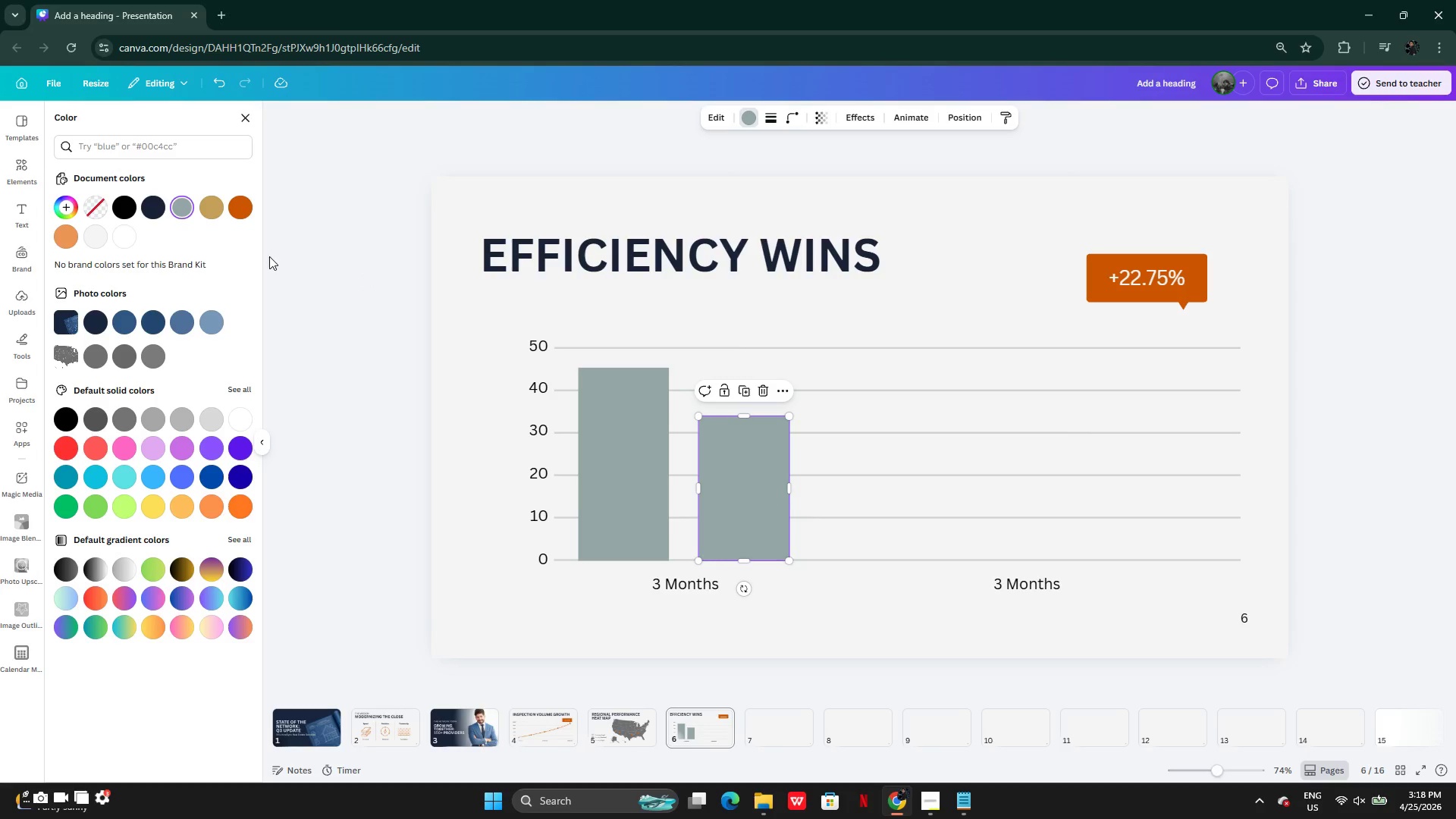 
left_click([246, 210])
 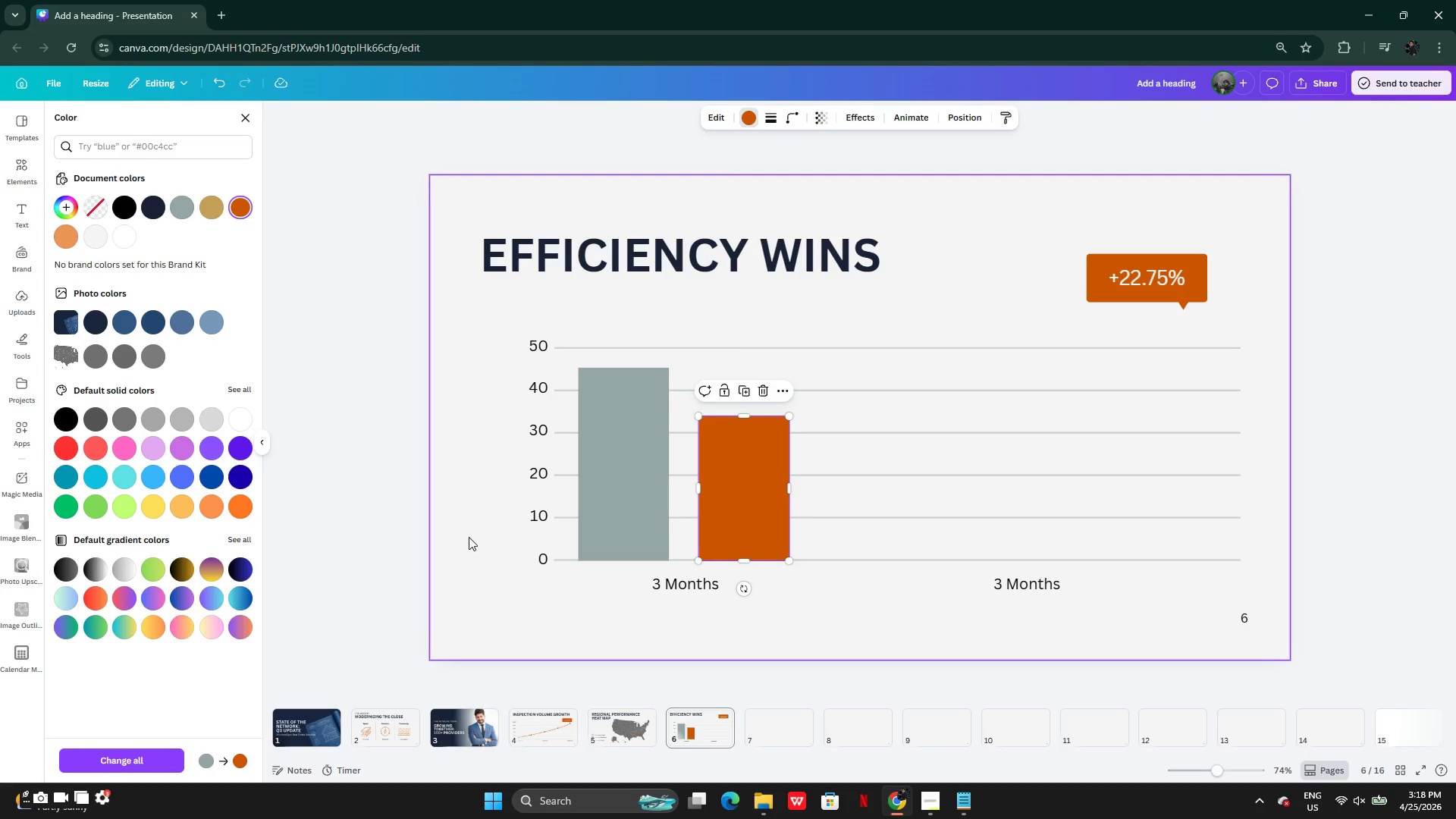 
left_click([469, 537])
 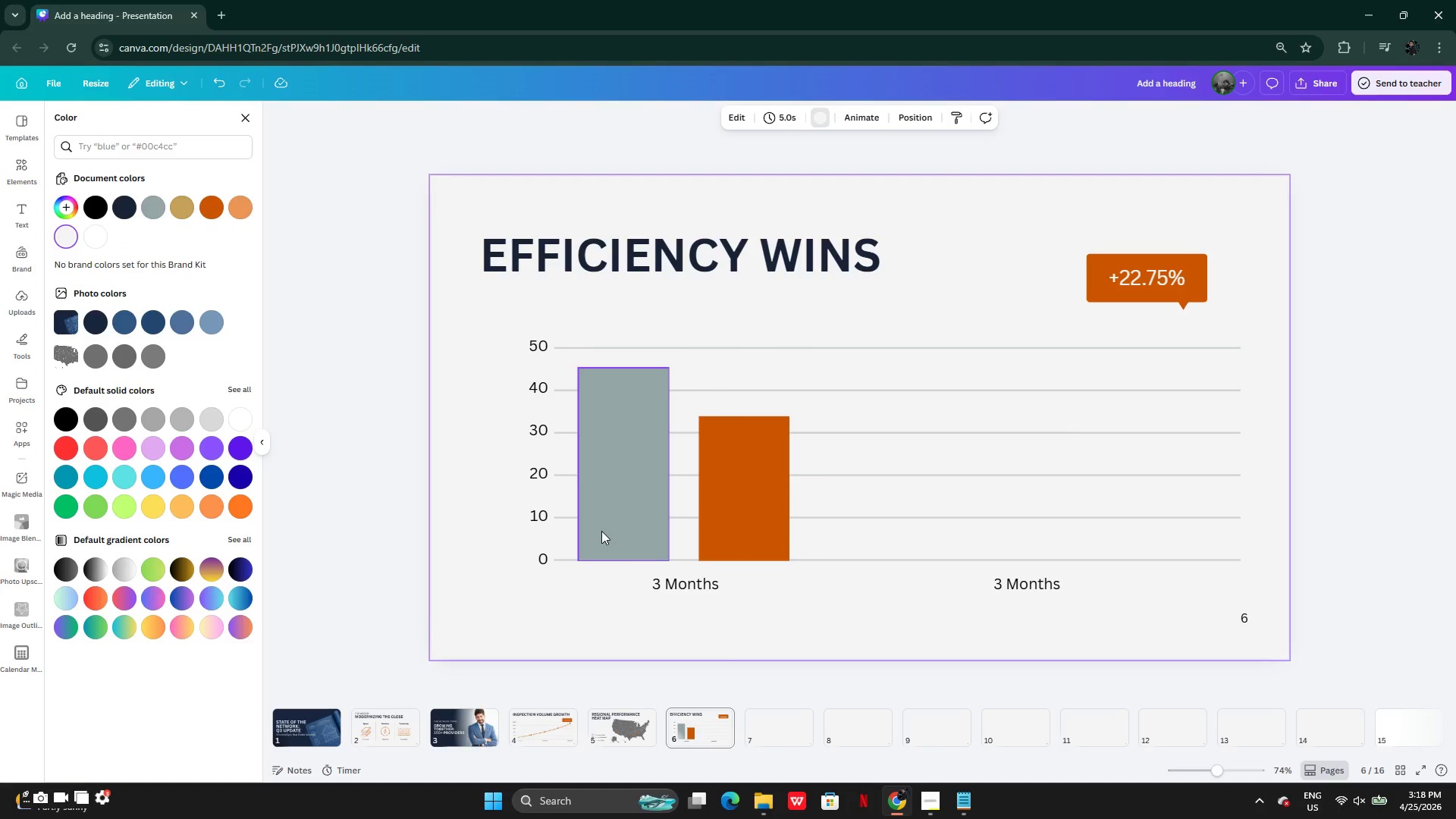 
left_click([601, 531])
 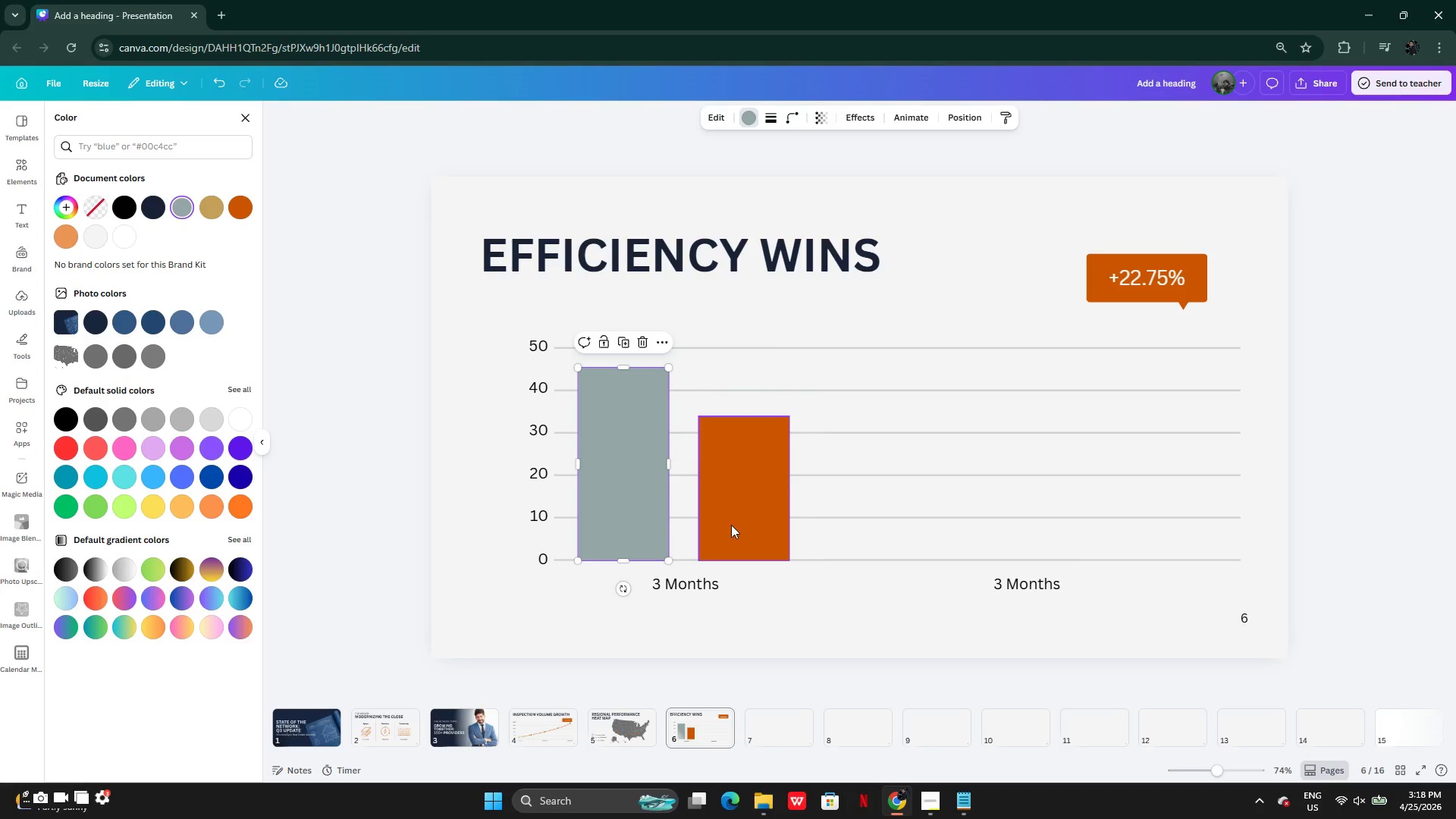 
hold_key(key=ShiftLeft, duration=0.67)
left_click([746, 521])
 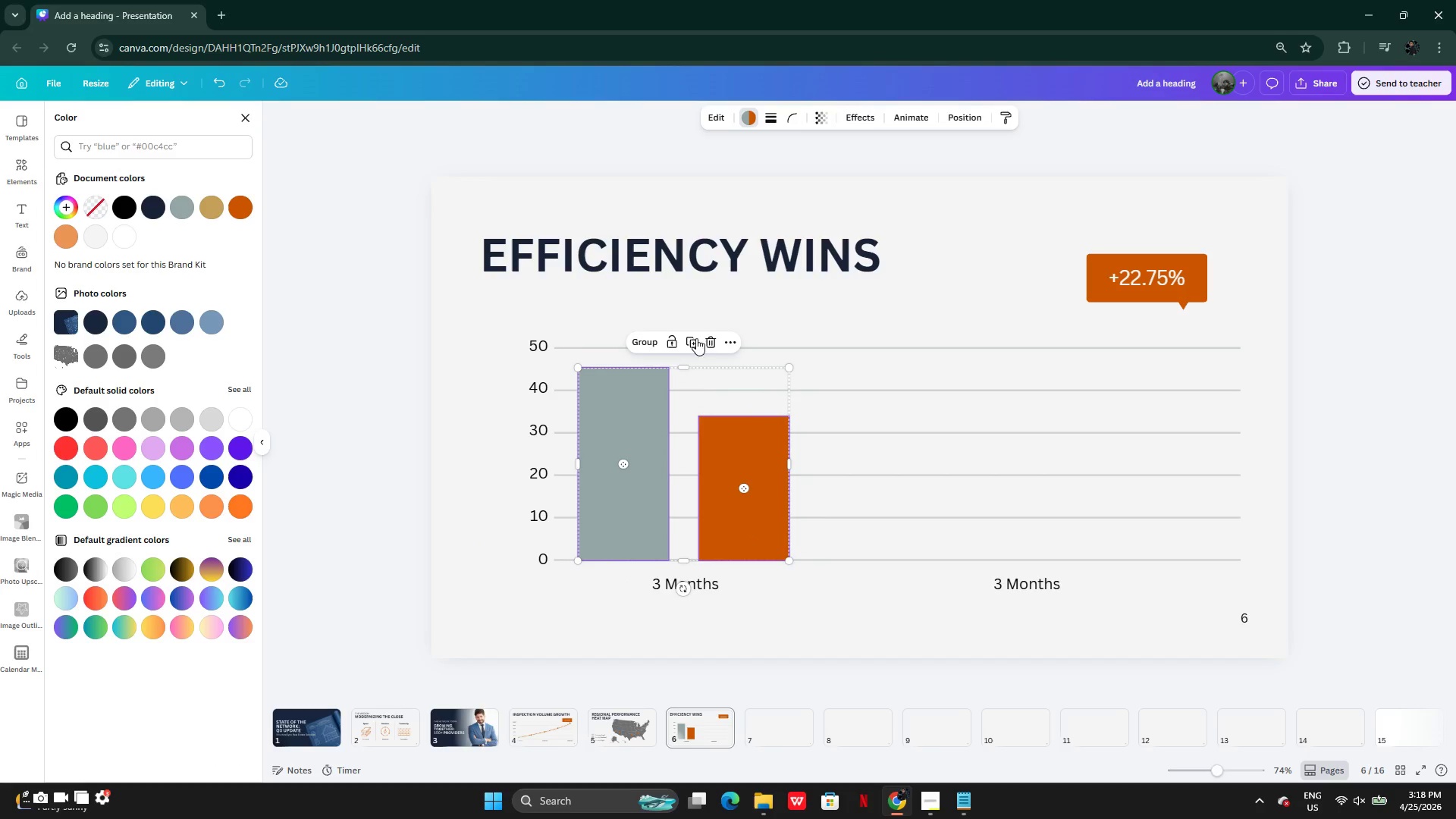 
left_click([700, 342])
 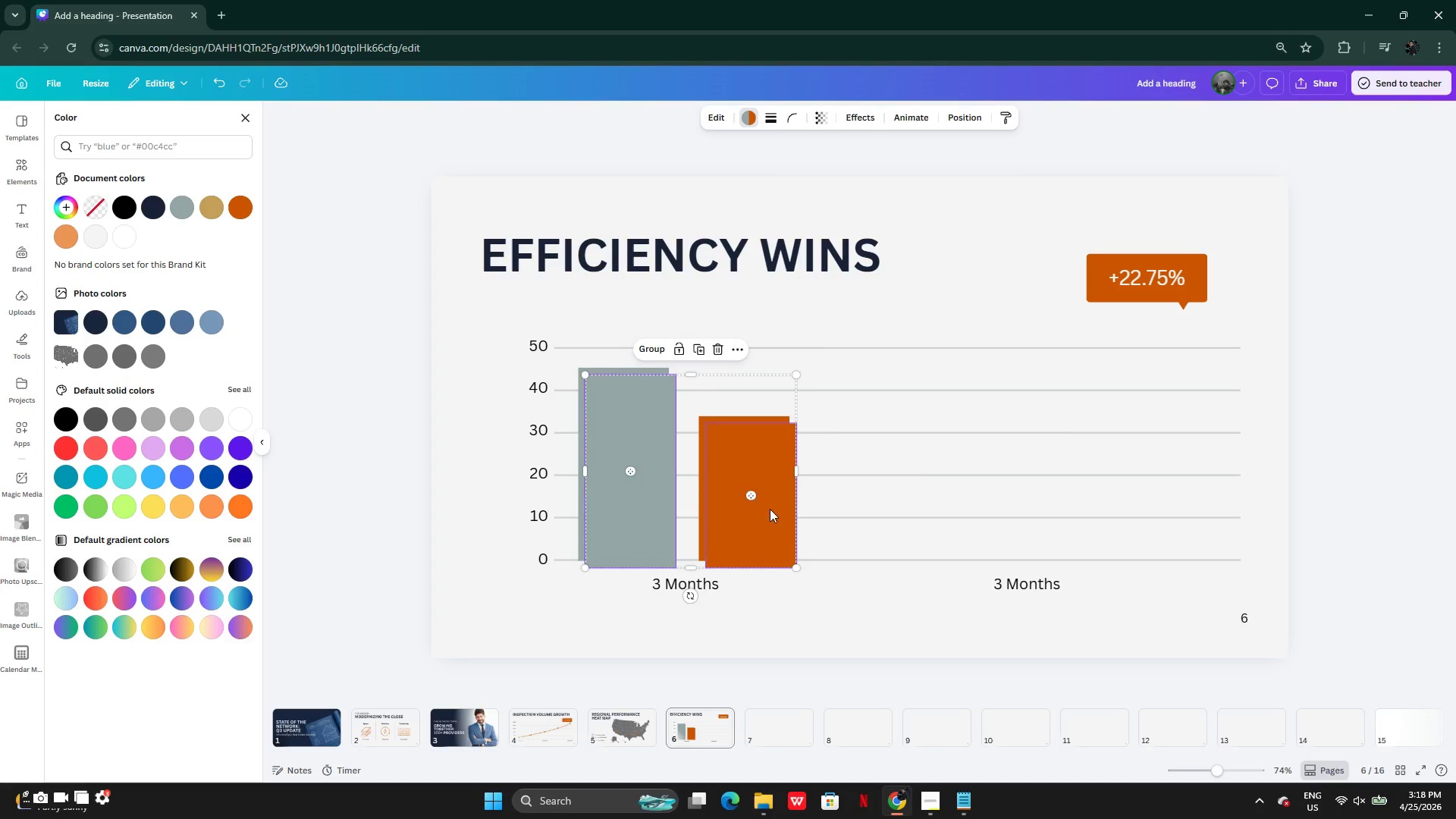 
left_click_drag(start_coordinate=[768, 512], to_coordinate=[1105, 507])
 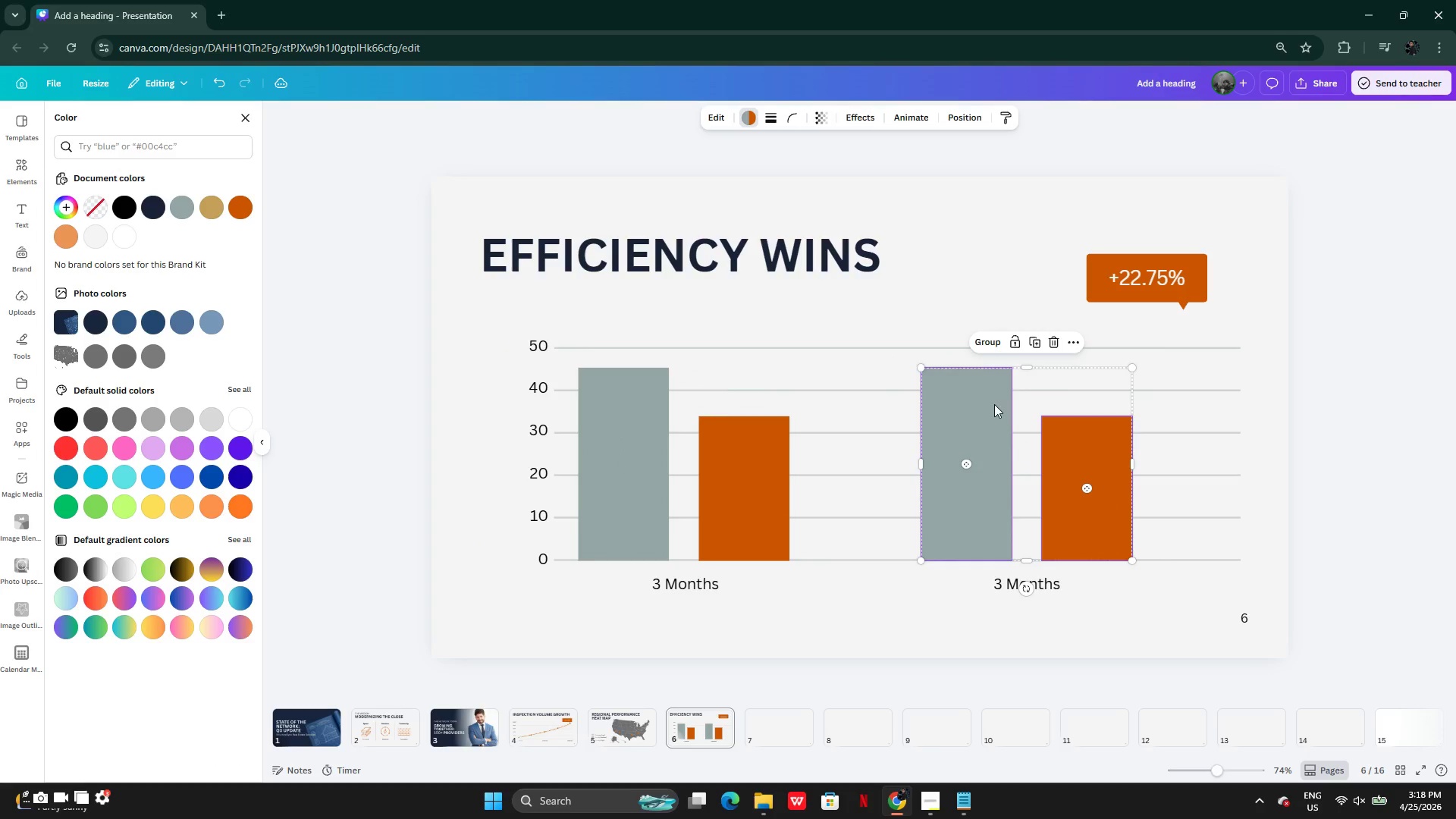 
left_click([994, 404])
 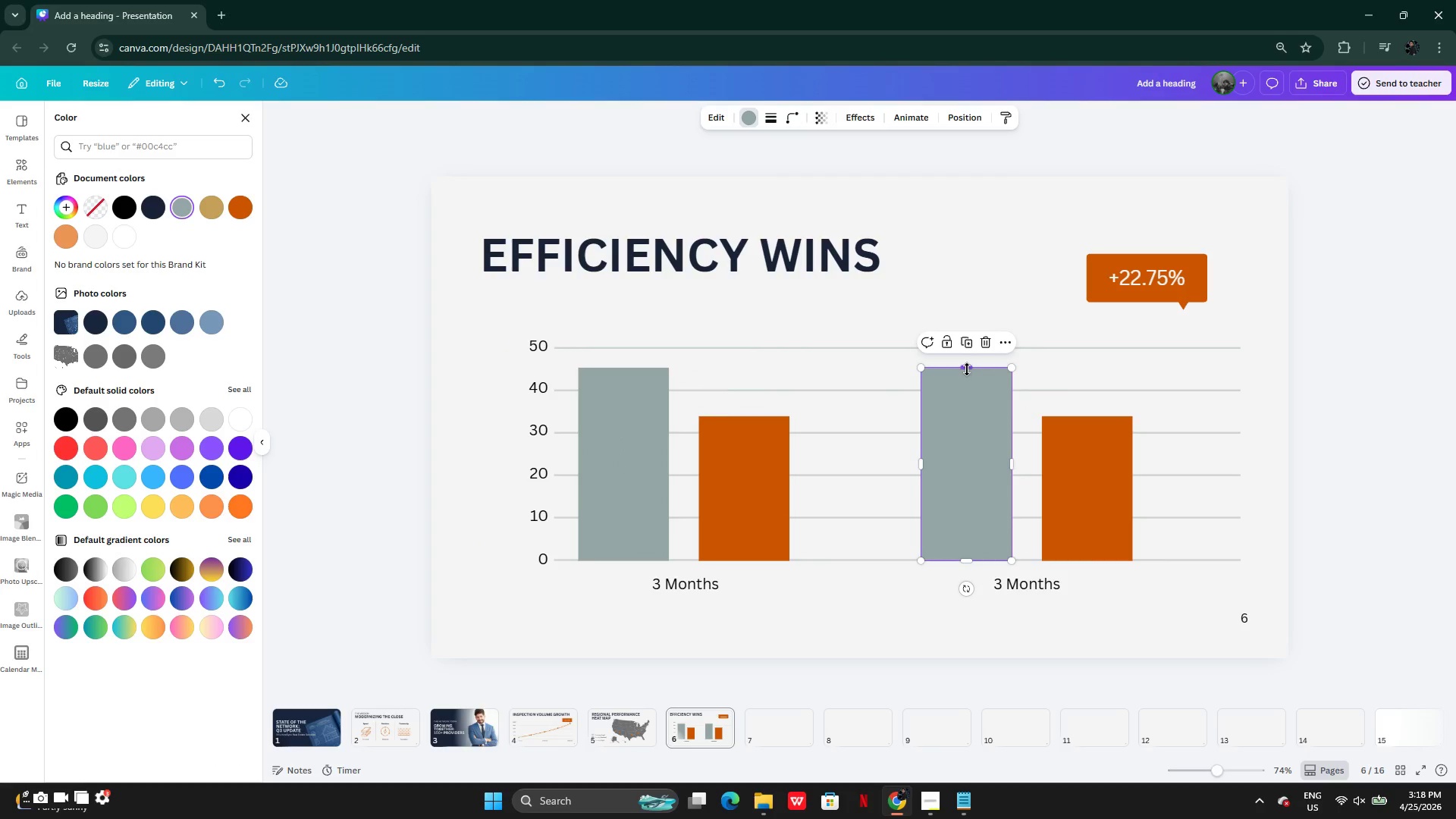 
left_click_drag(start_coordinate=[967, 368], to_coordinate=[971, 423])
 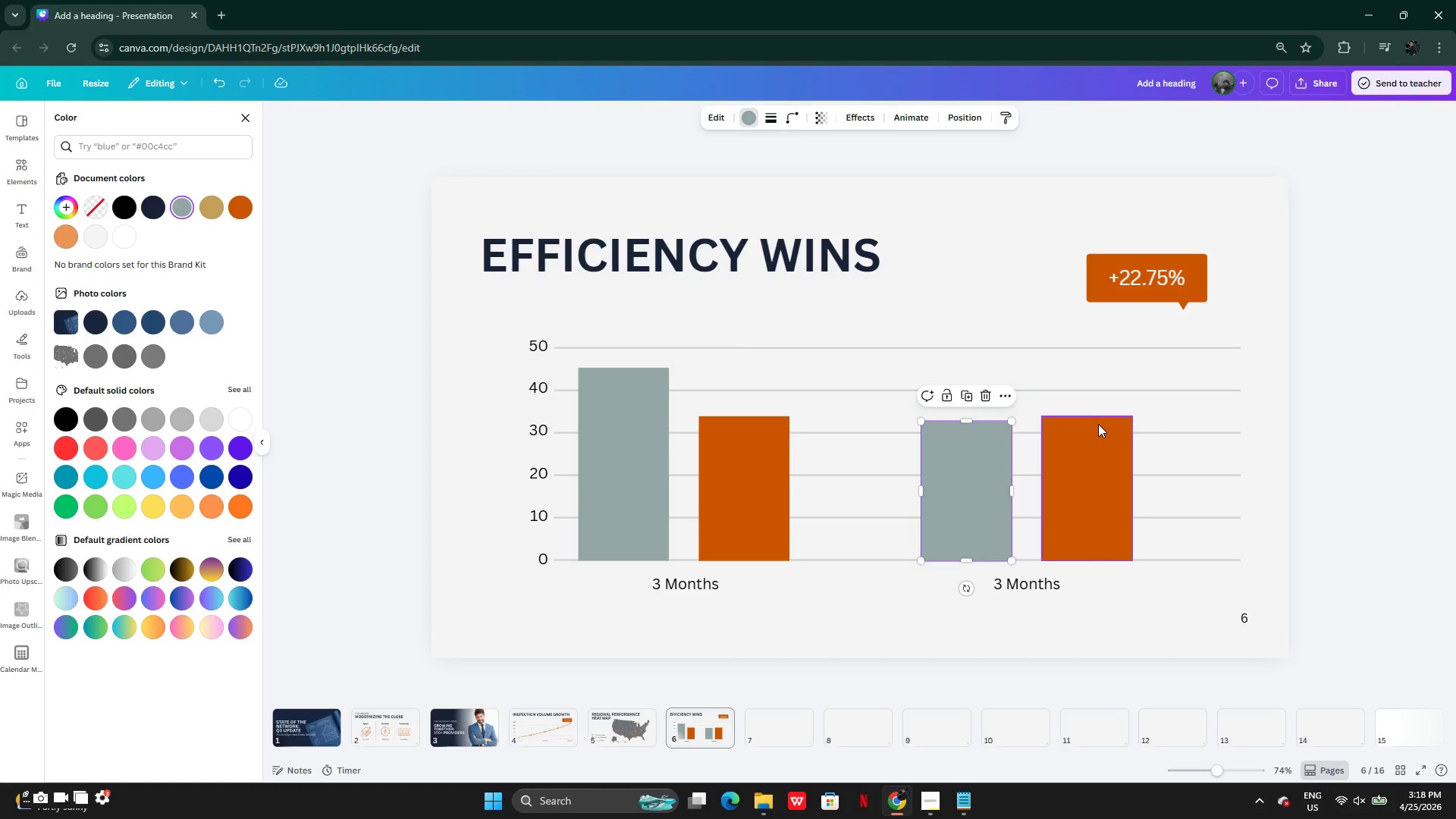 
left_click([1098, 424])
 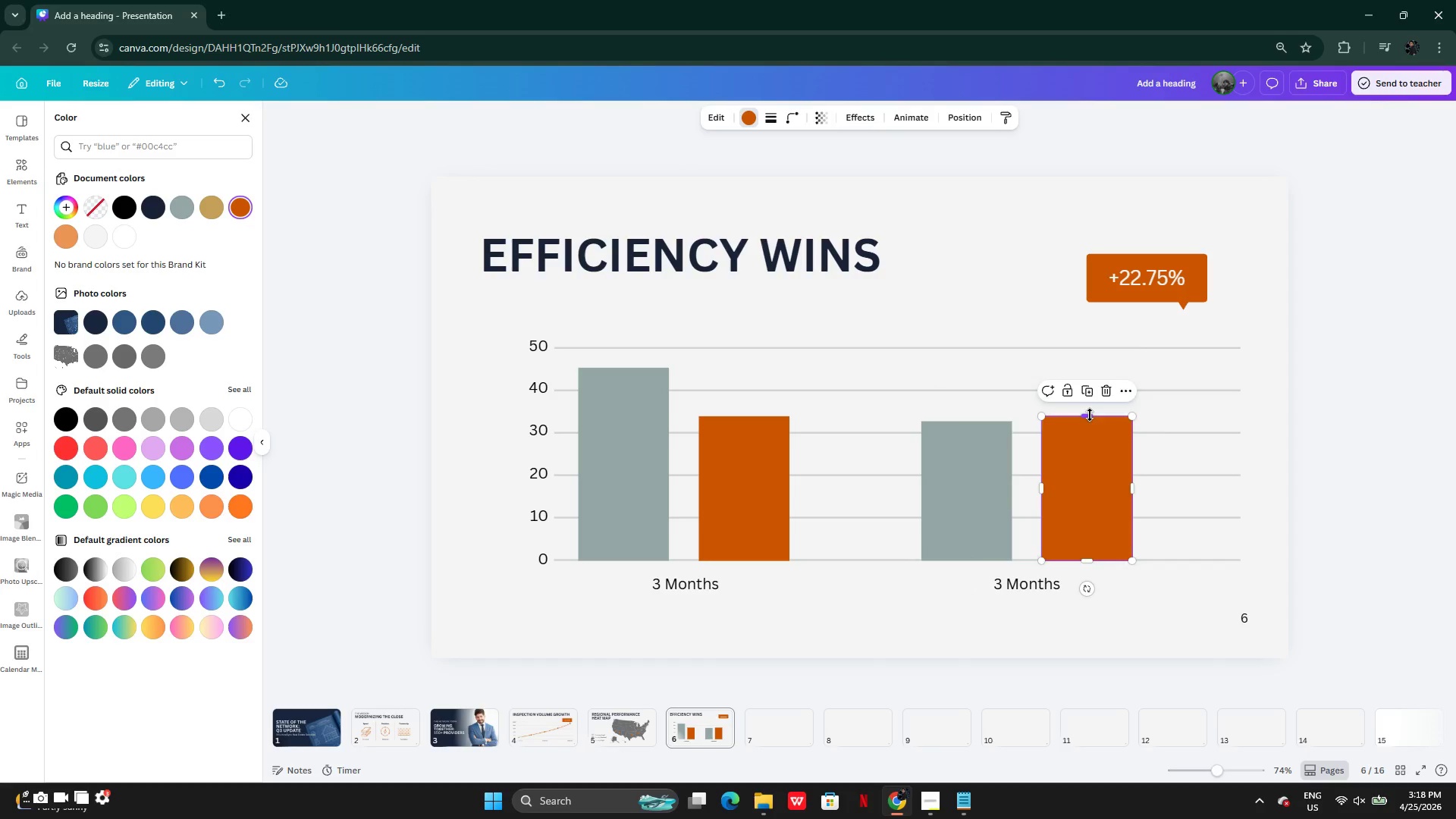 
left_click_drag(start_coordinate=[1090, 415], to_coordinate=[1090, 466])
 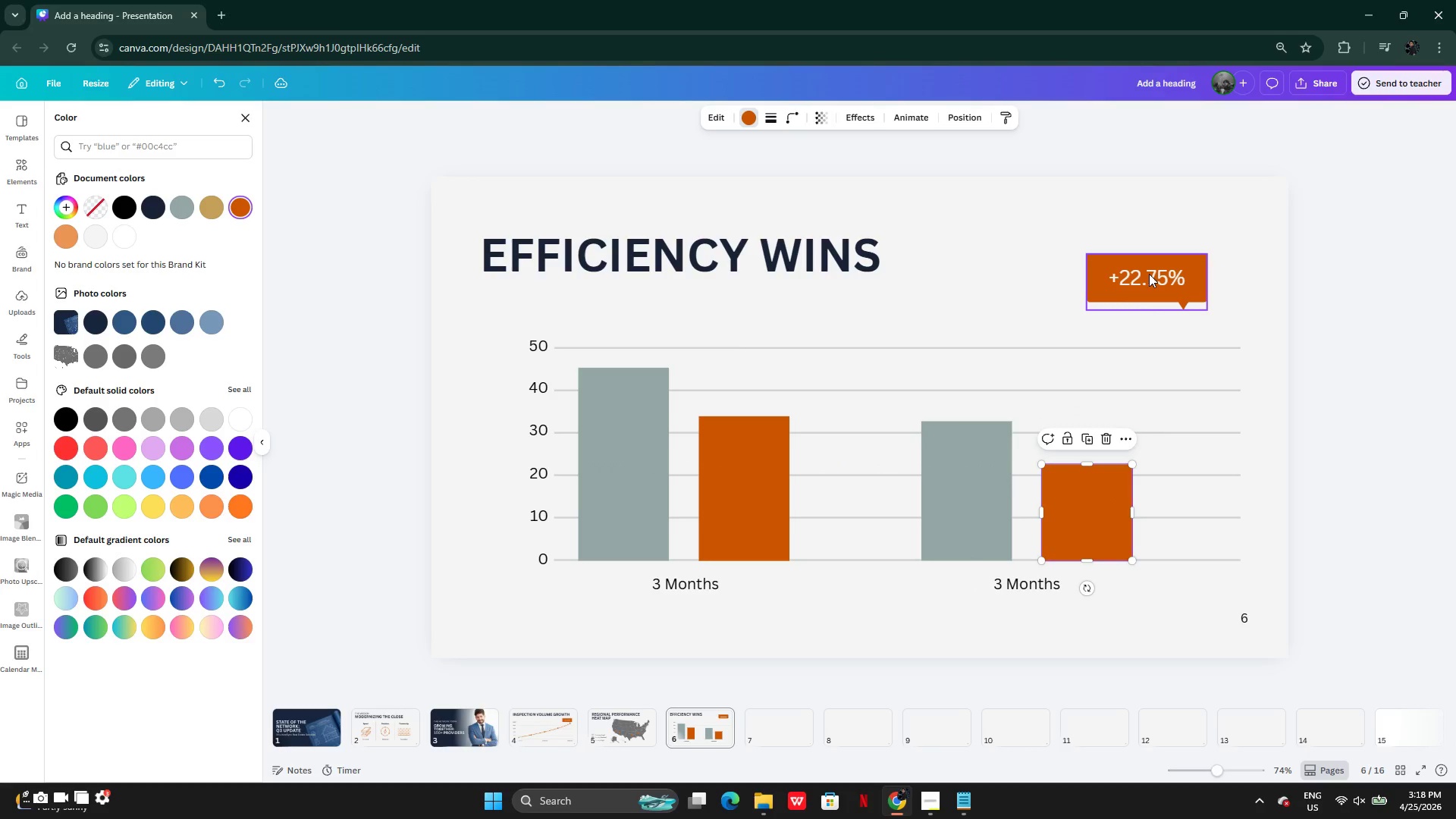 
left_click([1151, 275])
 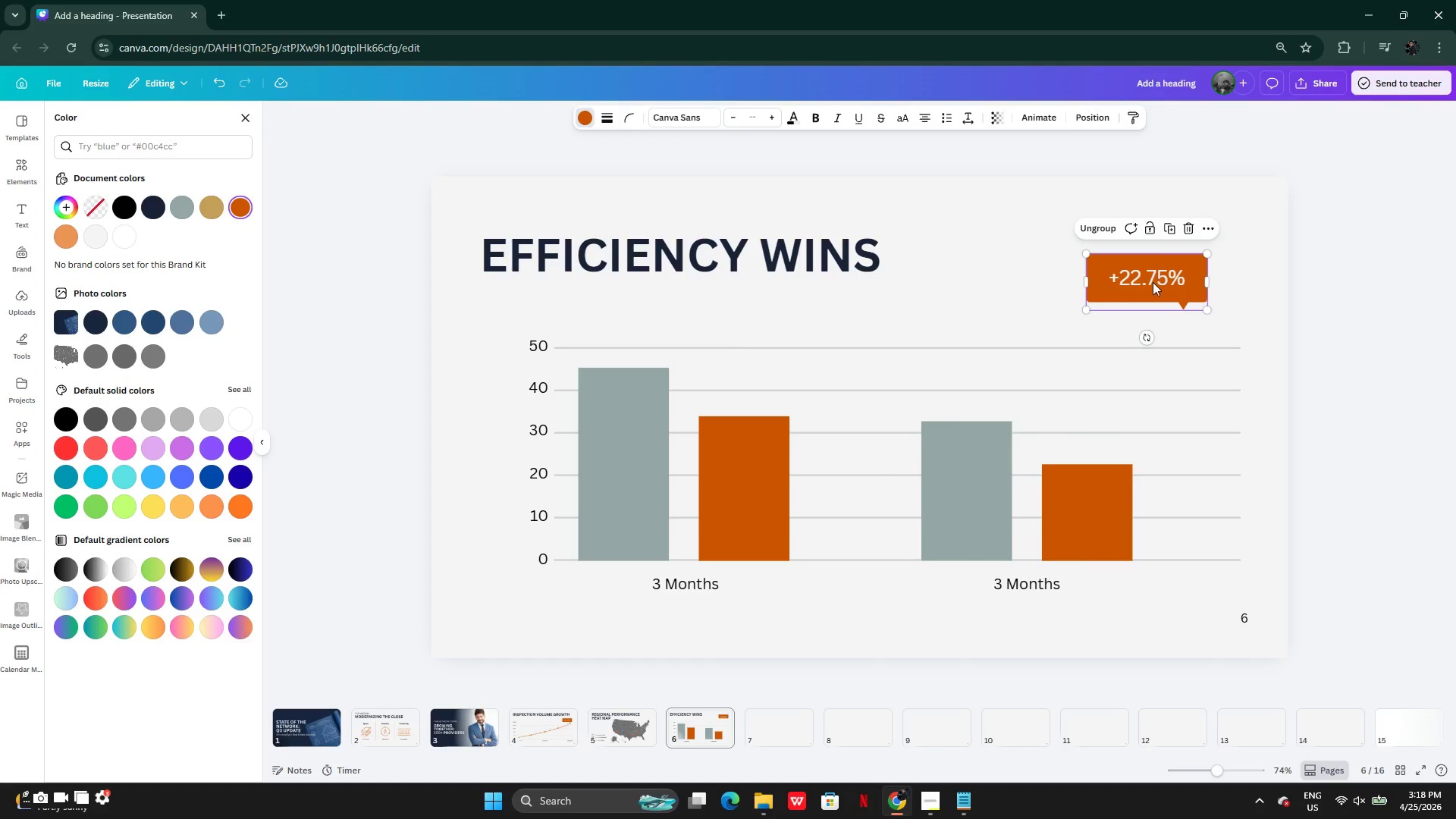 
left_click_drag(start_coordinate=[1157, 275], to_coordinate=[1102, 408])
 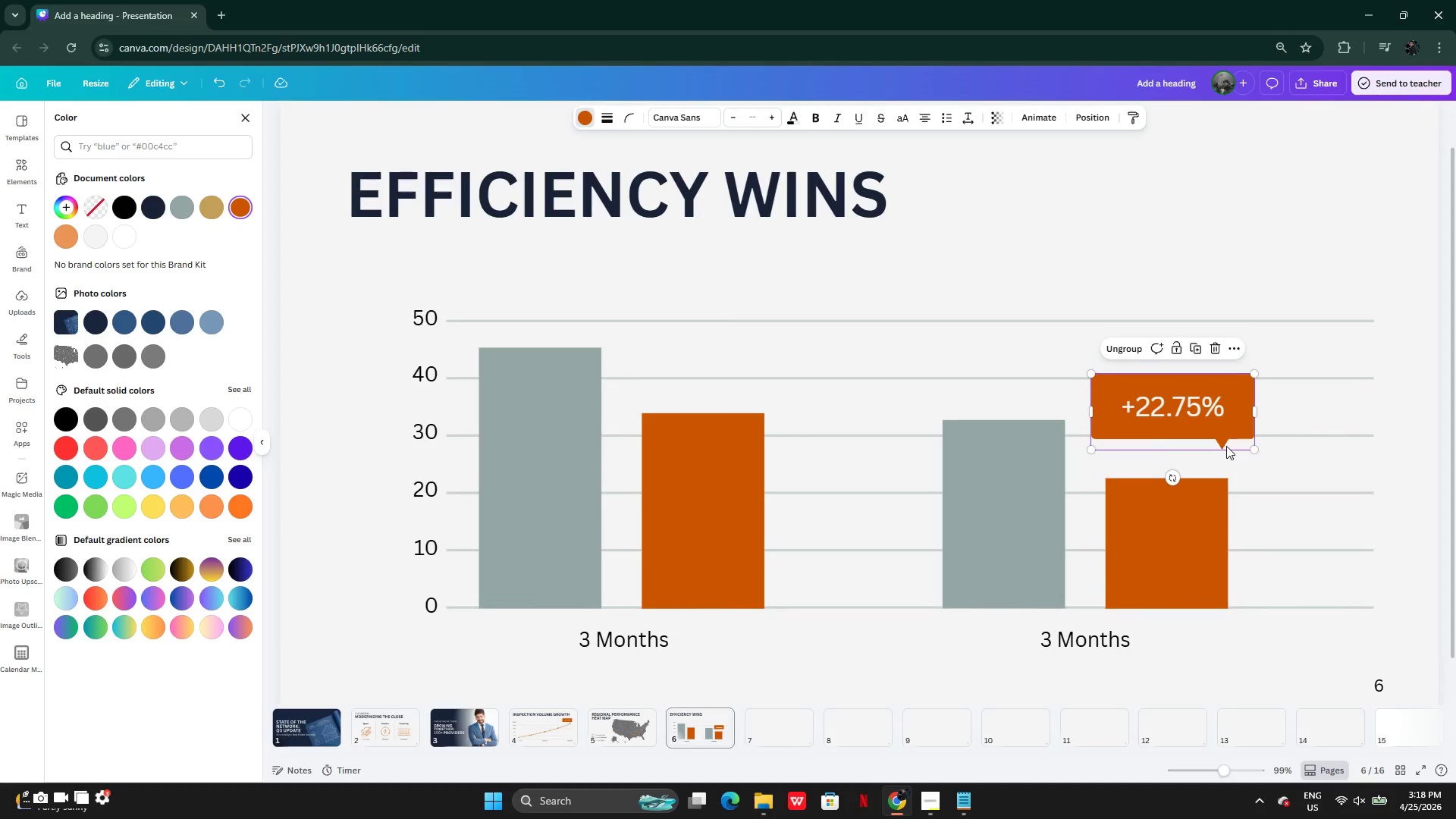 
double_click([1225, 444])
 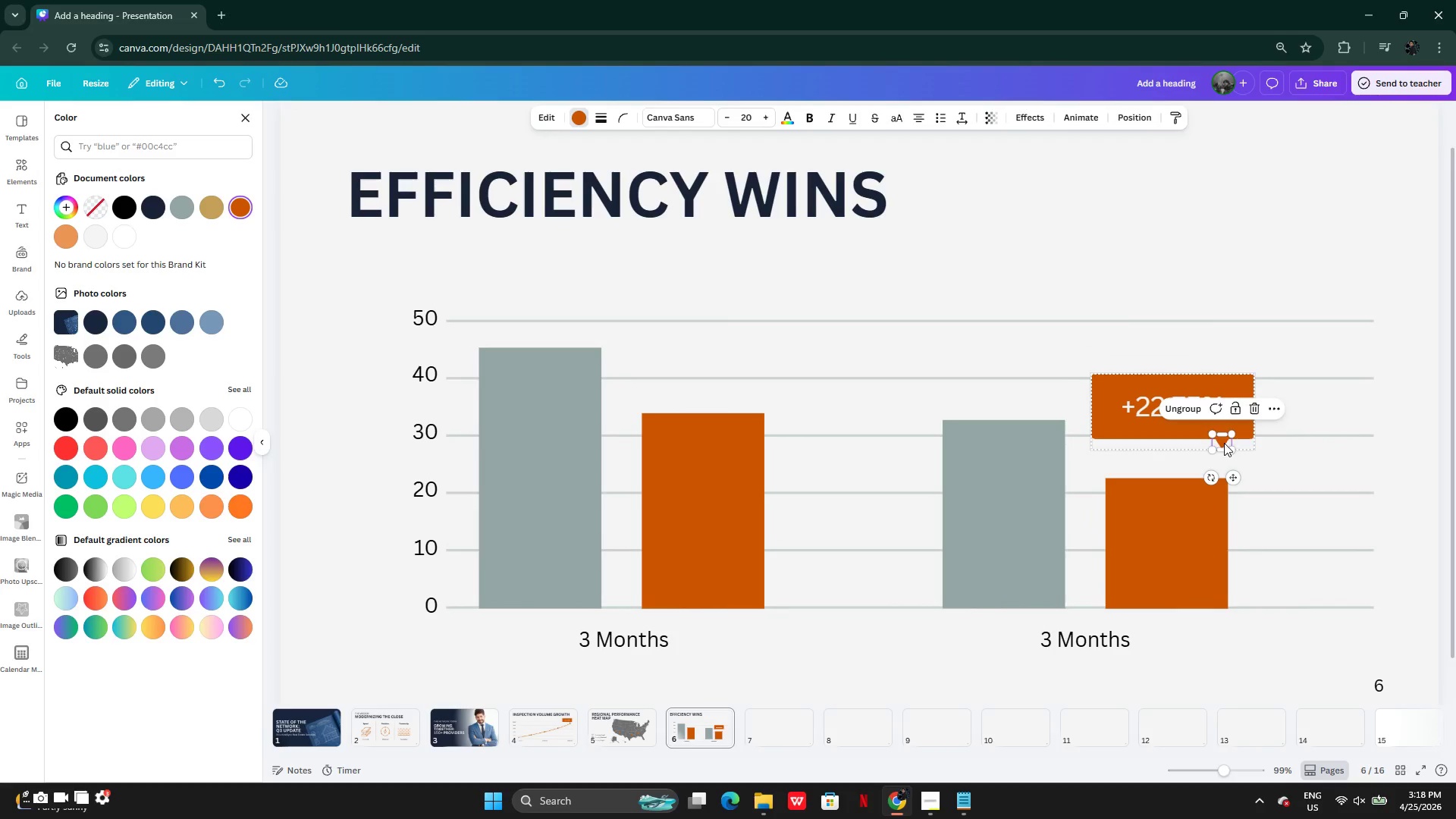 
left_click_drag(start_coordinate=[1224, 443], to_coordinate=[1175, 447])
 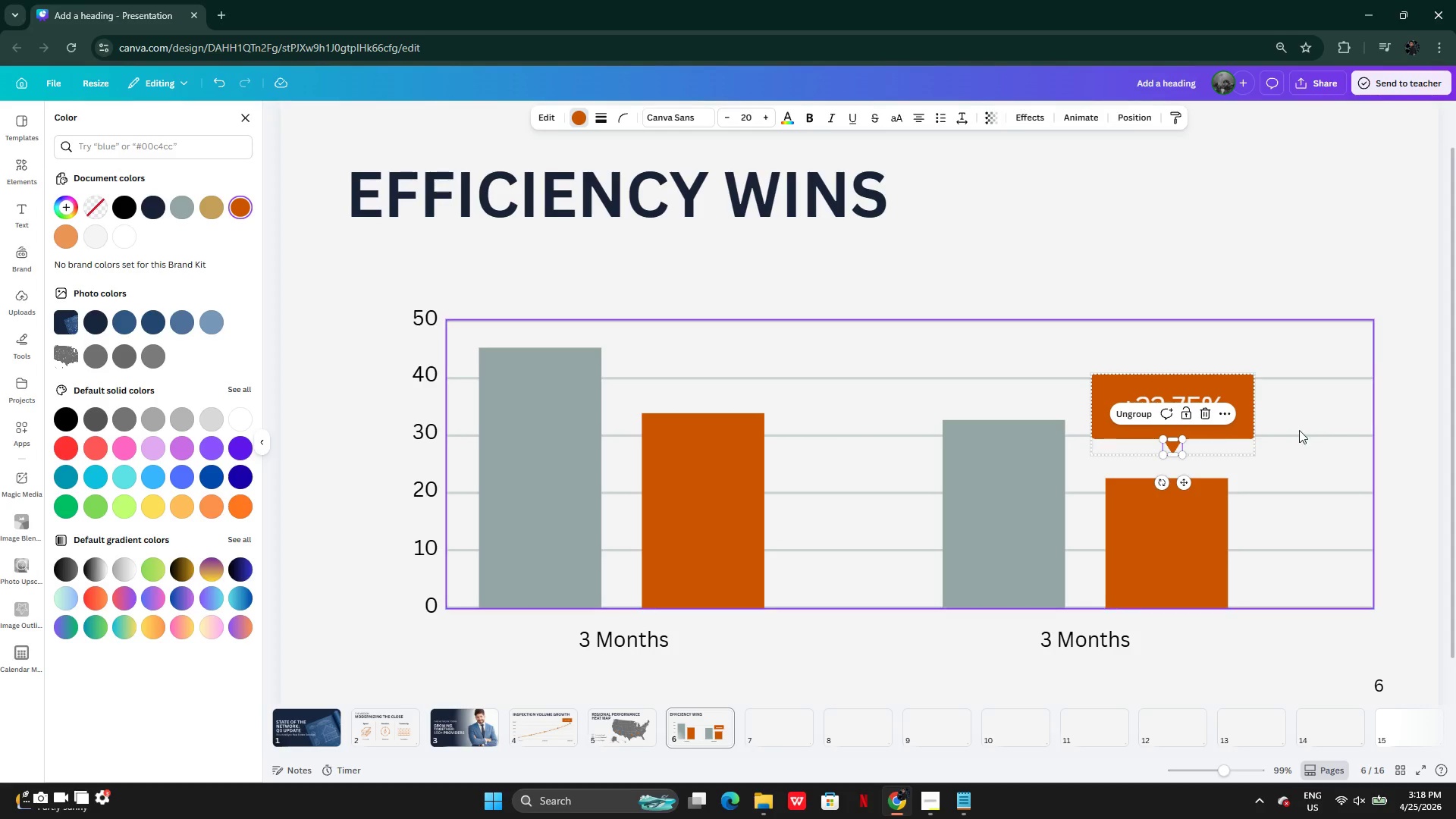 
left_click([1299, 430])
 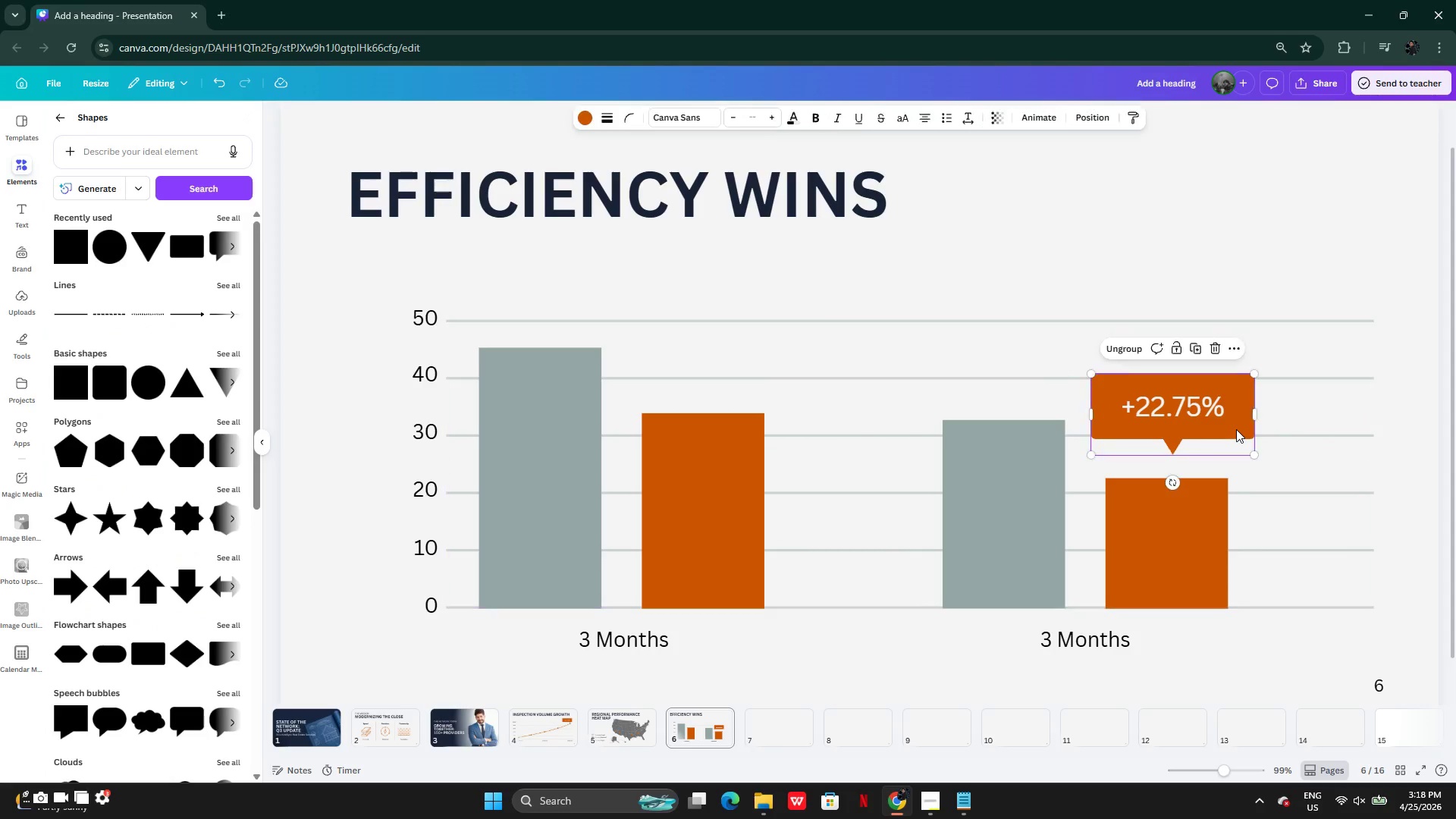 
left_click([1236, 429])
 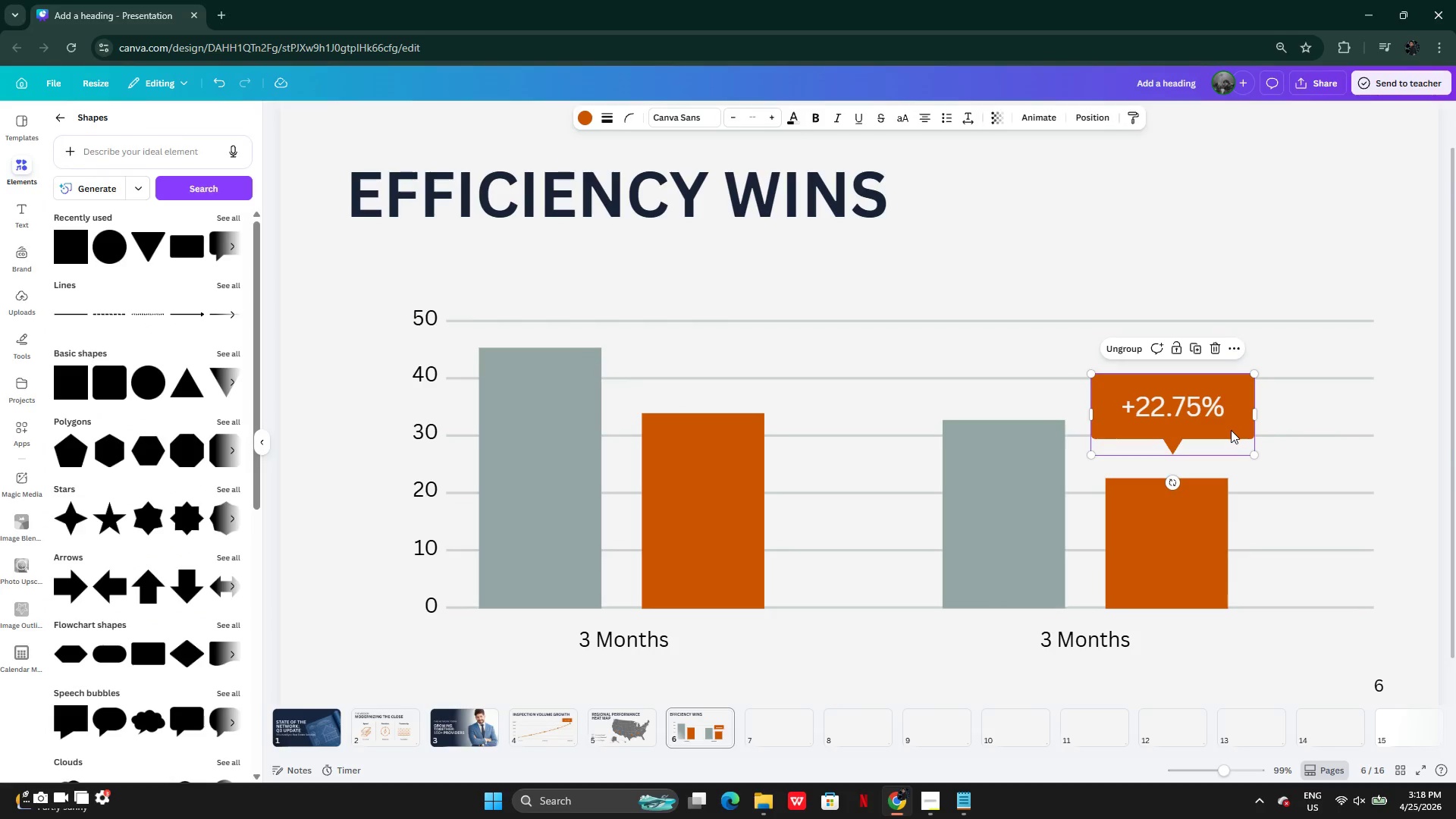 
left_click_drag(start_coordinate=[1234, 430], to_coordinate=[1224, 430])
 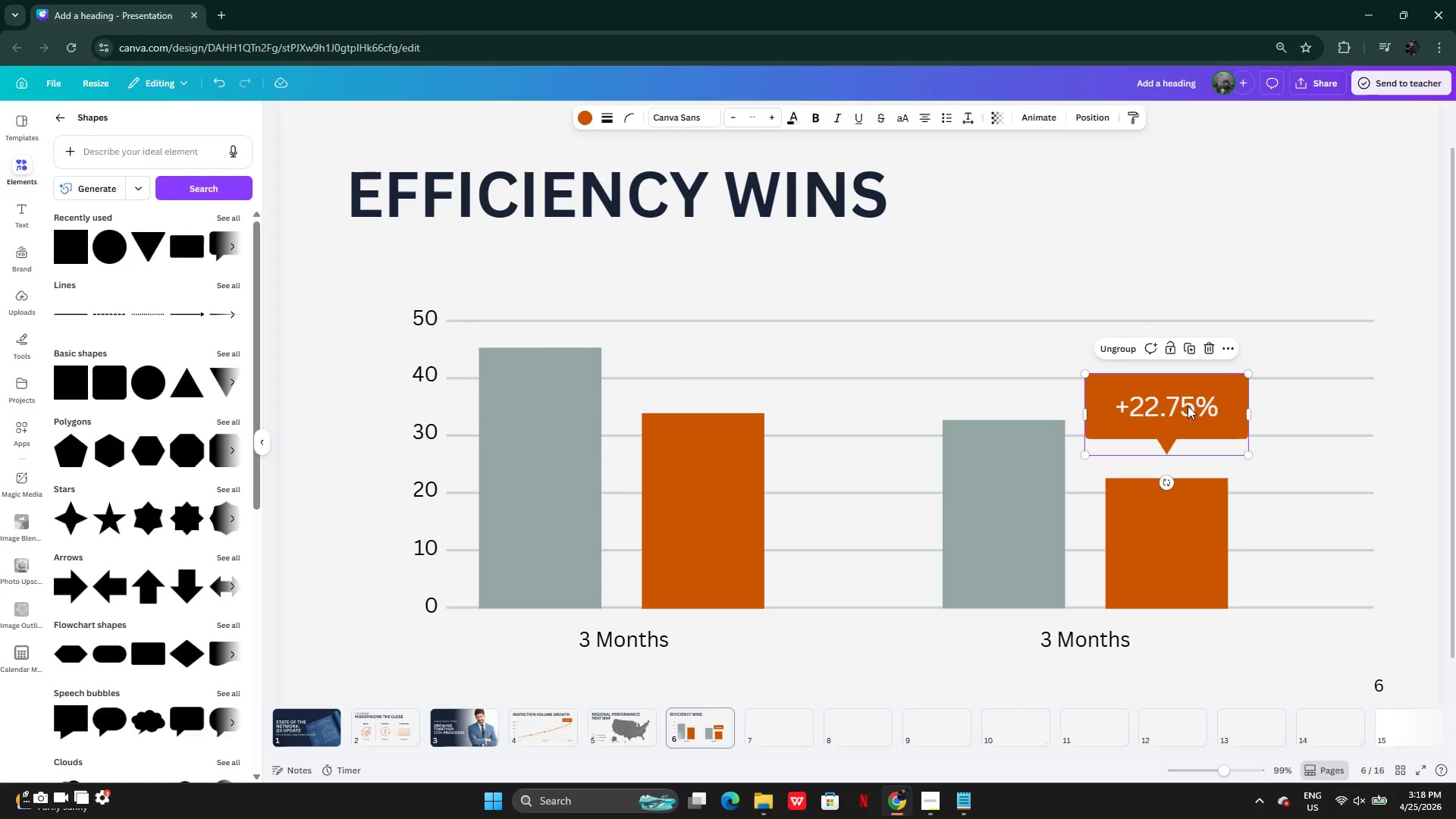 
double_click([1188, 406])
 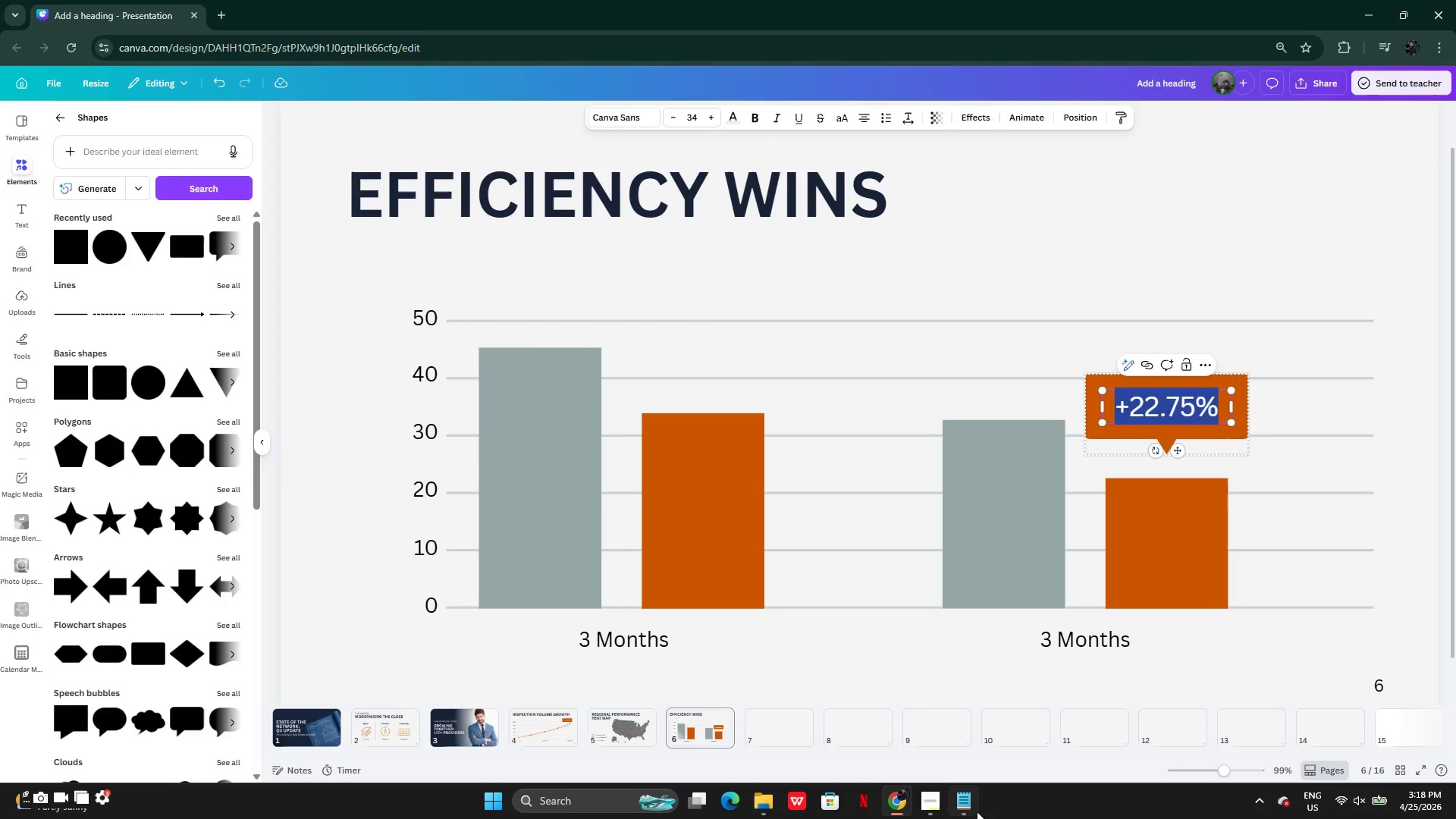 
left_click([977, 807])
 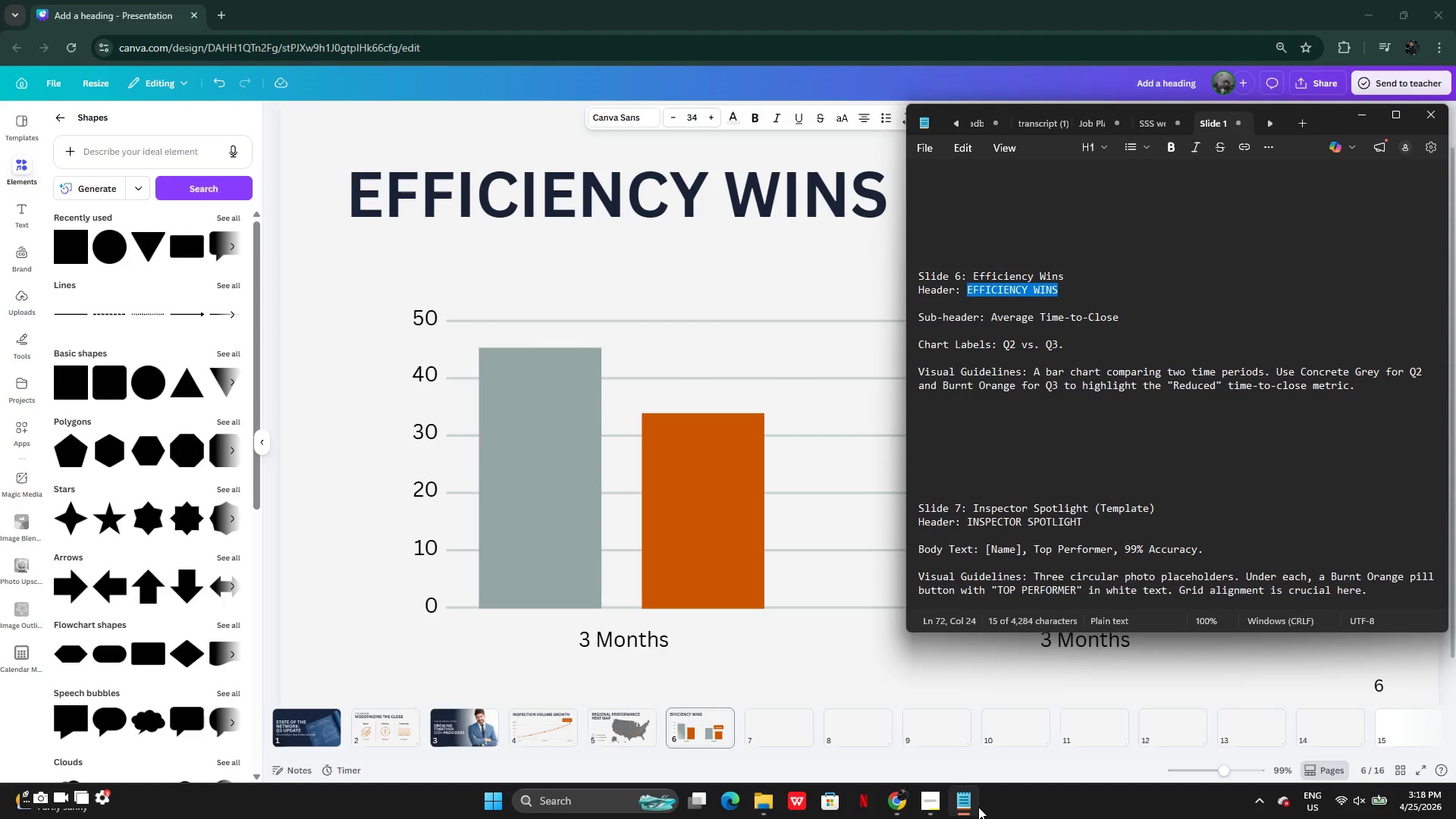 
wait(5.91)
 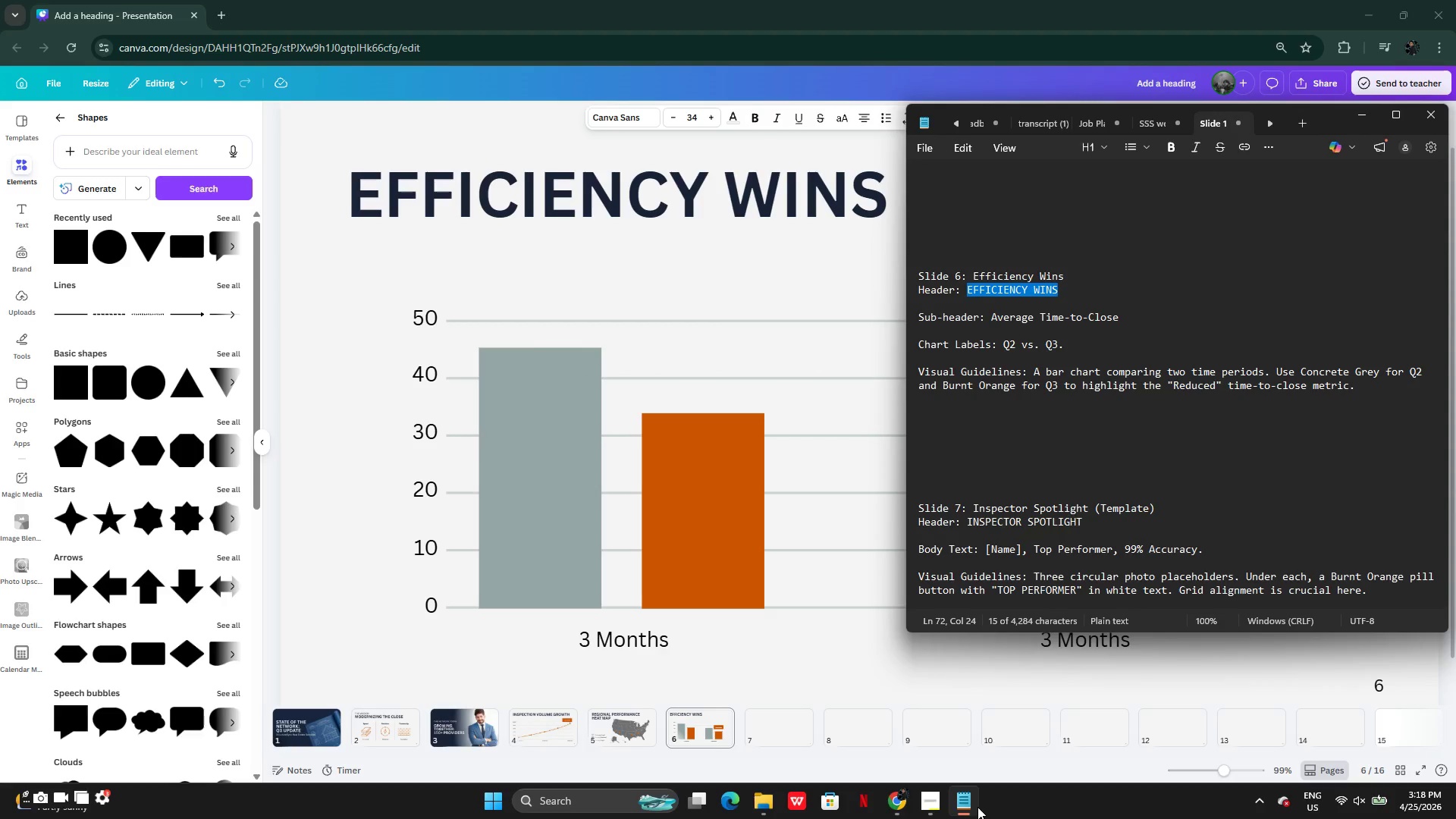 
left_click([979, 807])
 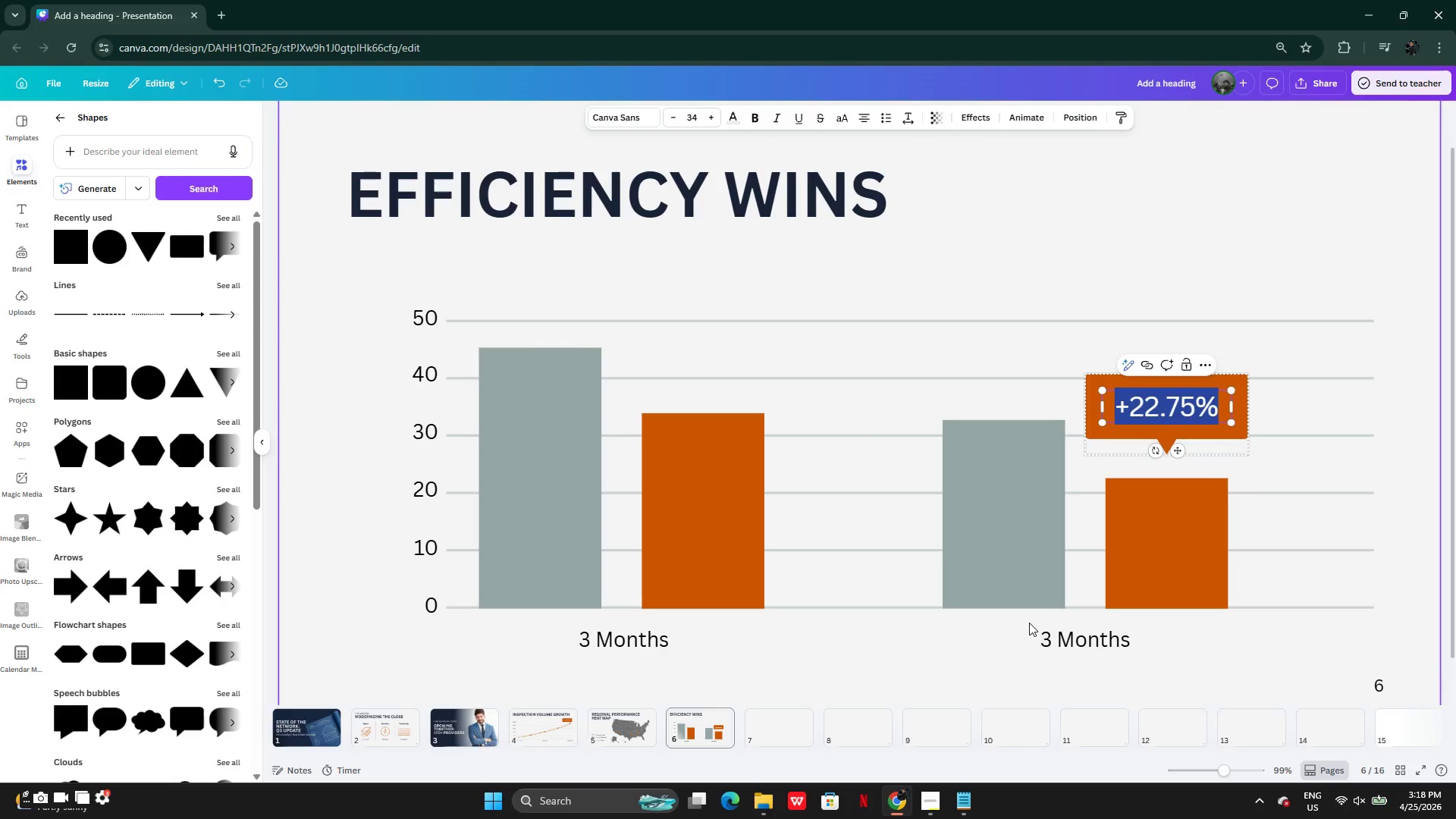 
type(Reducted)
 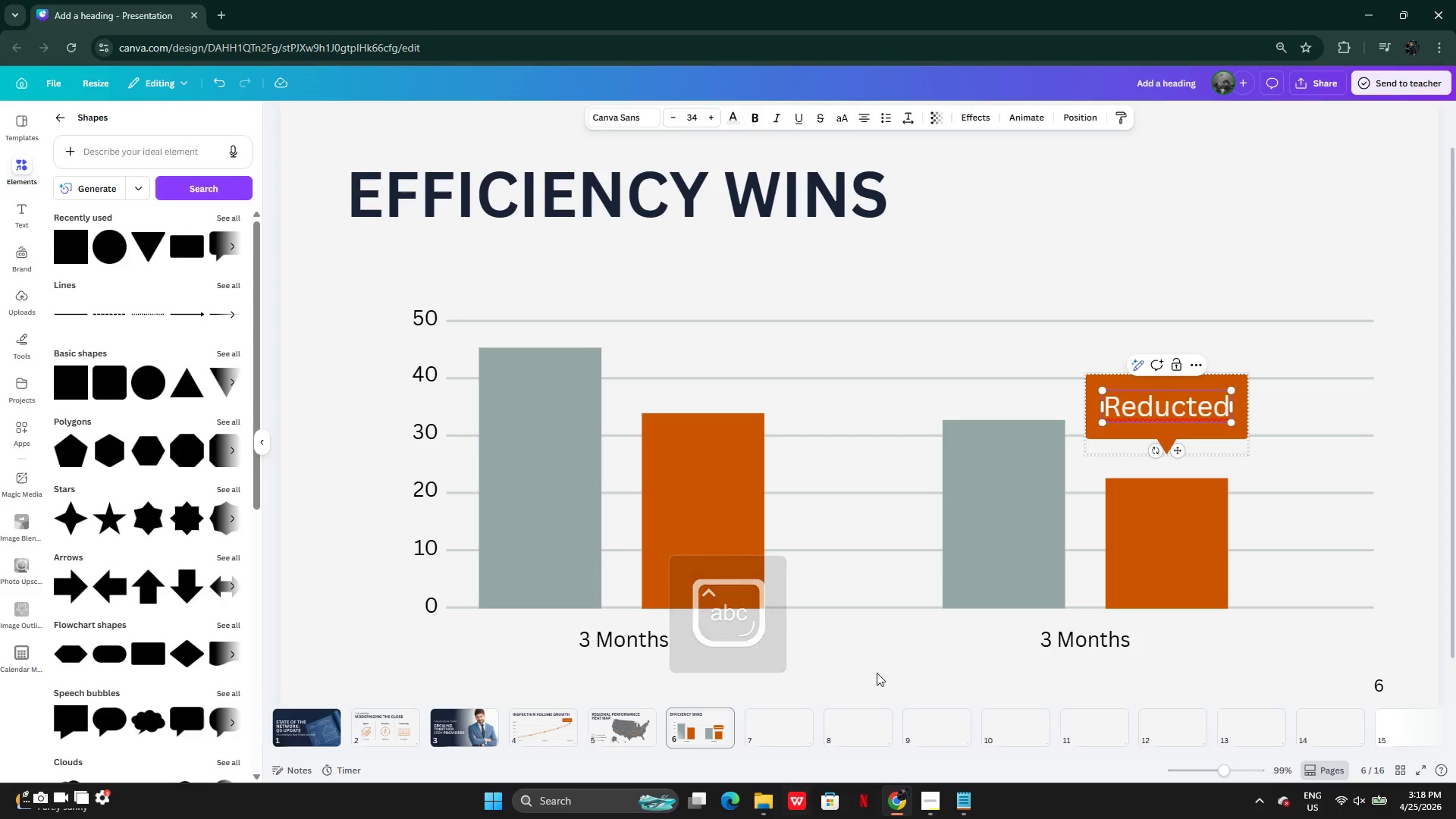 
left_click([914, 642])
 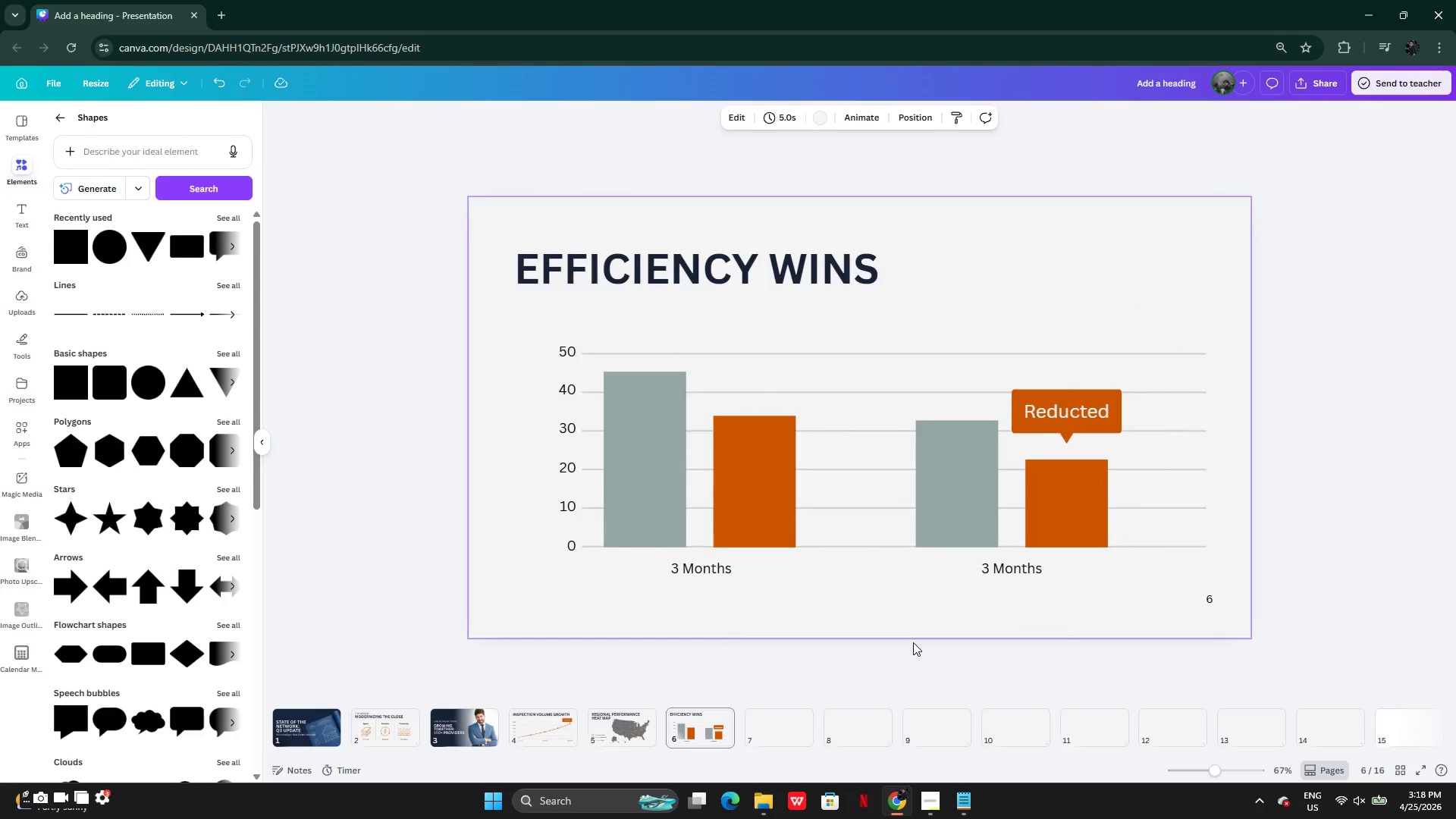 
double_click([667, 605])
 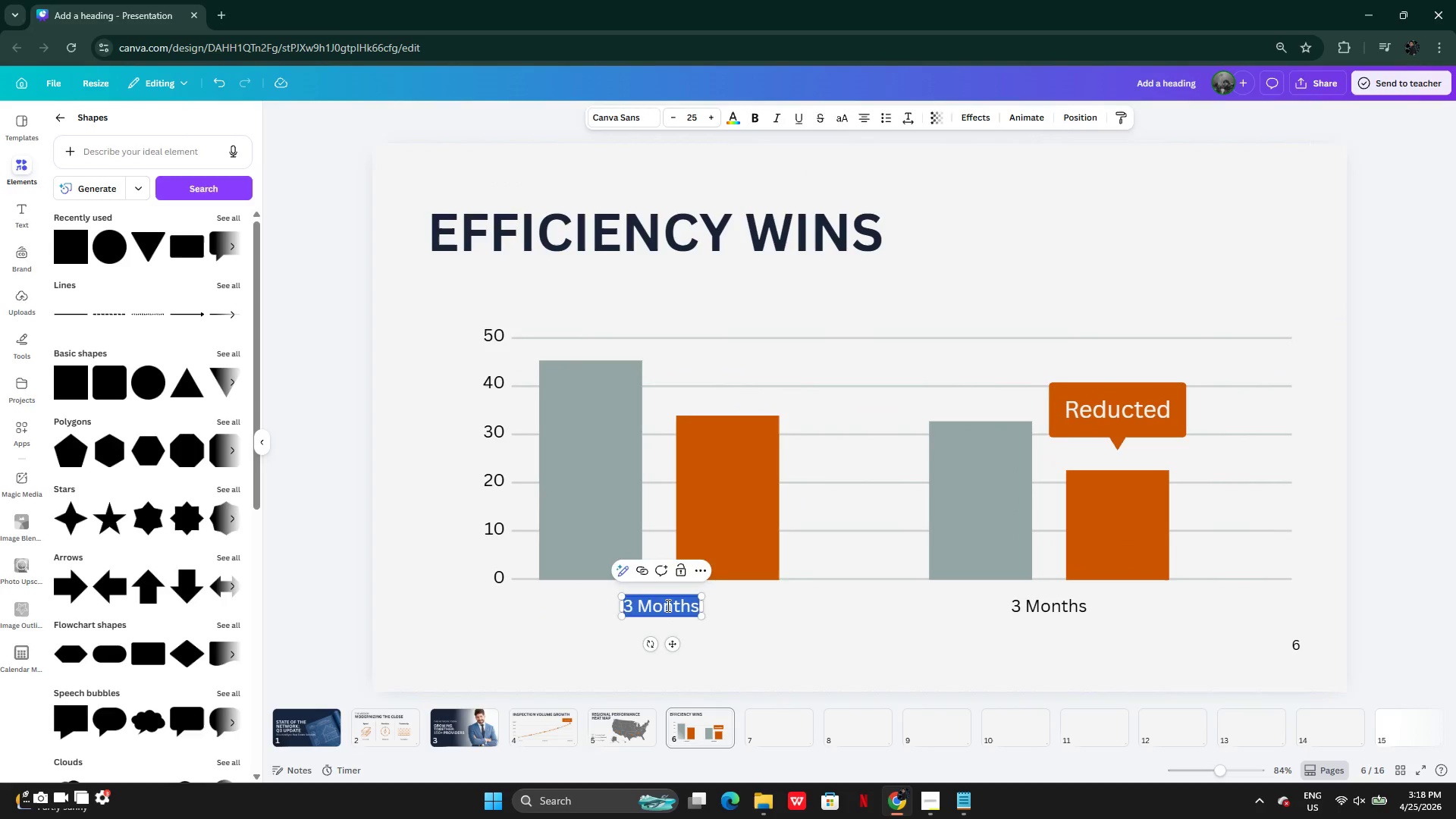 
type(Q2 vs Q3)
 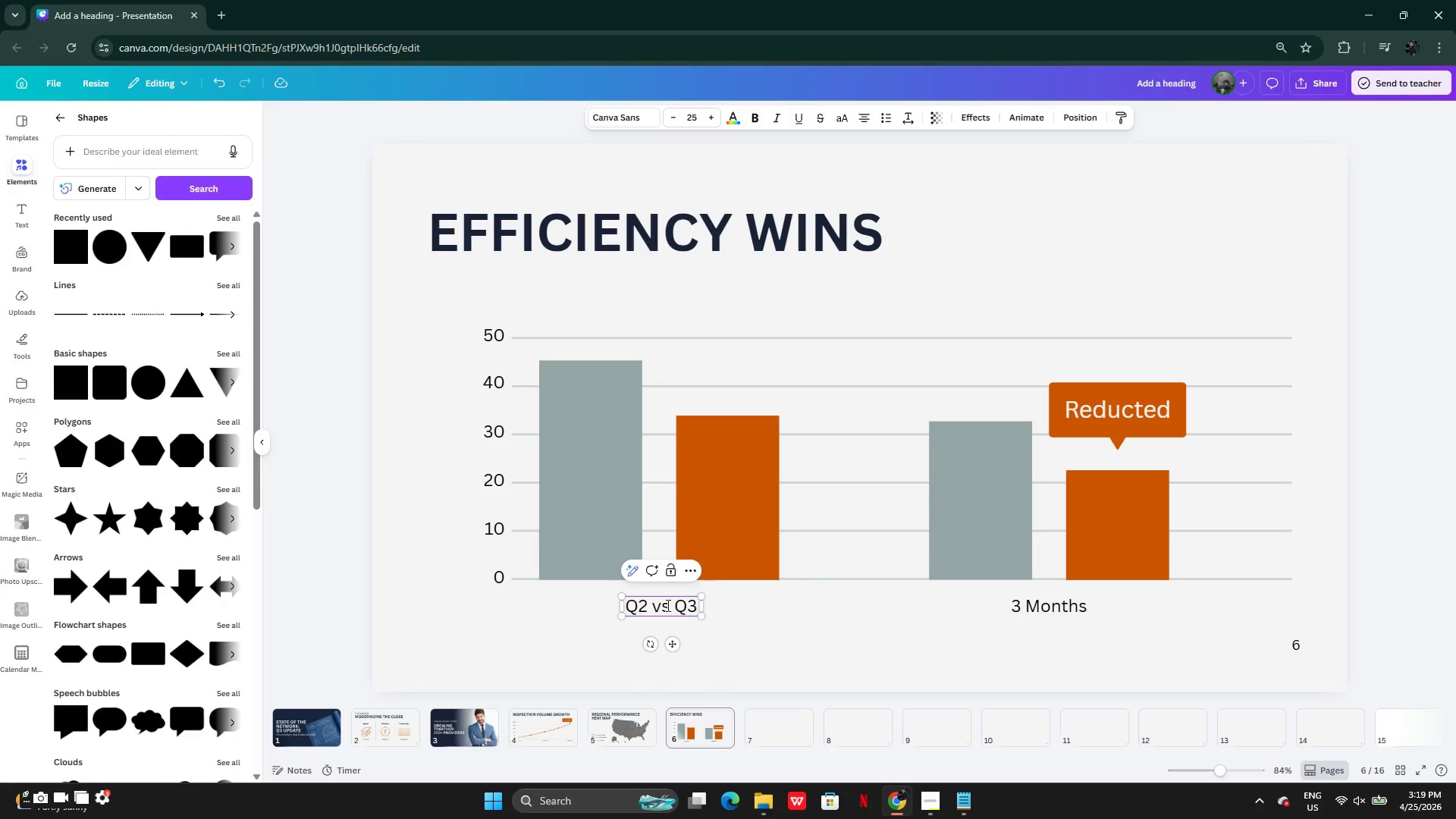 
left_click([741, 632])
 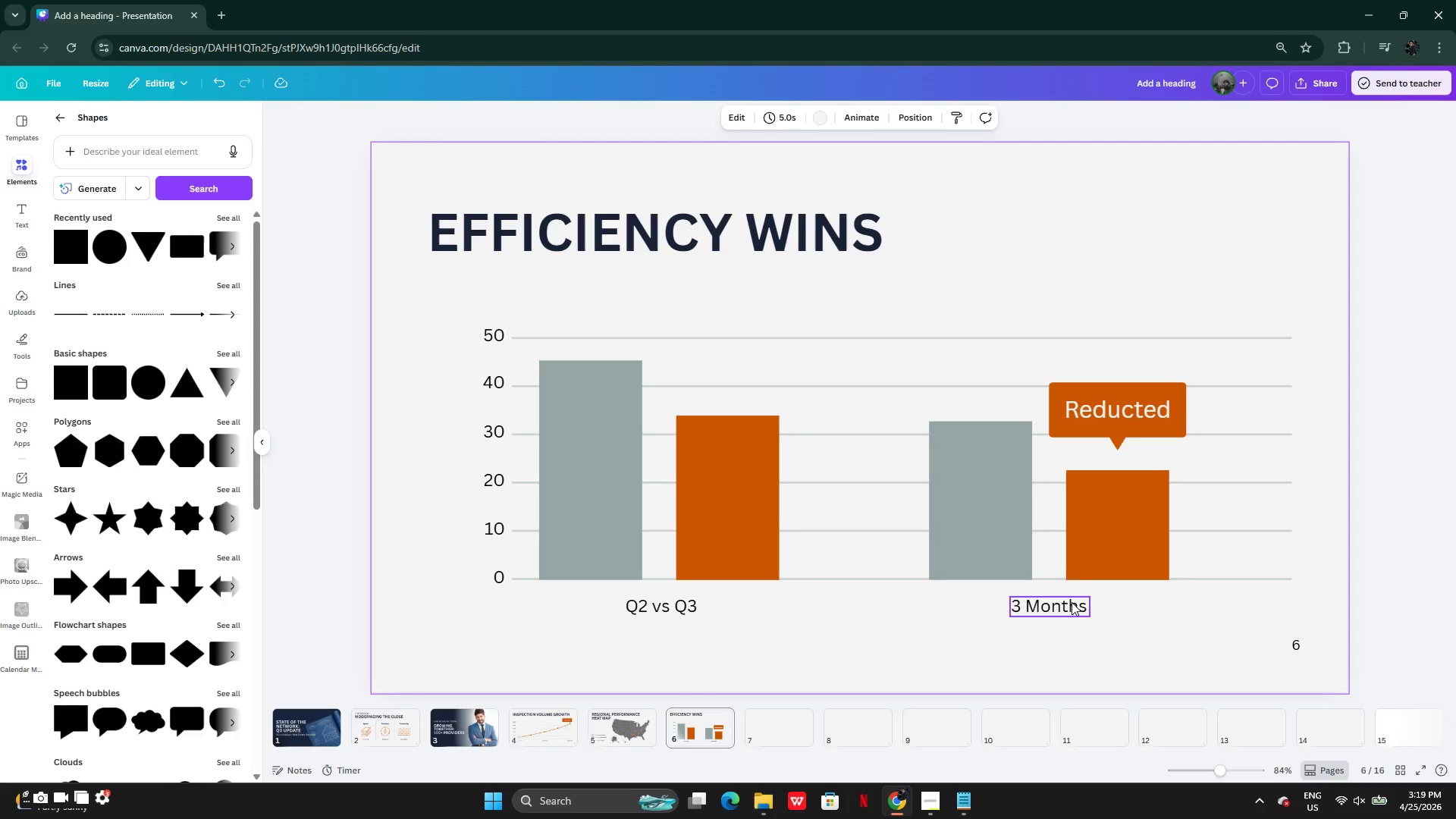 
double_click([1072, 602])
 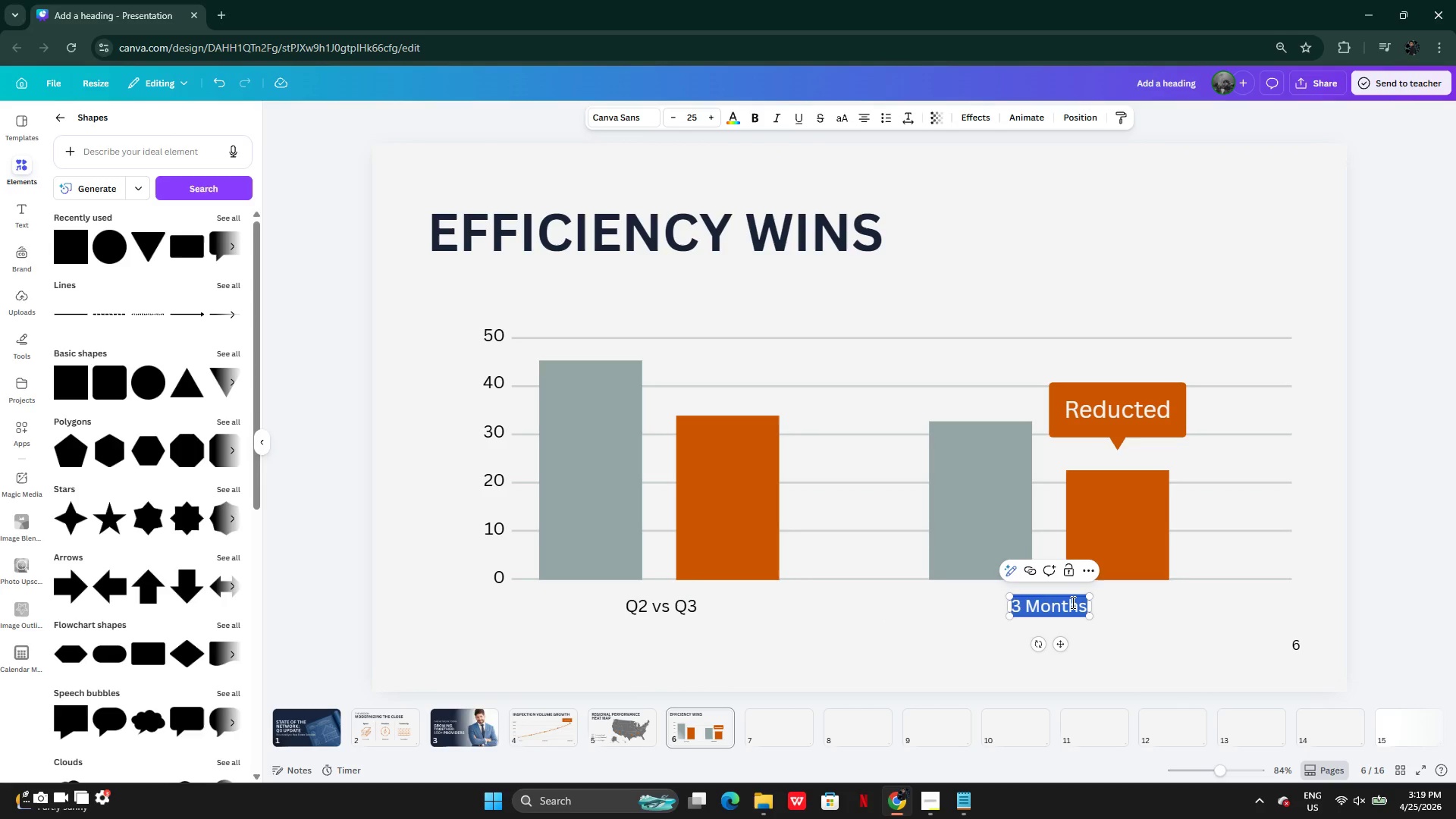 
key(Backspace)
 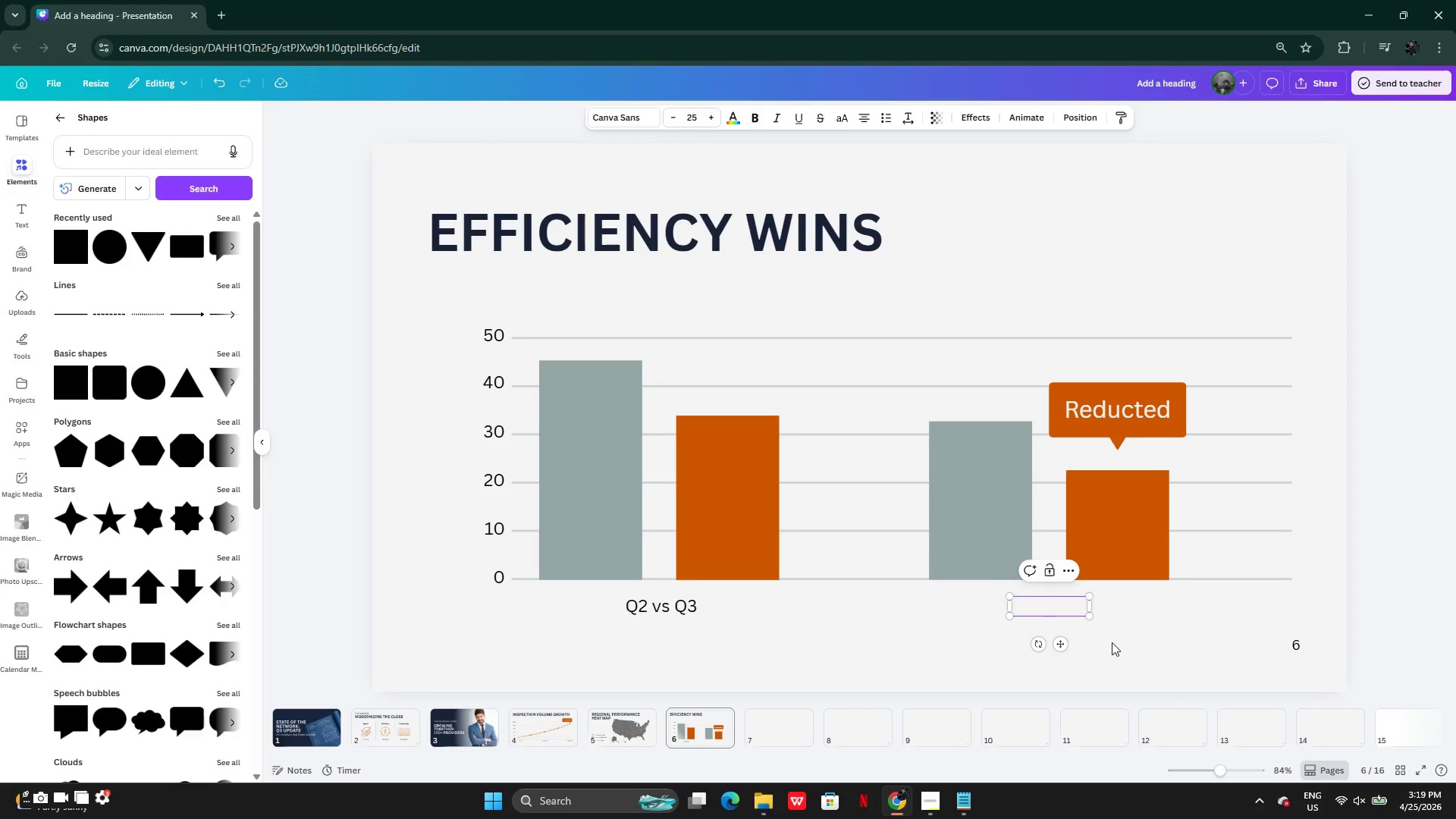 
left_click([1123, 650])
 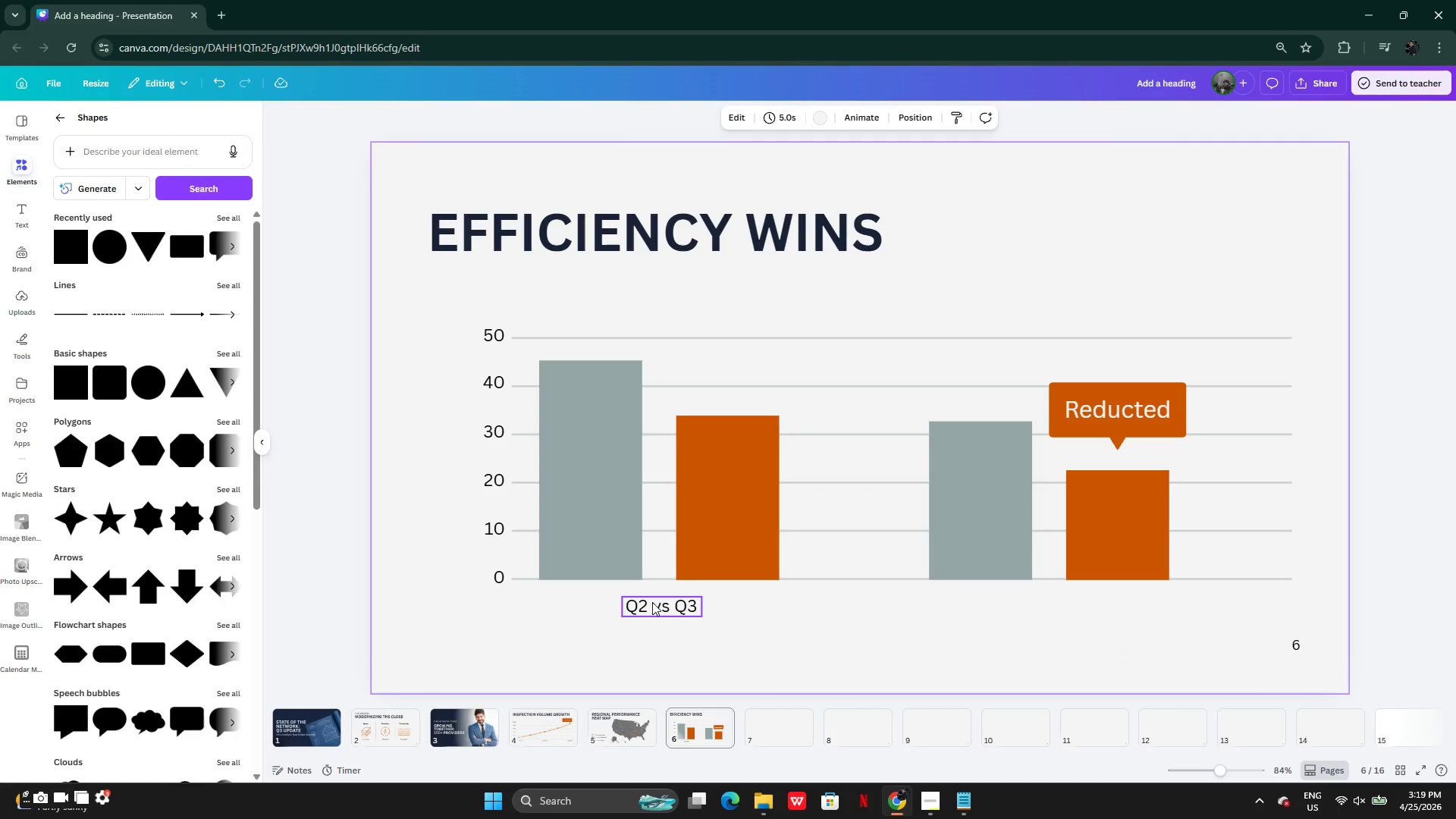 
key(Alt+AltLeft)
 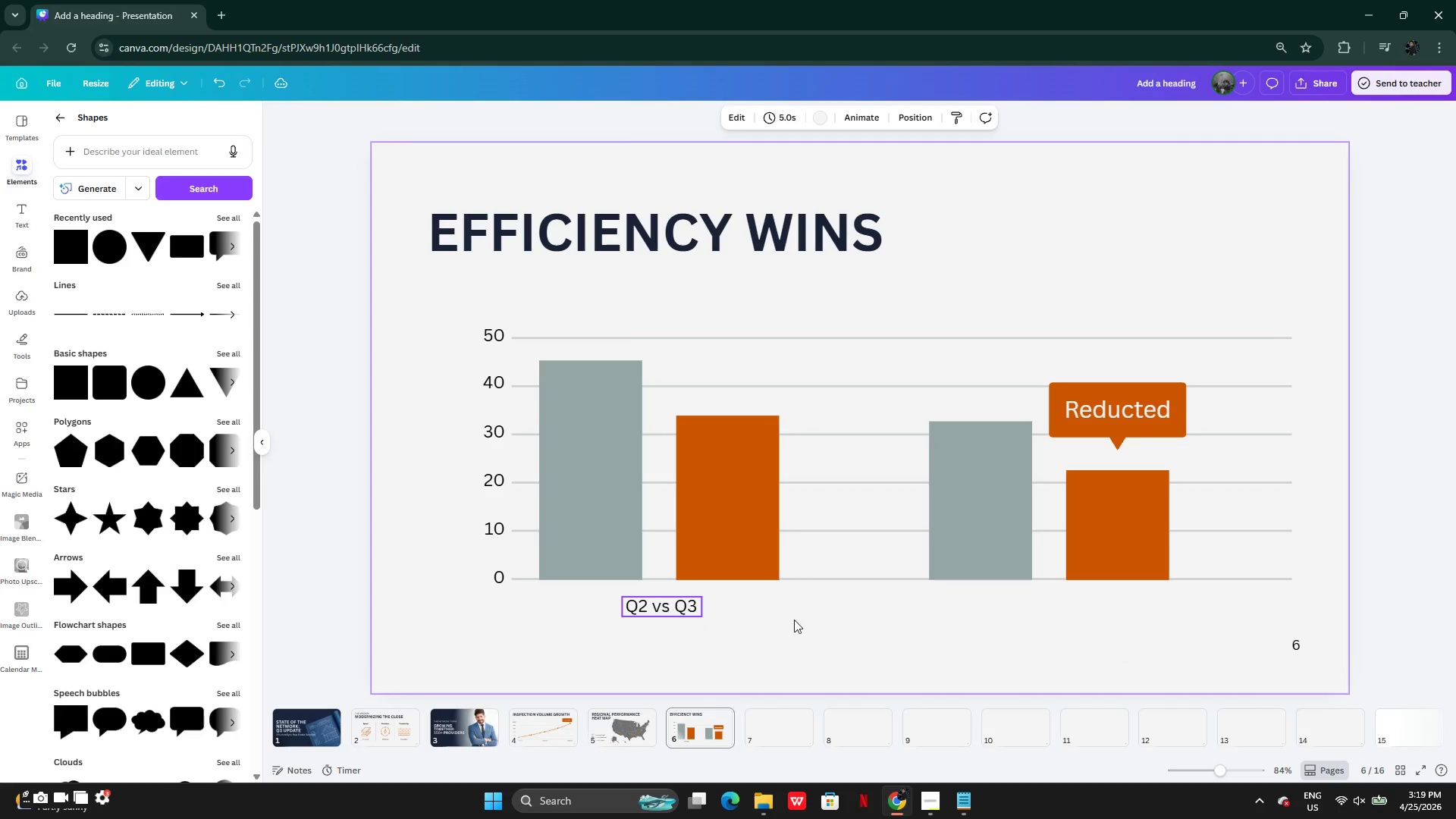 
left_click_drag(start_coordinate=[666, 607], to_coordinate=[876, 625])
 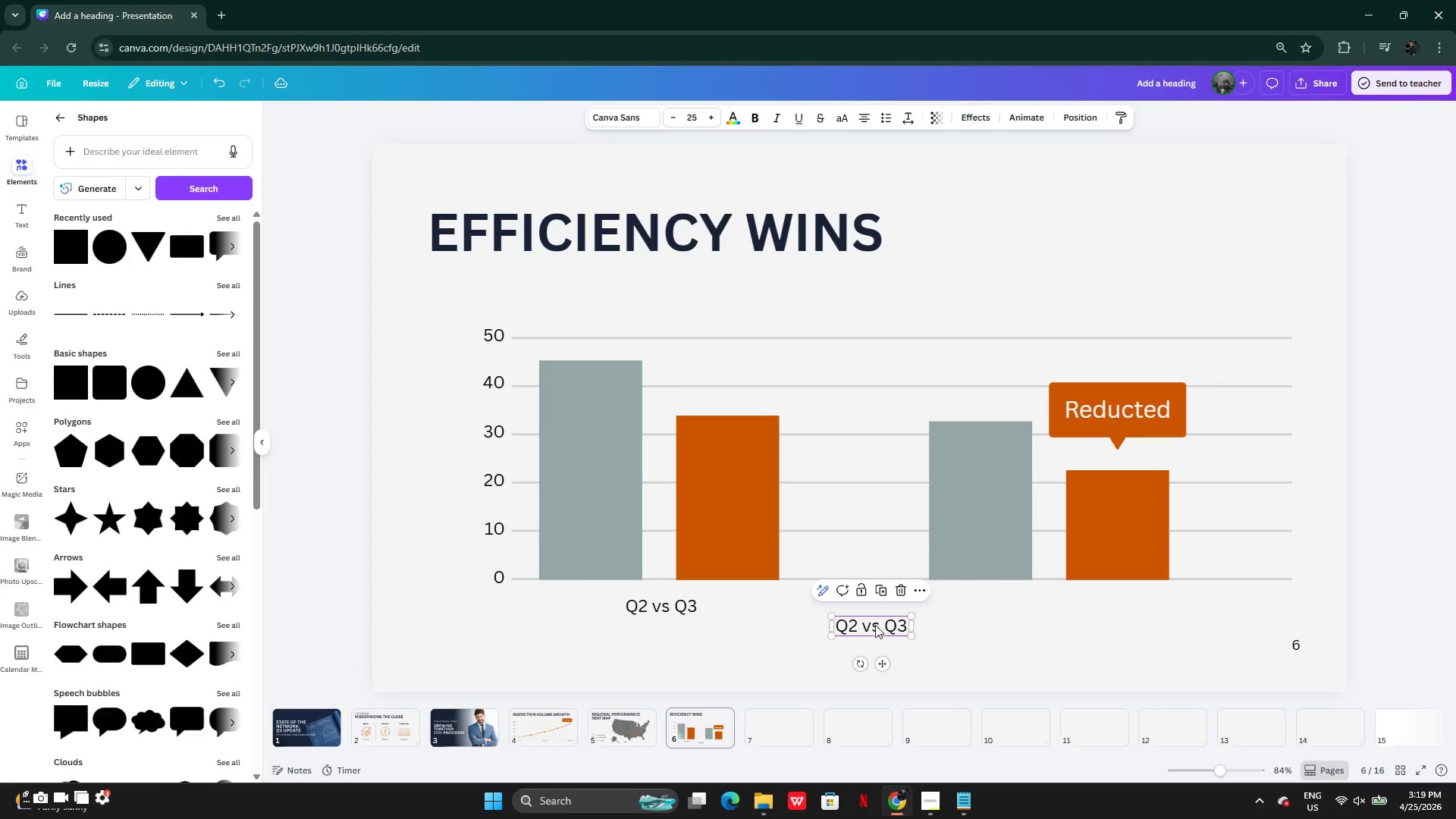 
left_click_drag(start_coordinate=[876, 626], to_coordinate=[1056, 607])
 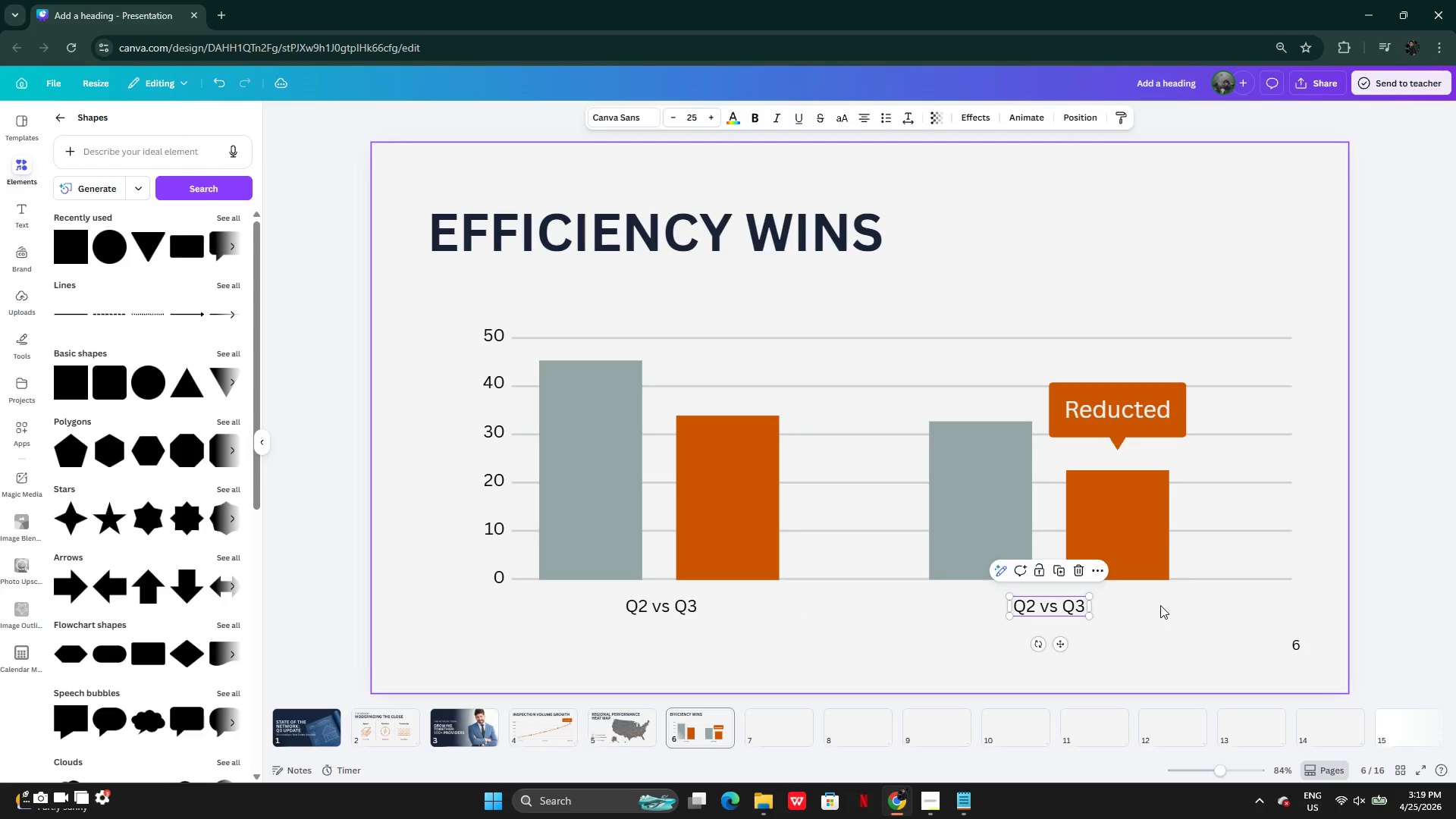 
left_click([1160, 605])
 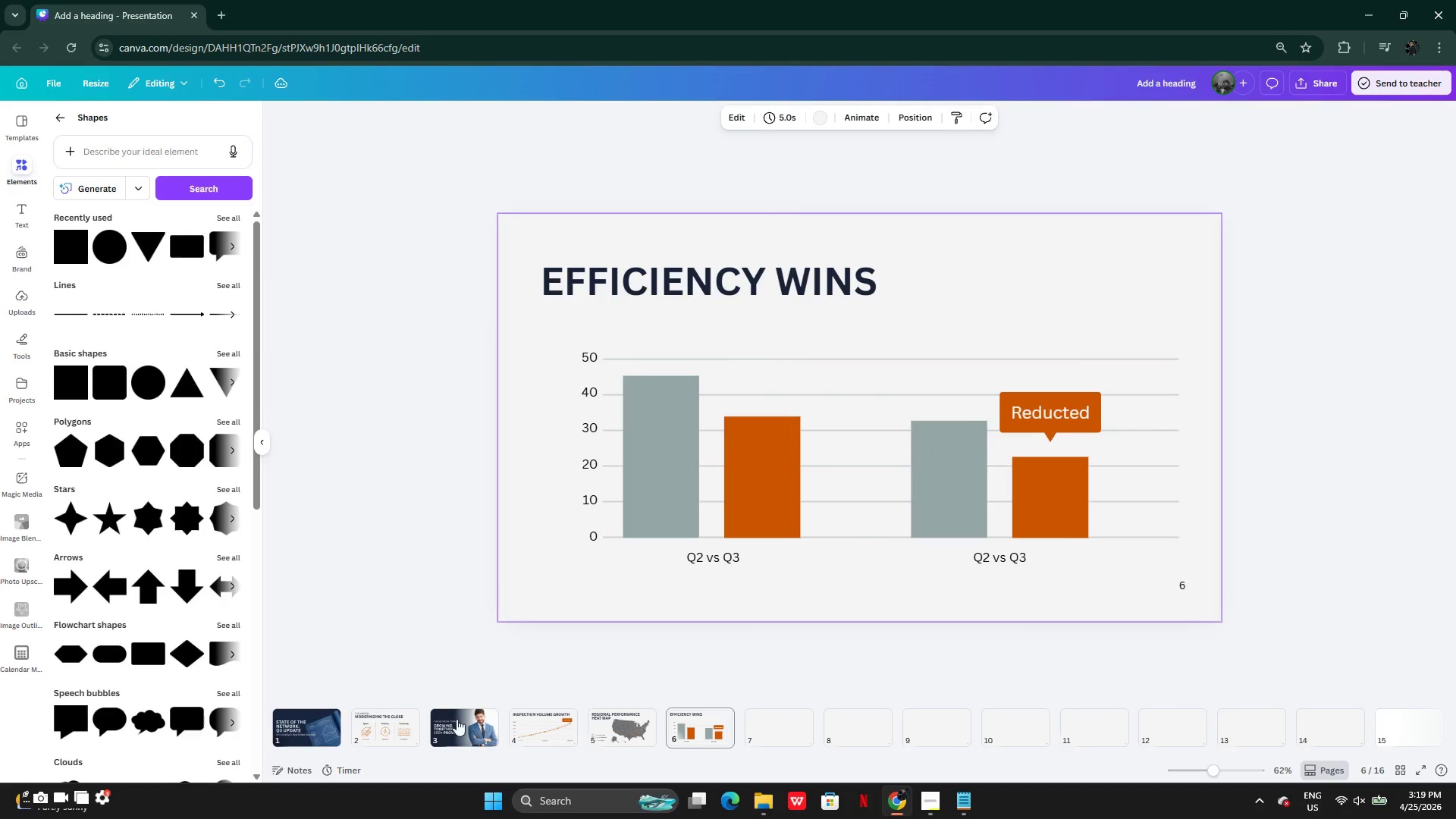 
left_click([382, 731])
 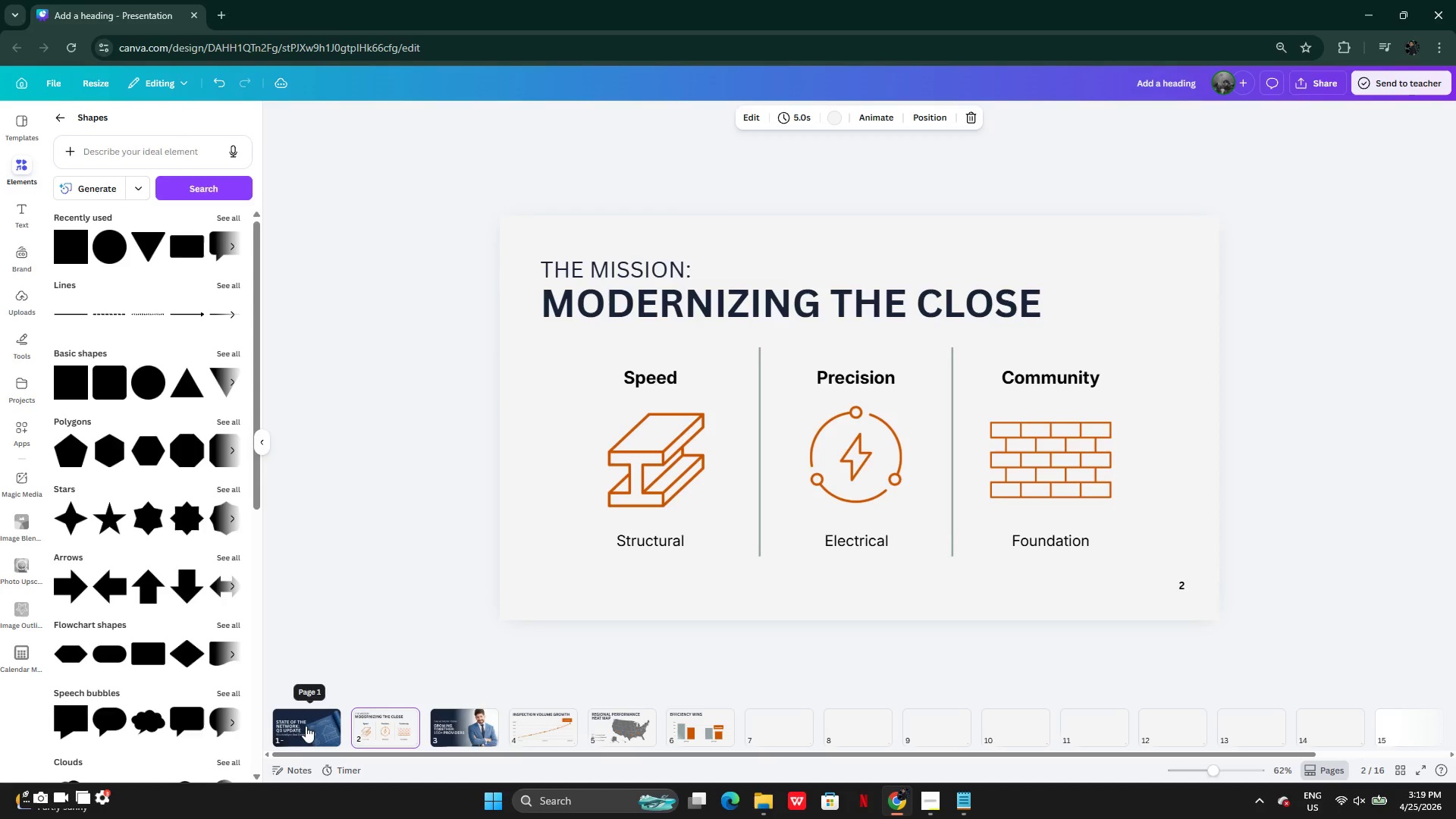 
left_click([394, 727])
 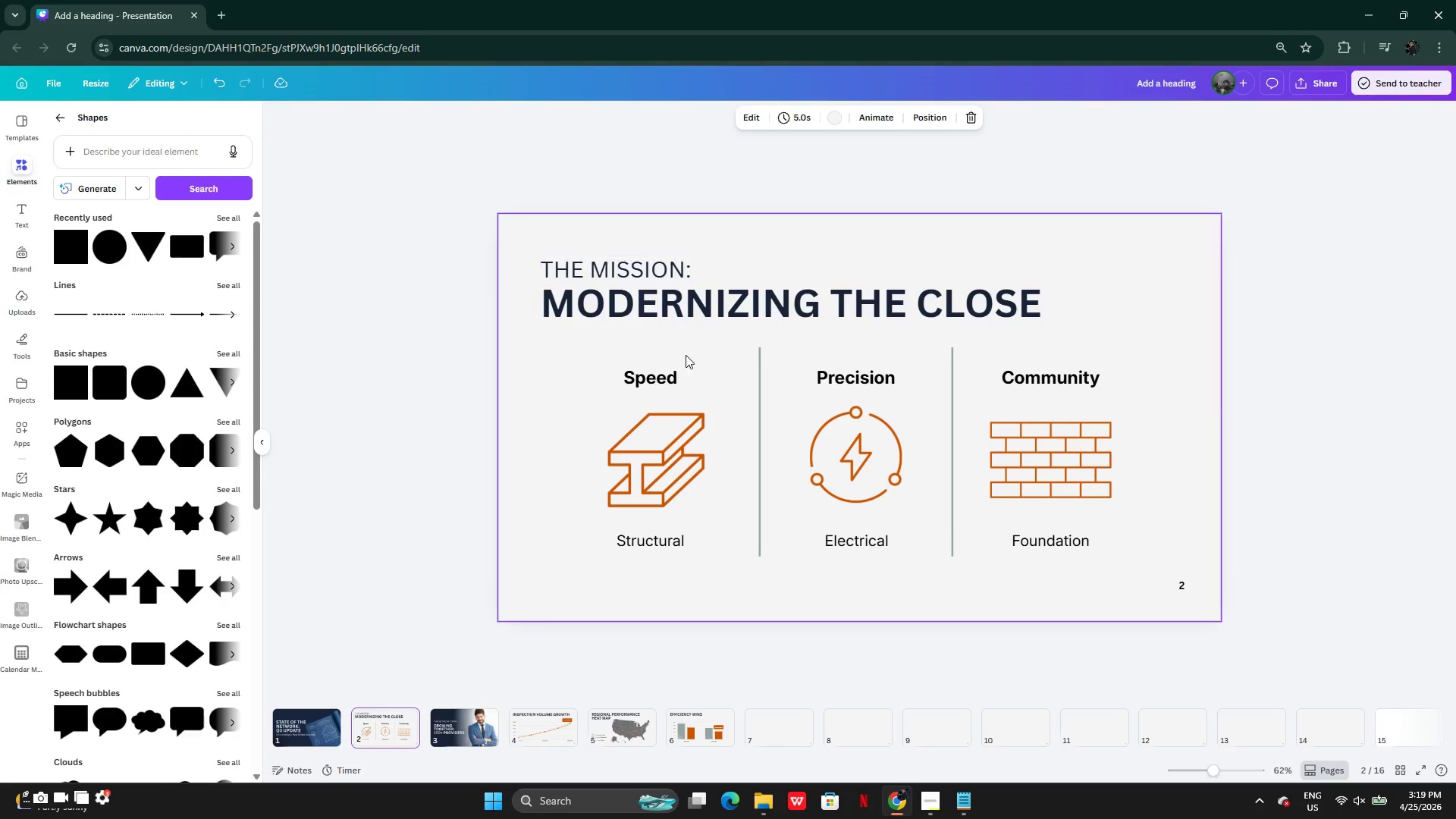 
left_click([849, 369])
 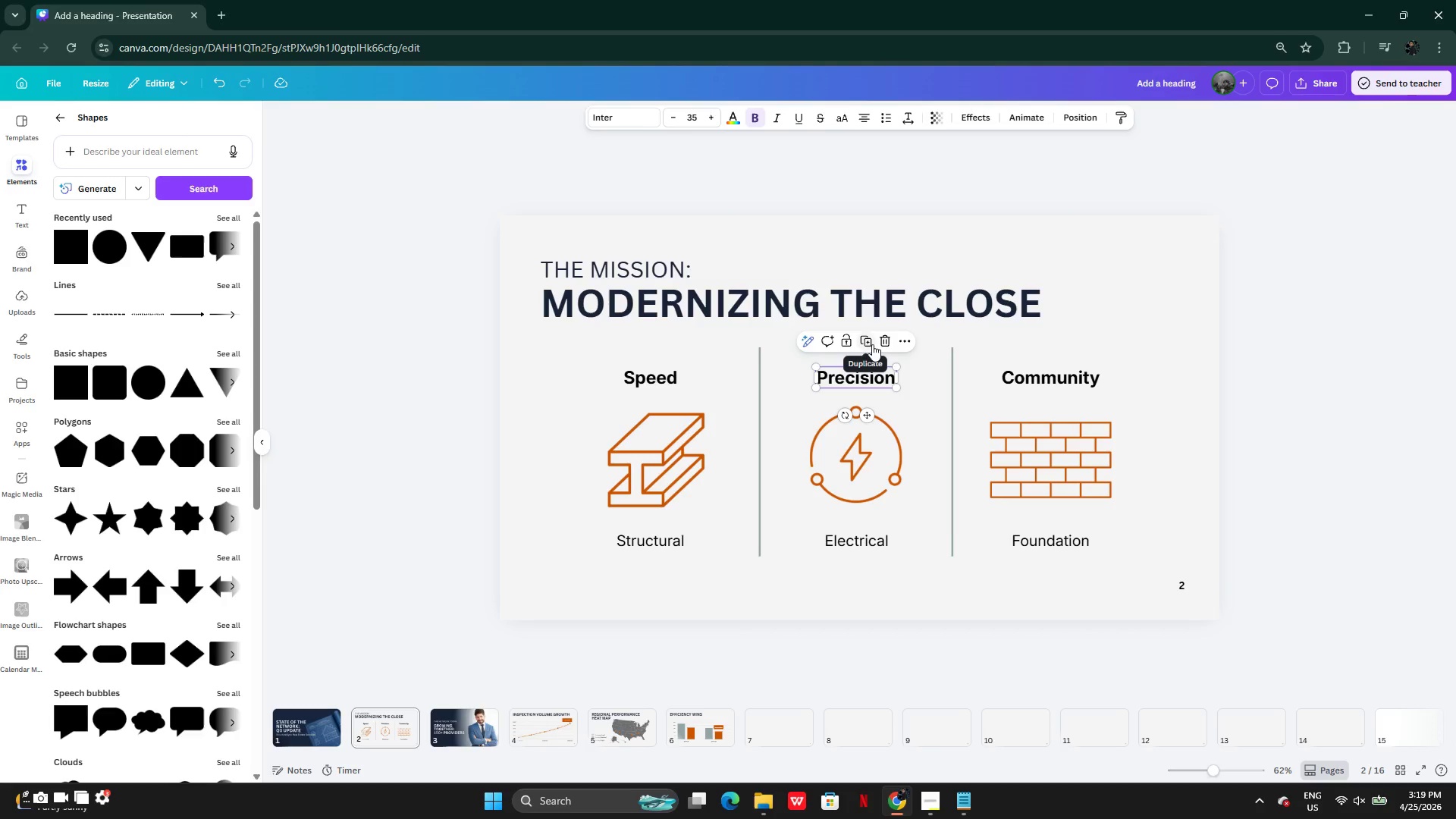 
left_click([872, 344])
 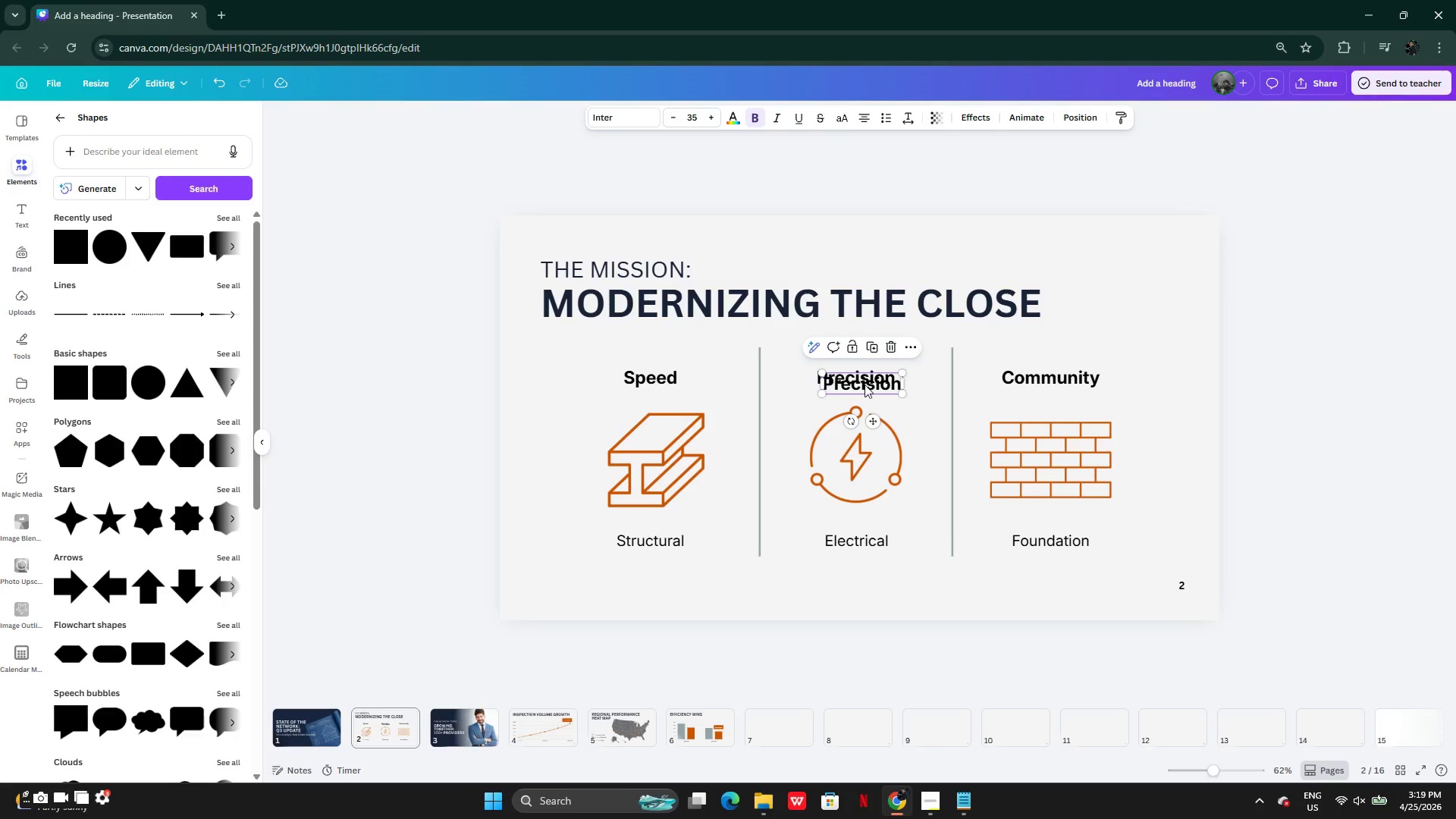 
left_click_drag(start_coordinate=[864, 385], to_coordinate=[693, 726])
 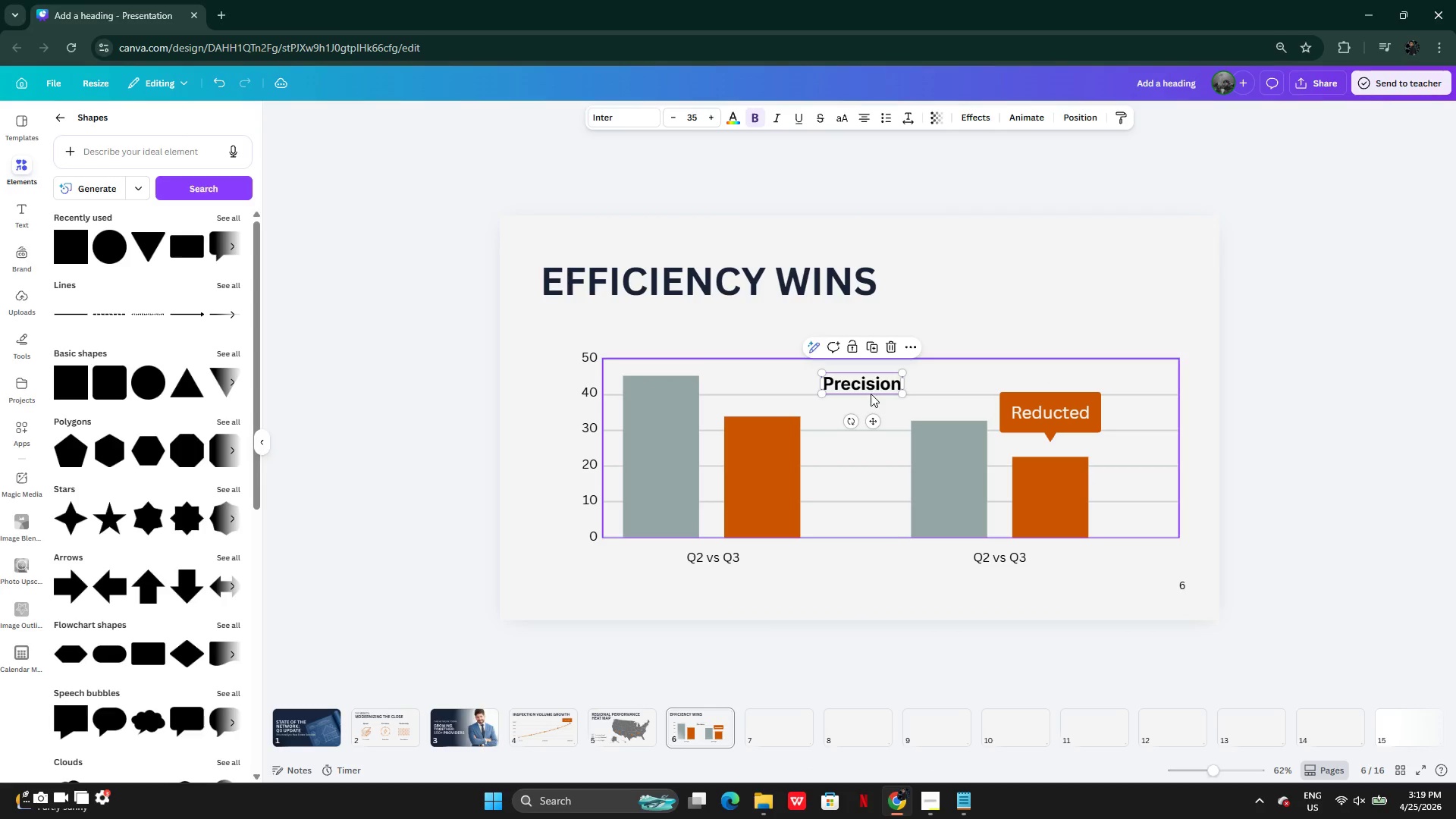 
left_click_drag(start_coordinate=[870, 378], to_coordinate=[900, 323])
 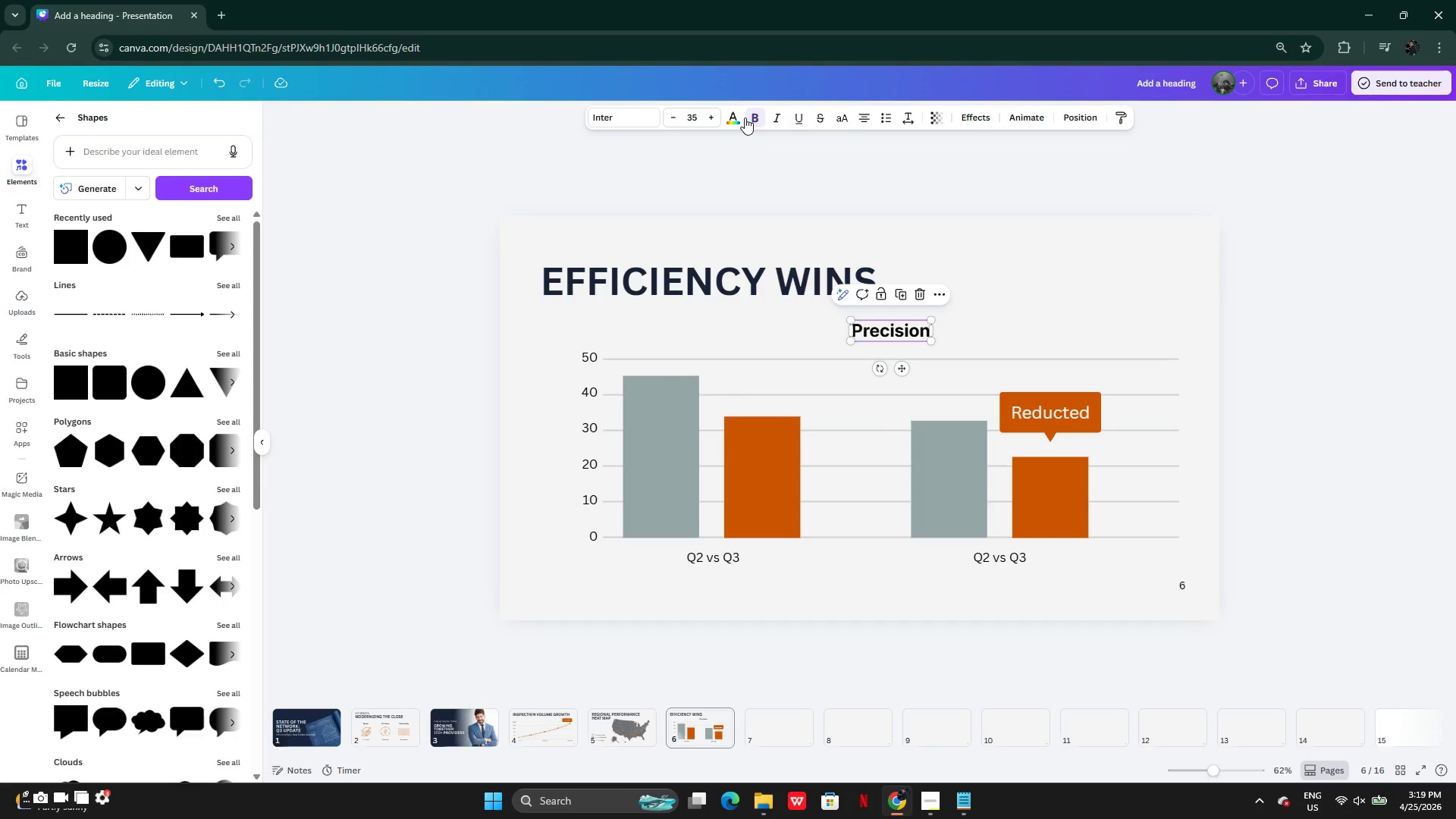 
left_click([745, 118])
 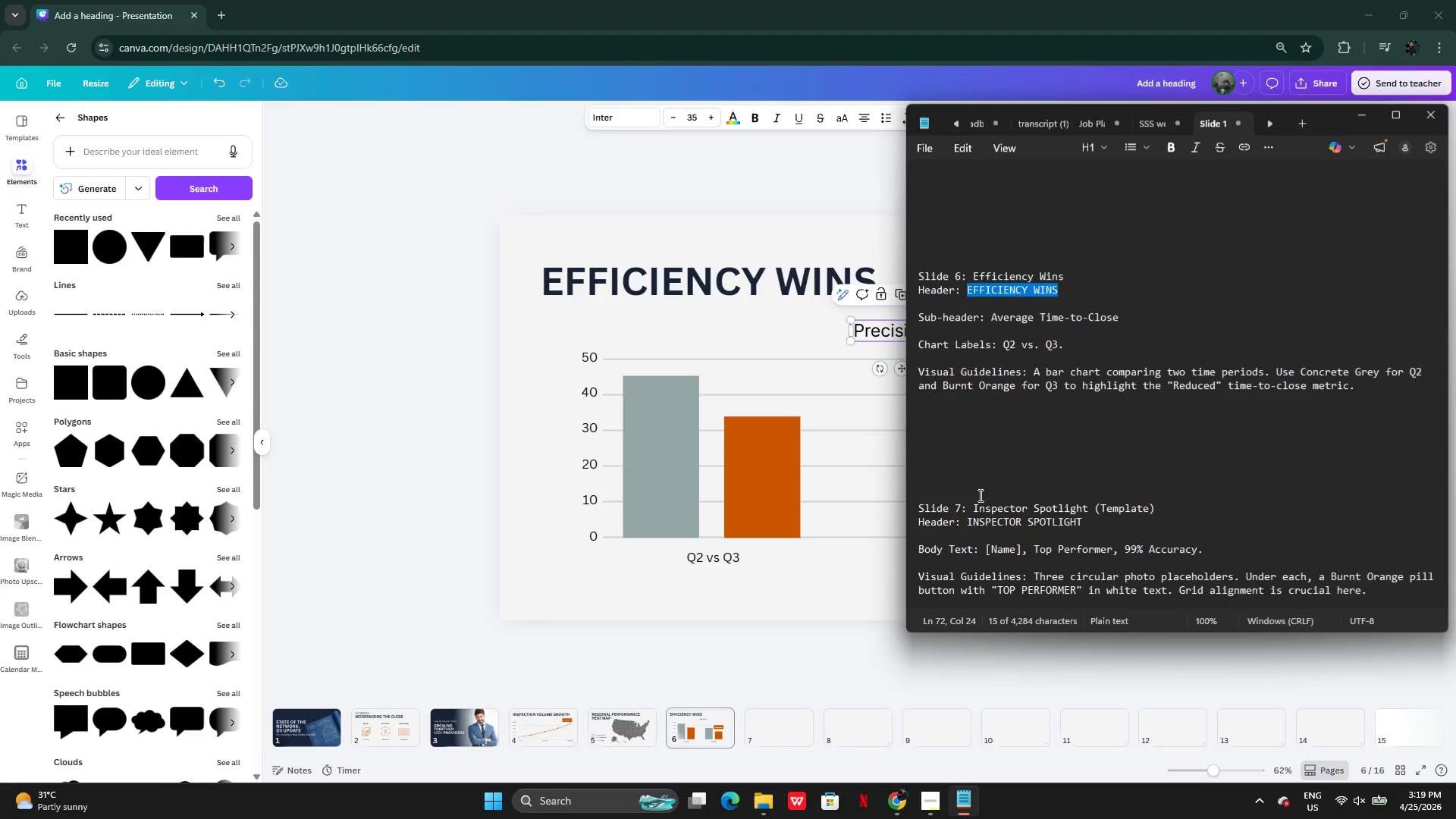 
left_click_drag(start_coordinate=[1000, 328], to_coordinate=[1001, 322])
 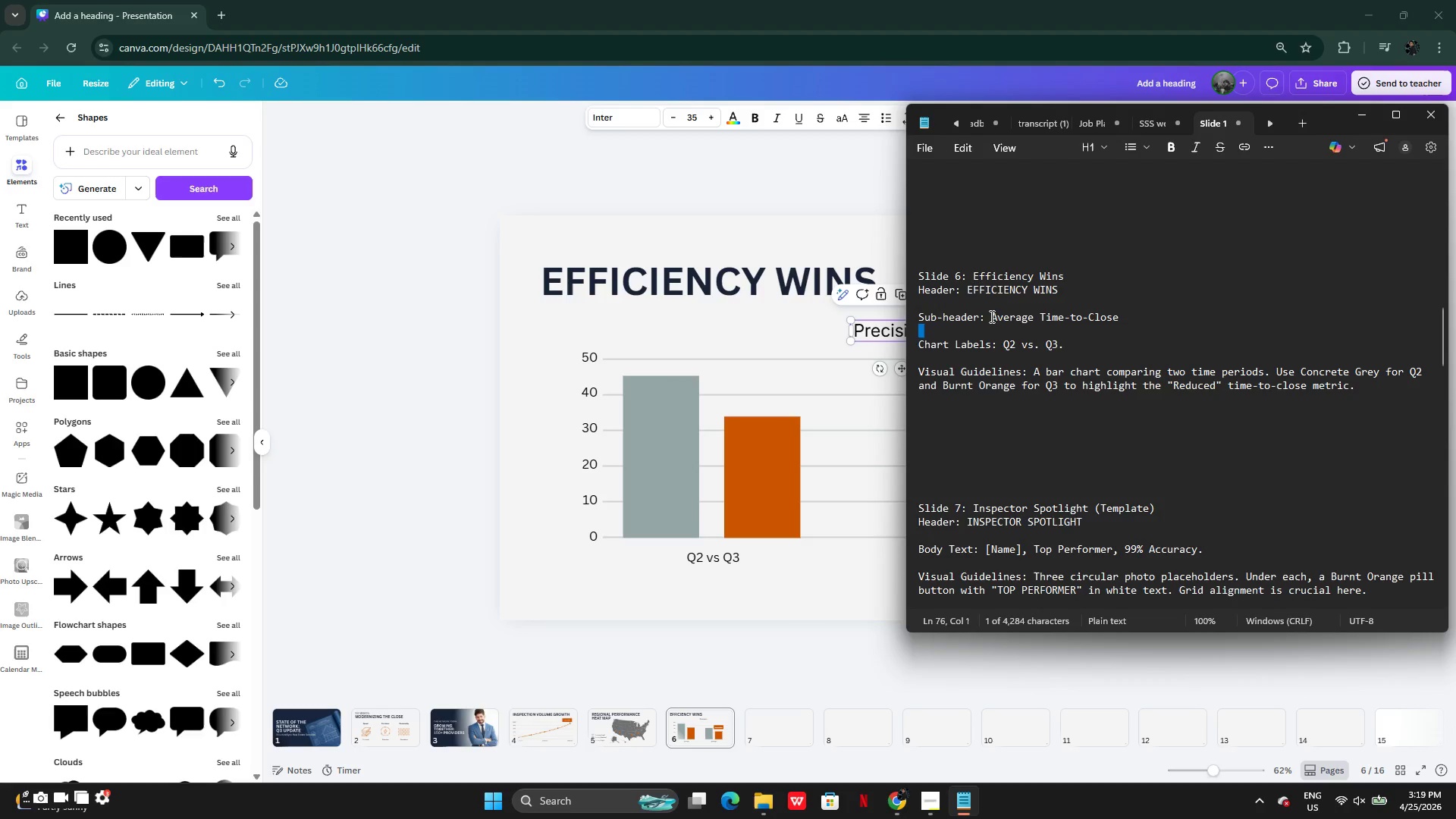 
left_click_drag(start_coordinate=[990, 316], to_coordinate=[1122, 320])
 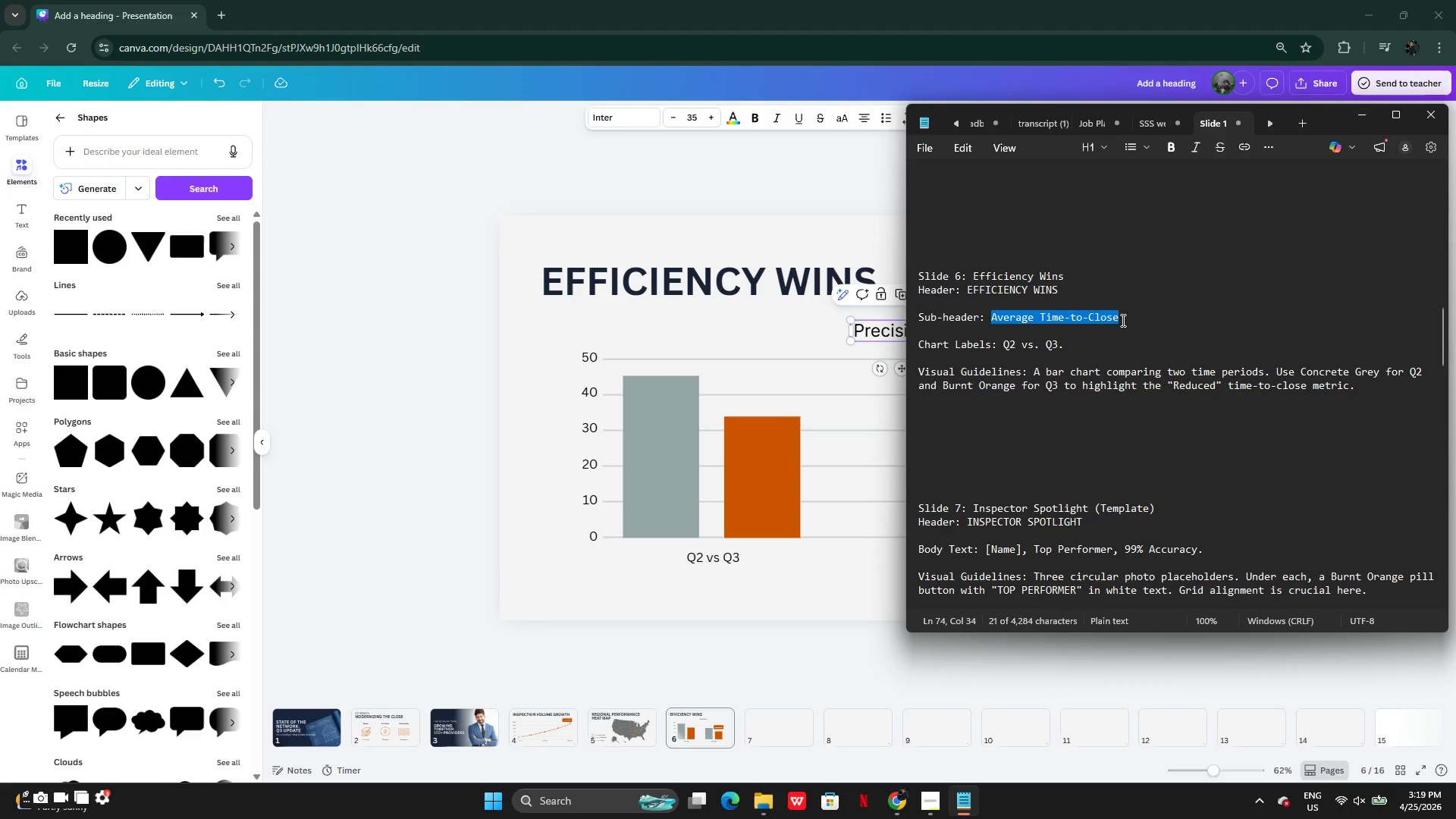 
key(Control+C)
 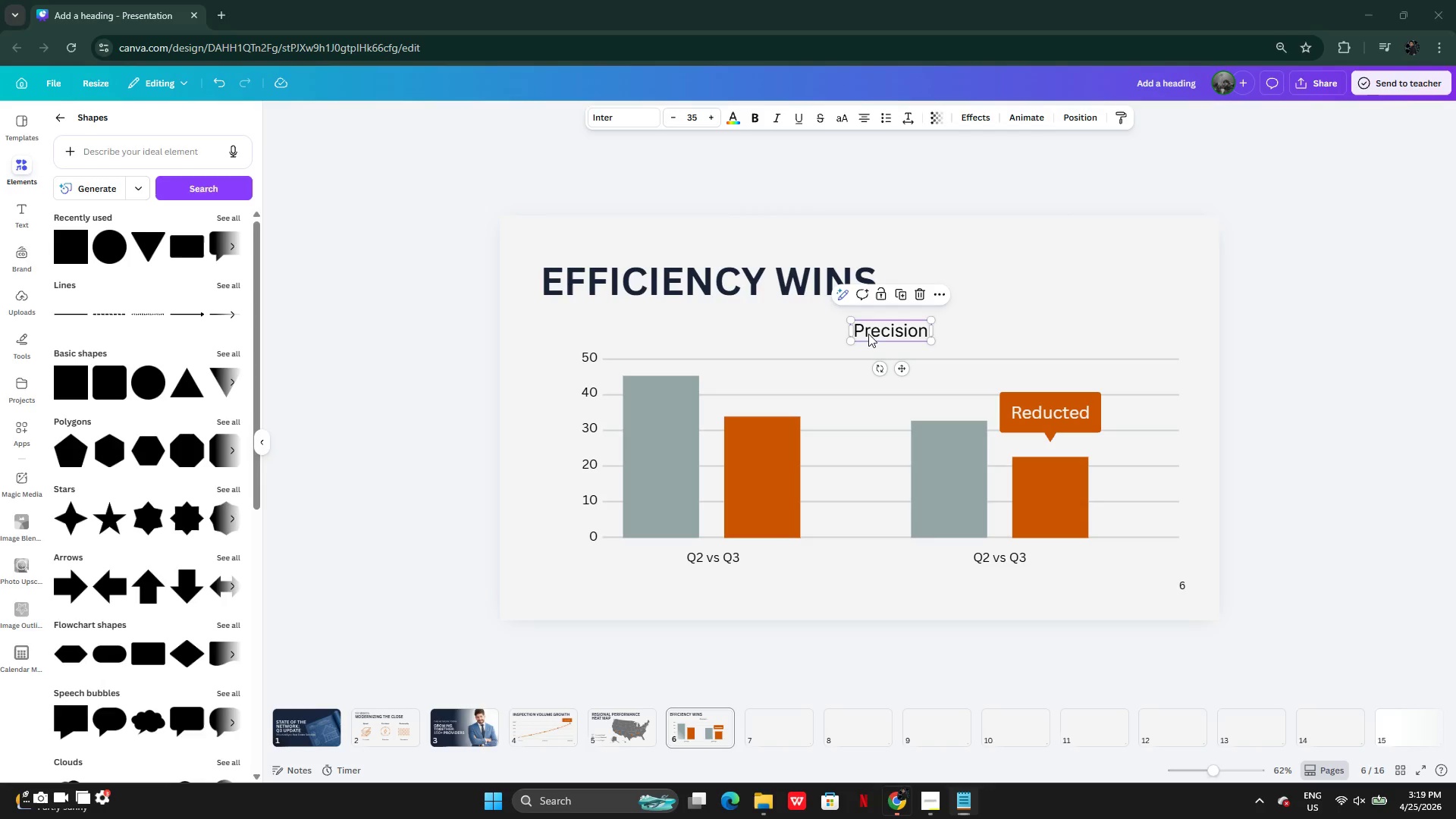 
double_click([868, 334])
 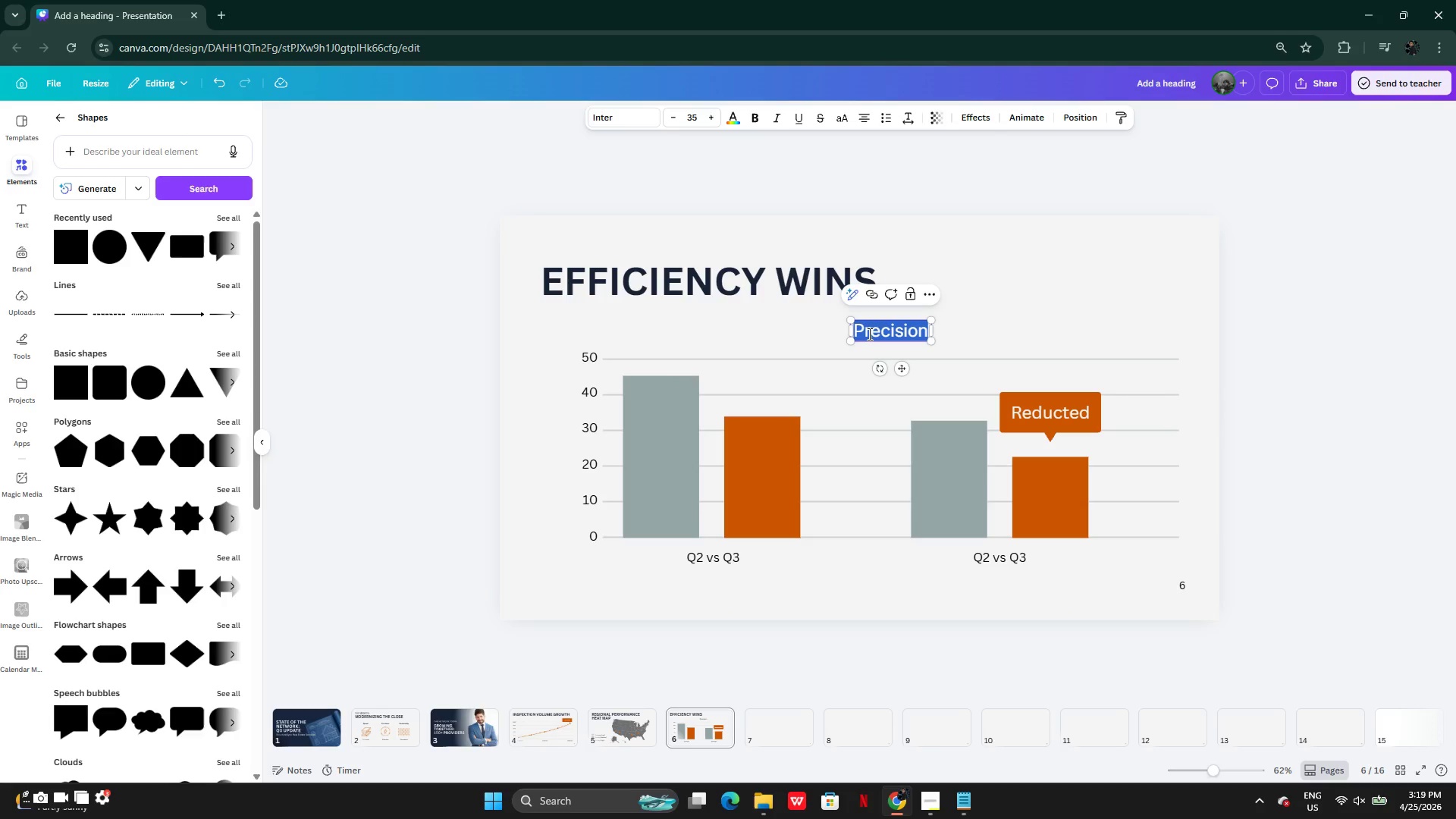 
key(Control+V)
 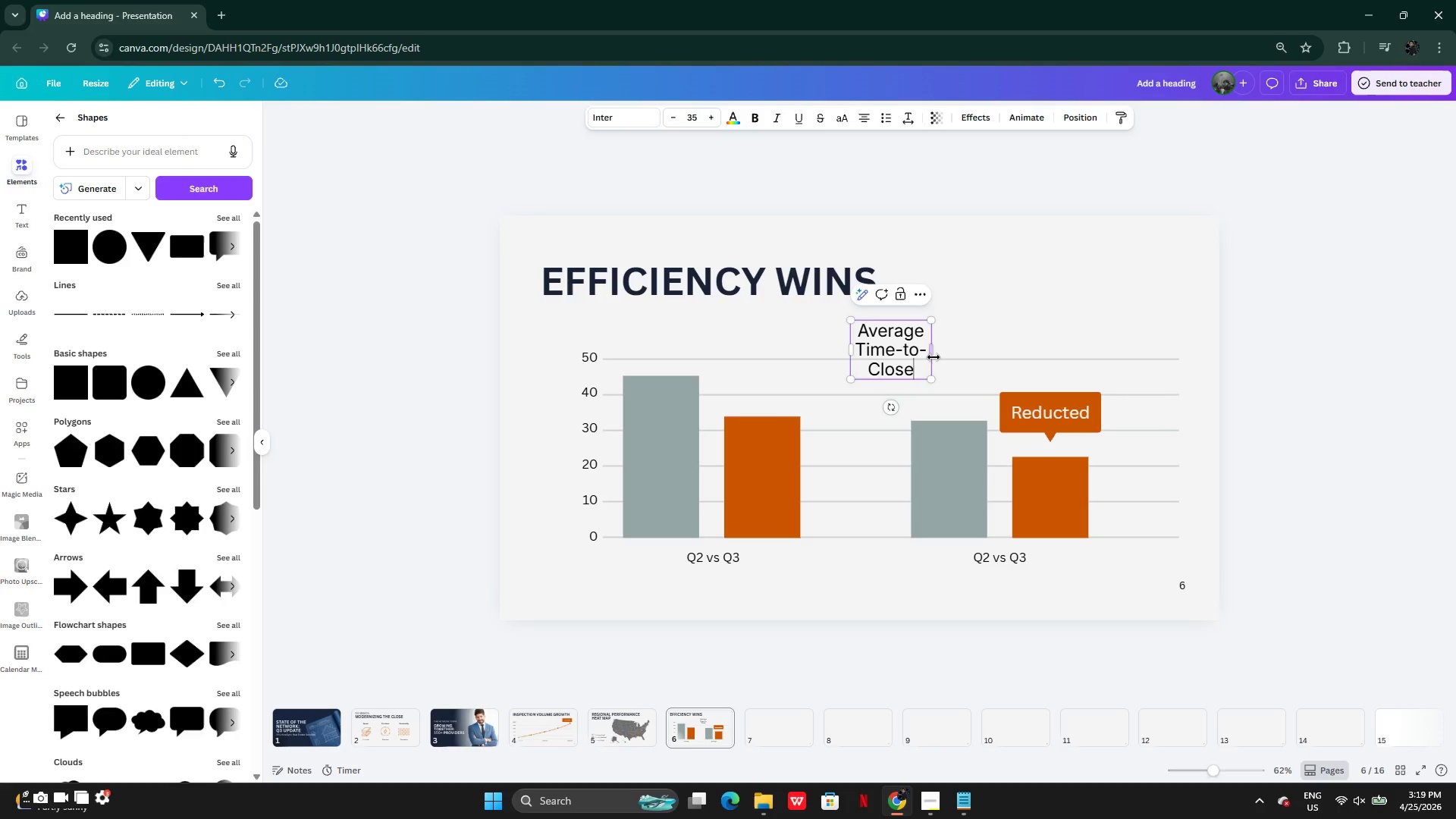 
left_click_drag(start_coordinate=[934, 353], to_coordinate=[1047, 337])
 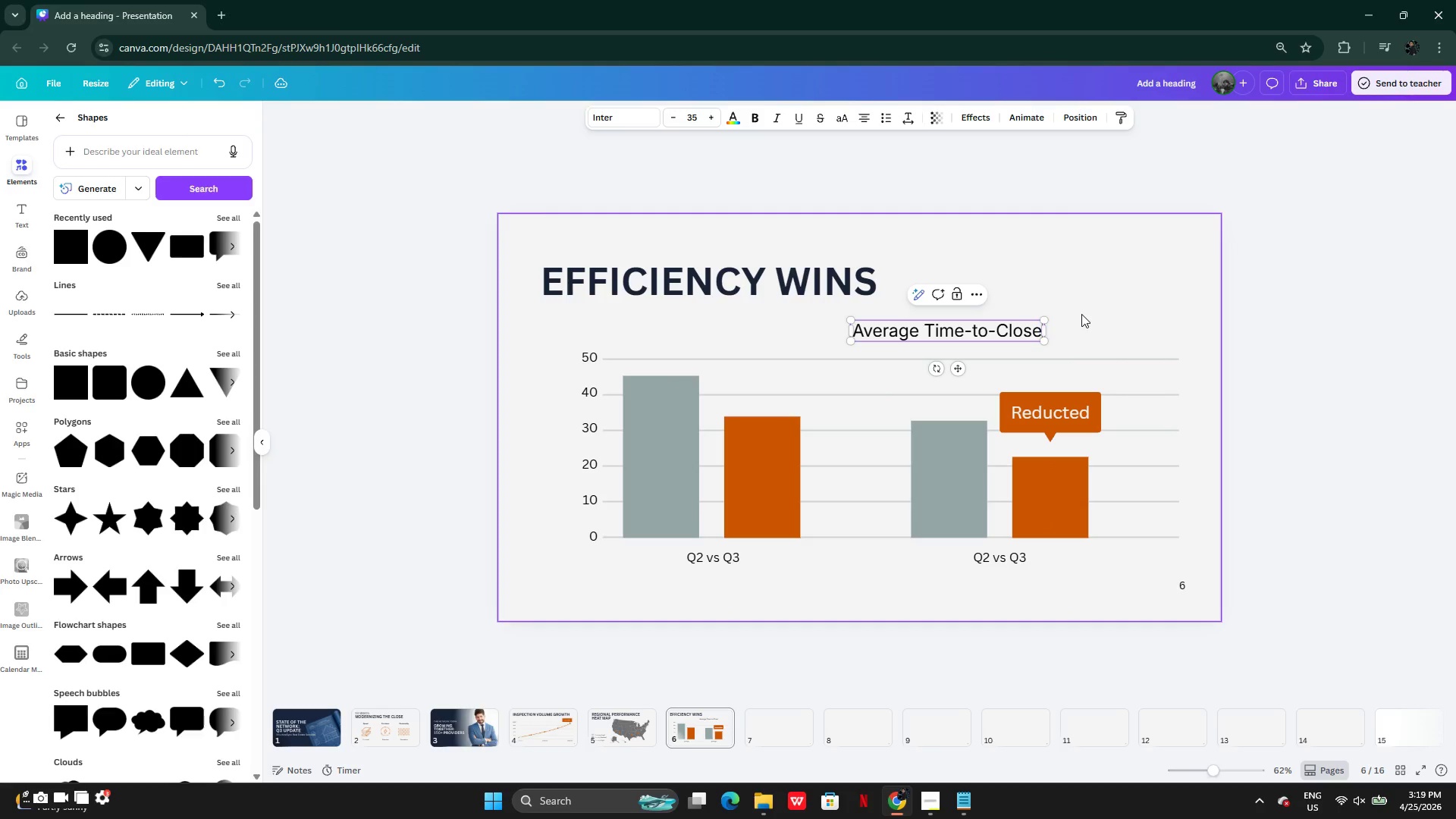 
left_click([1081, 314])
 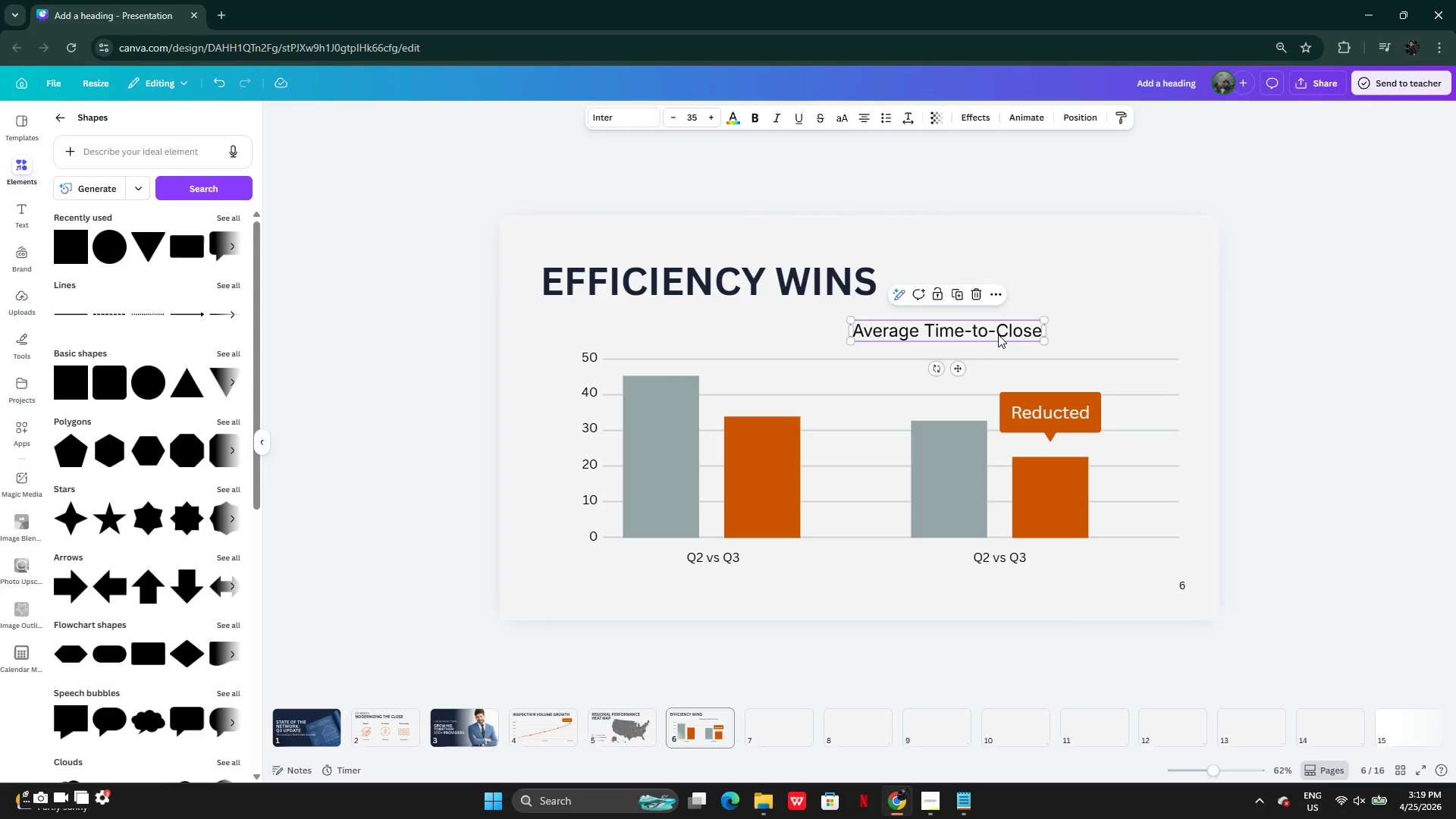 
left_click_drag(start_coordinate=[1001, 328], to_coordinate=[914, 328])
 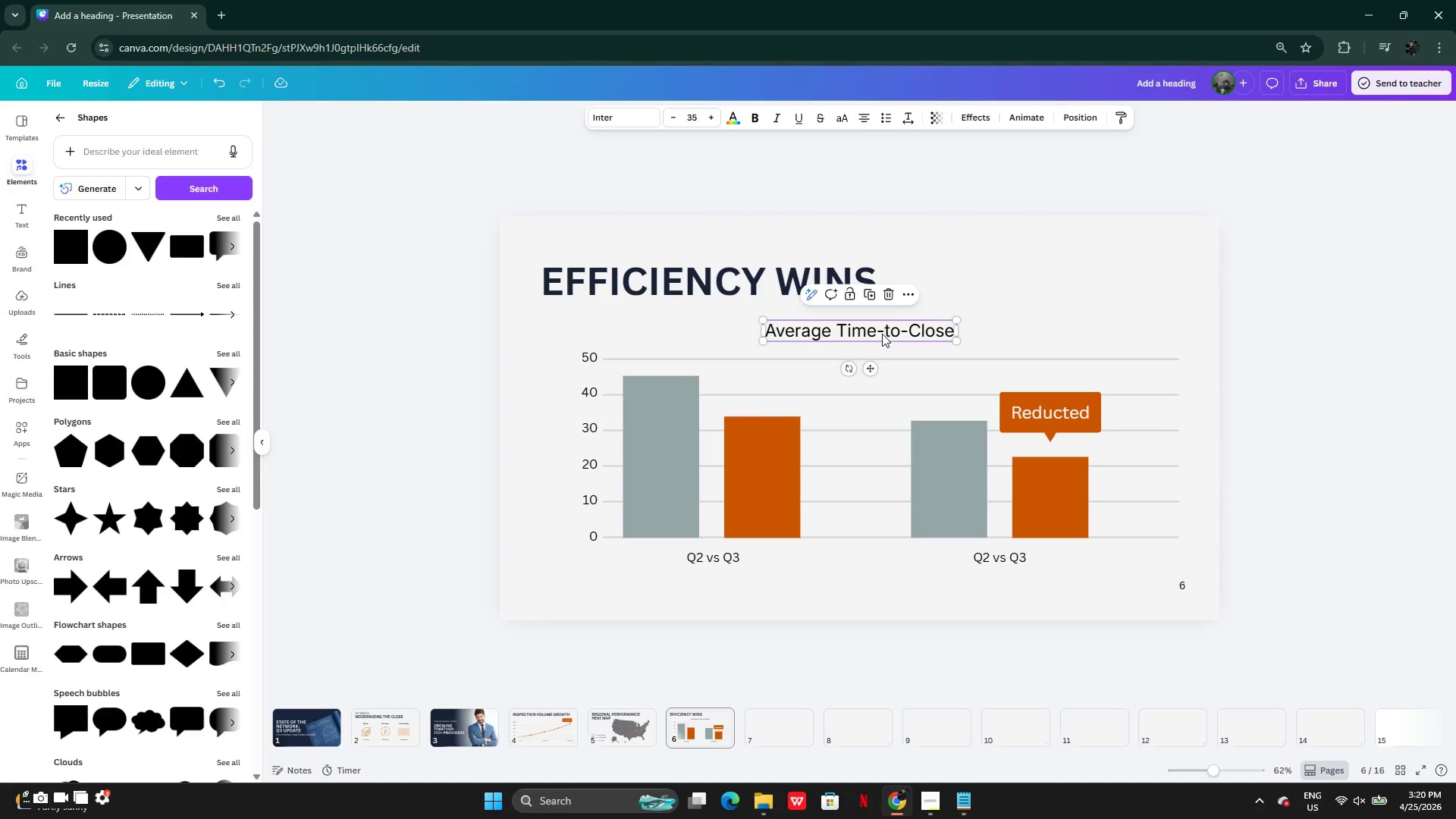 
left_click_drag(start_coordinate=[882, 334], to_coordinate=[885, 330])
 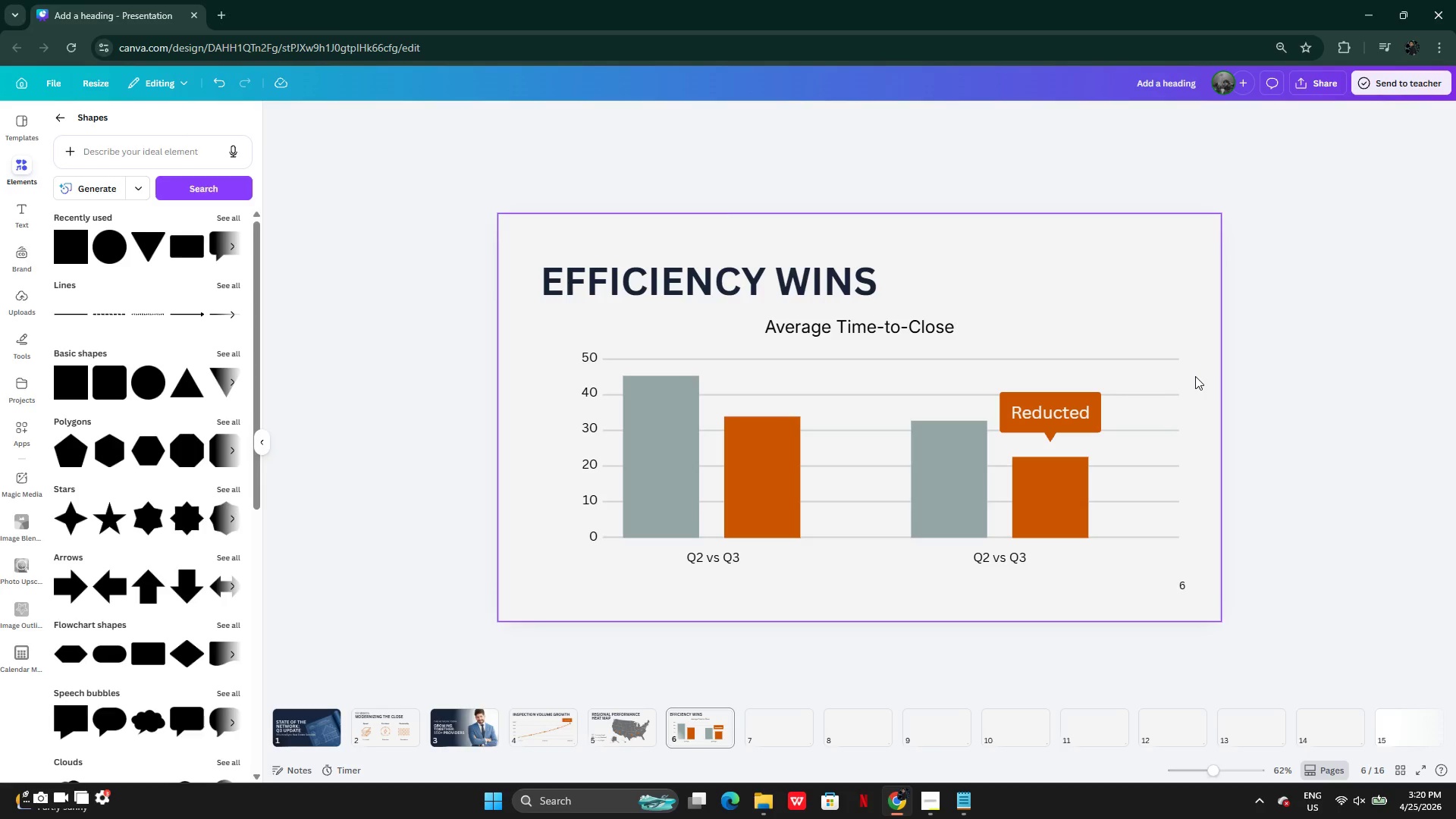 
wait(11.22)
 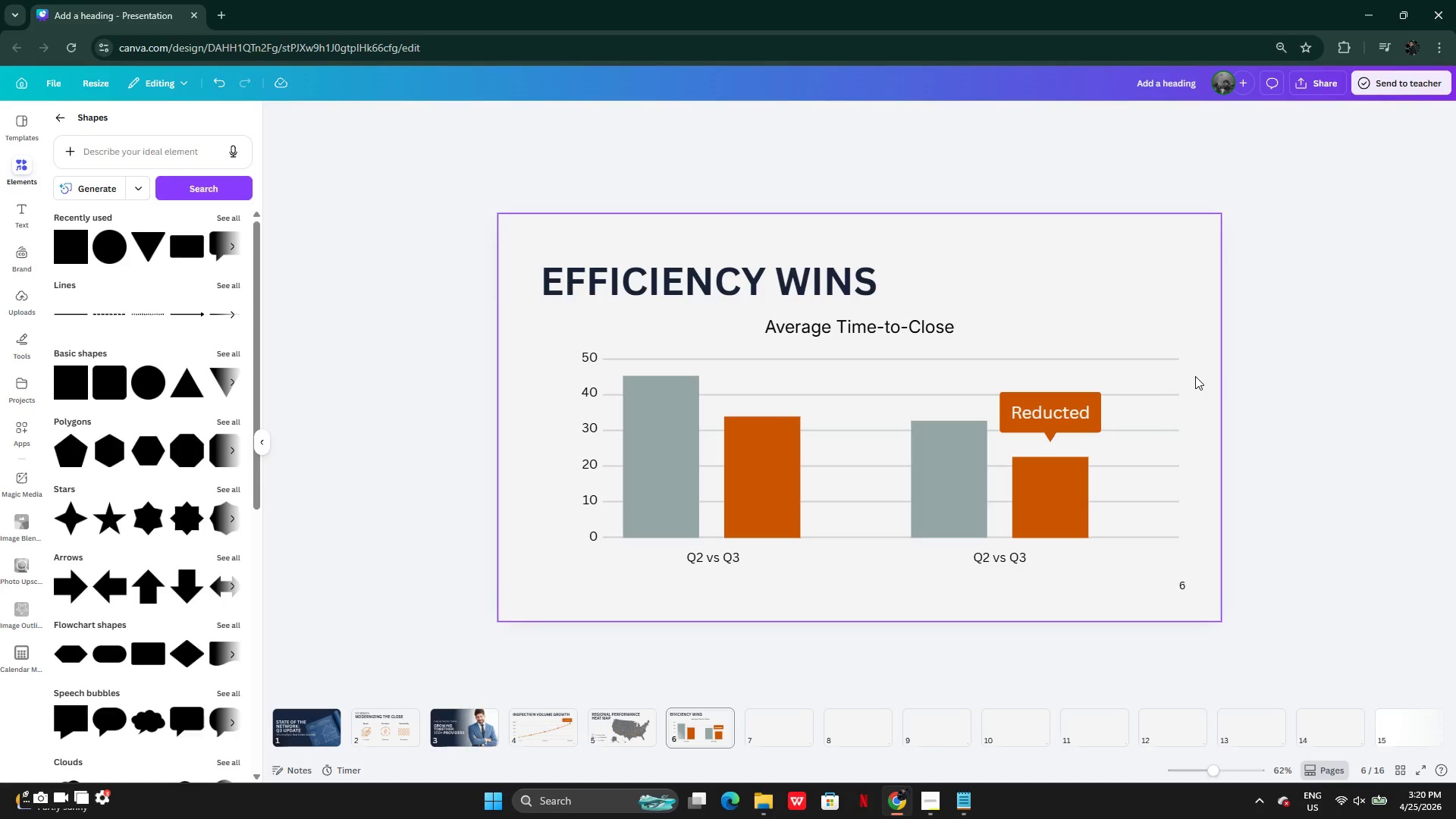 
left_click([550, 328])
 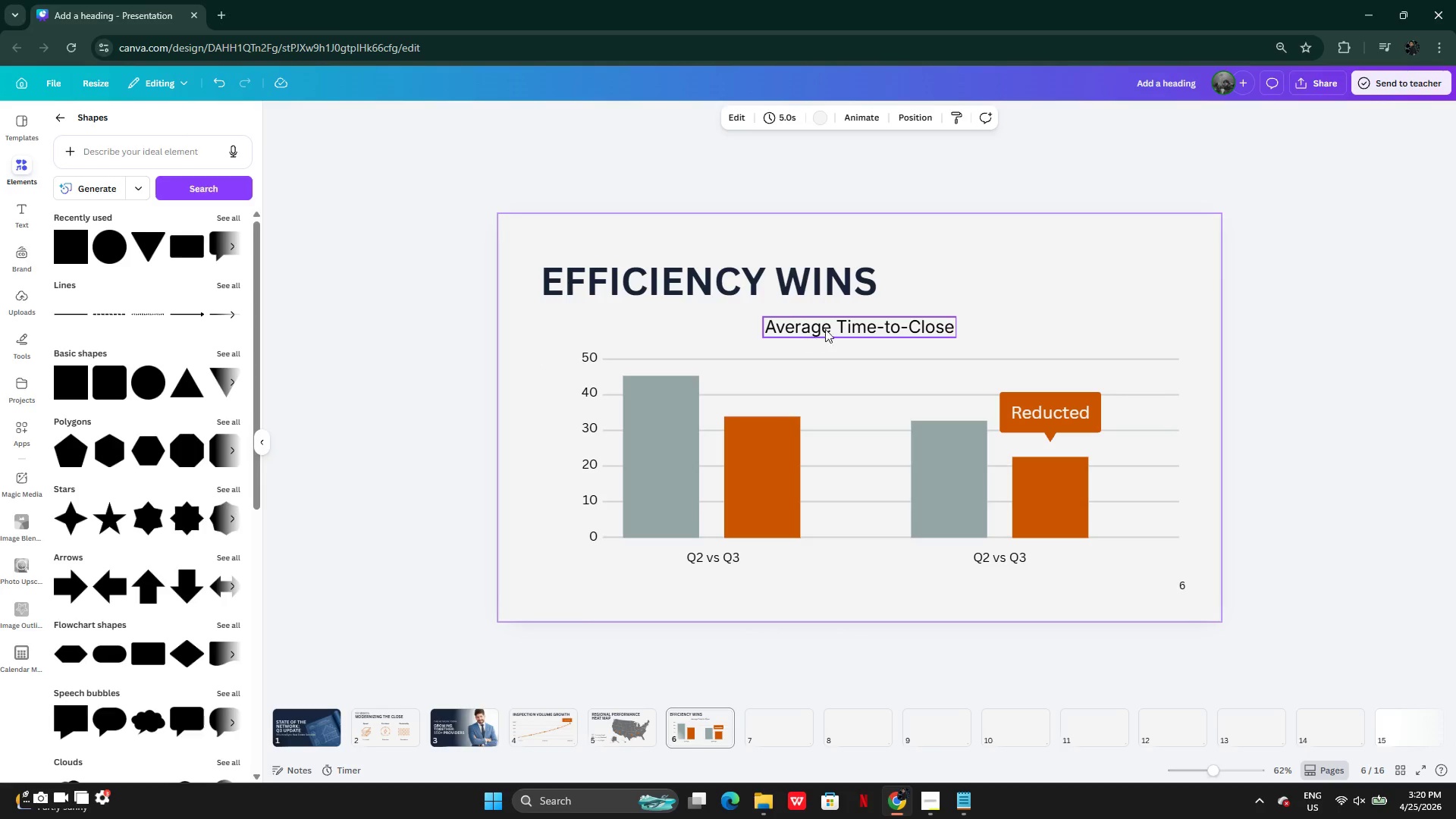 
left_click([855, 320])
 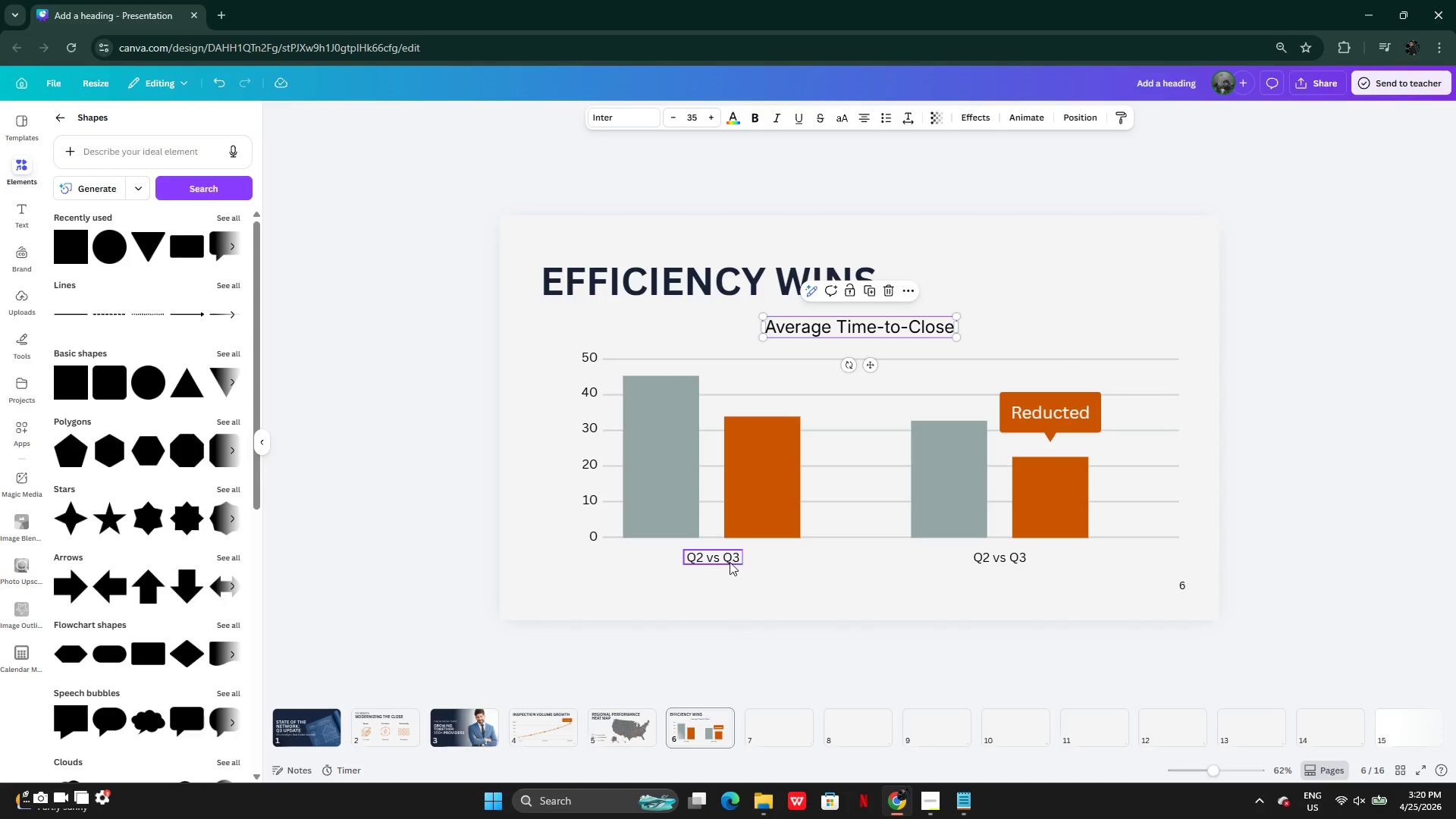 
left_click([726, 562])
 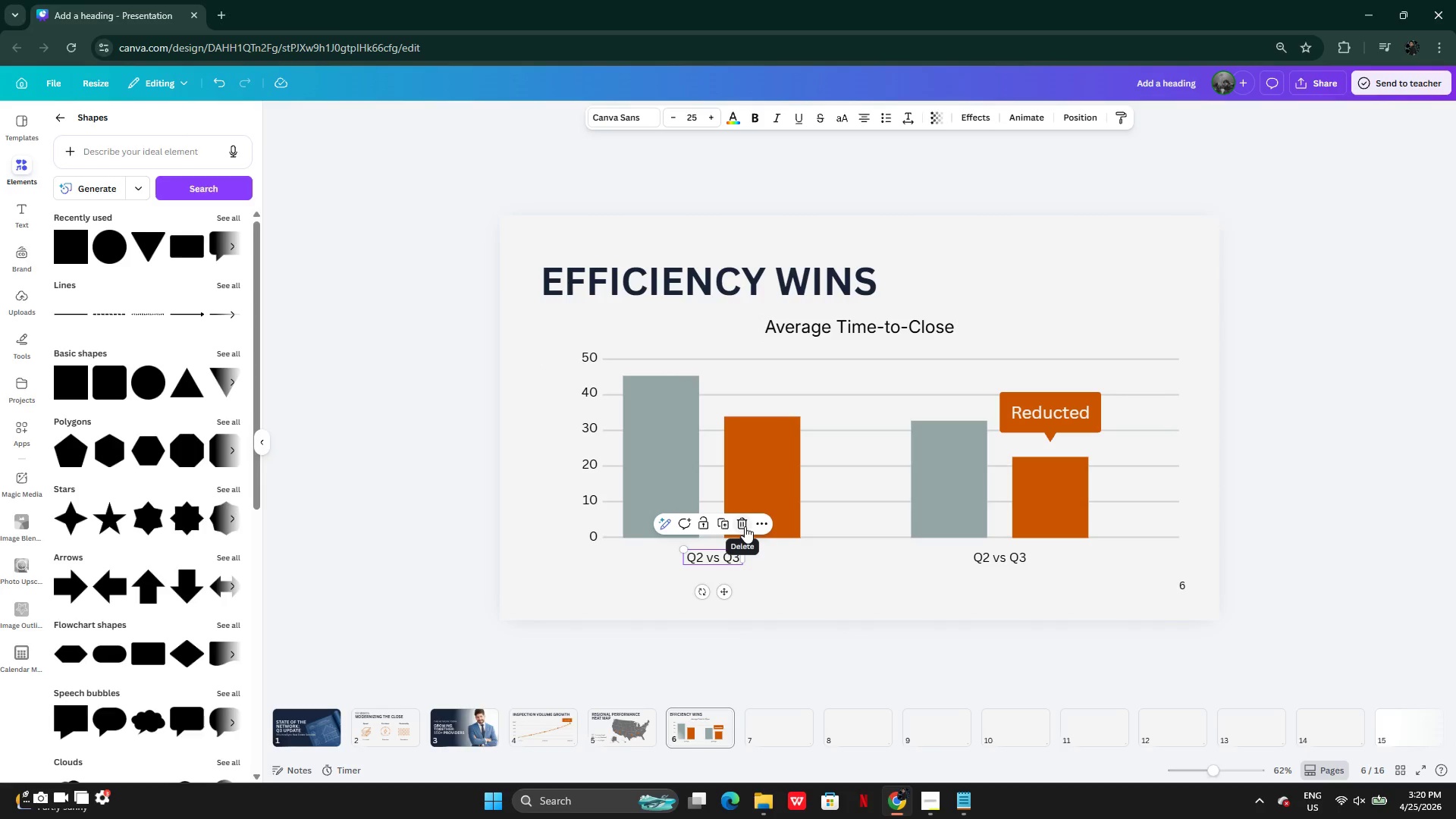 
left_click([729, 526])
 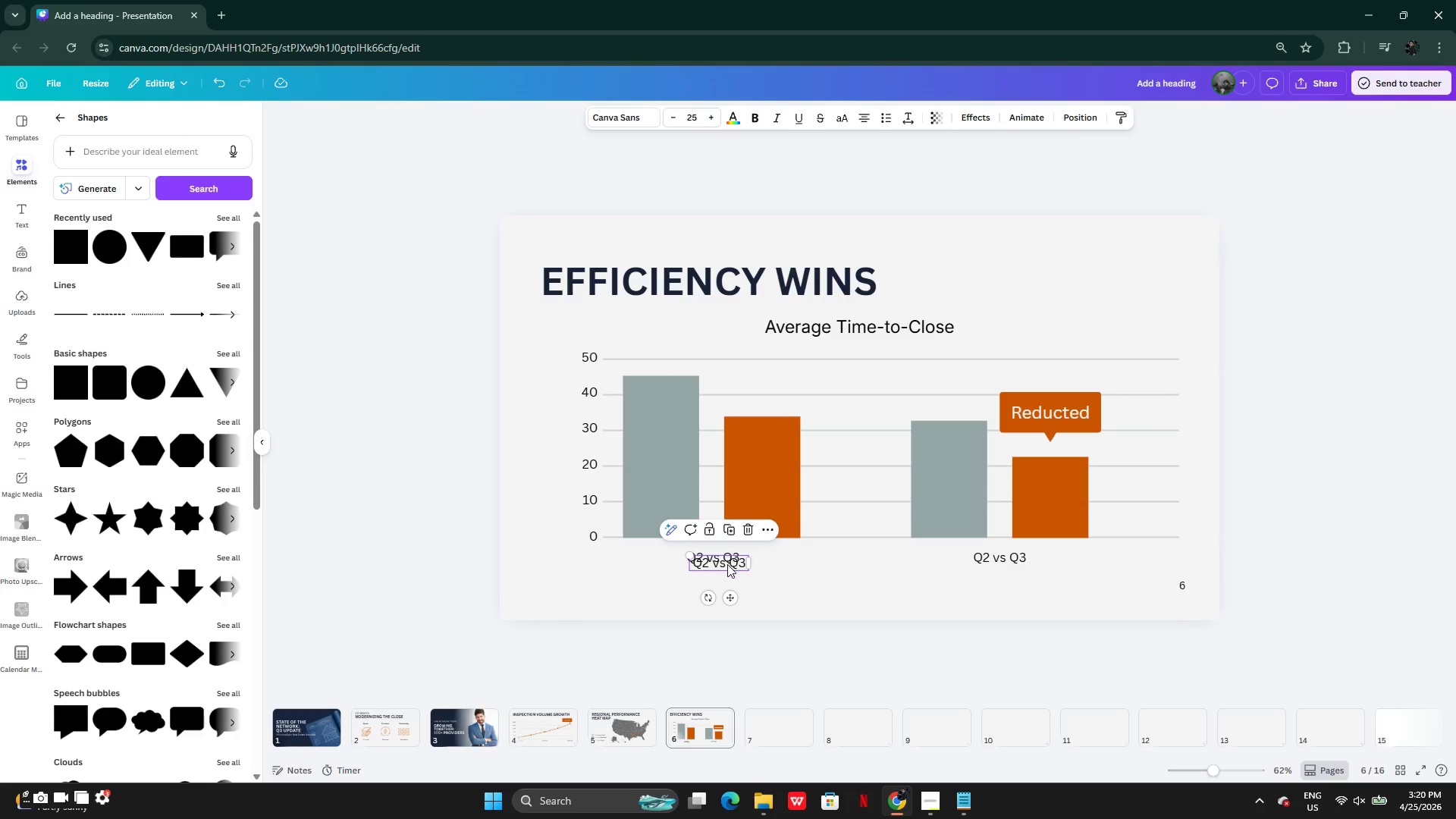 
left_click_drag(start_coordinate=[727, 564], to_coordinate=[796, 573])
 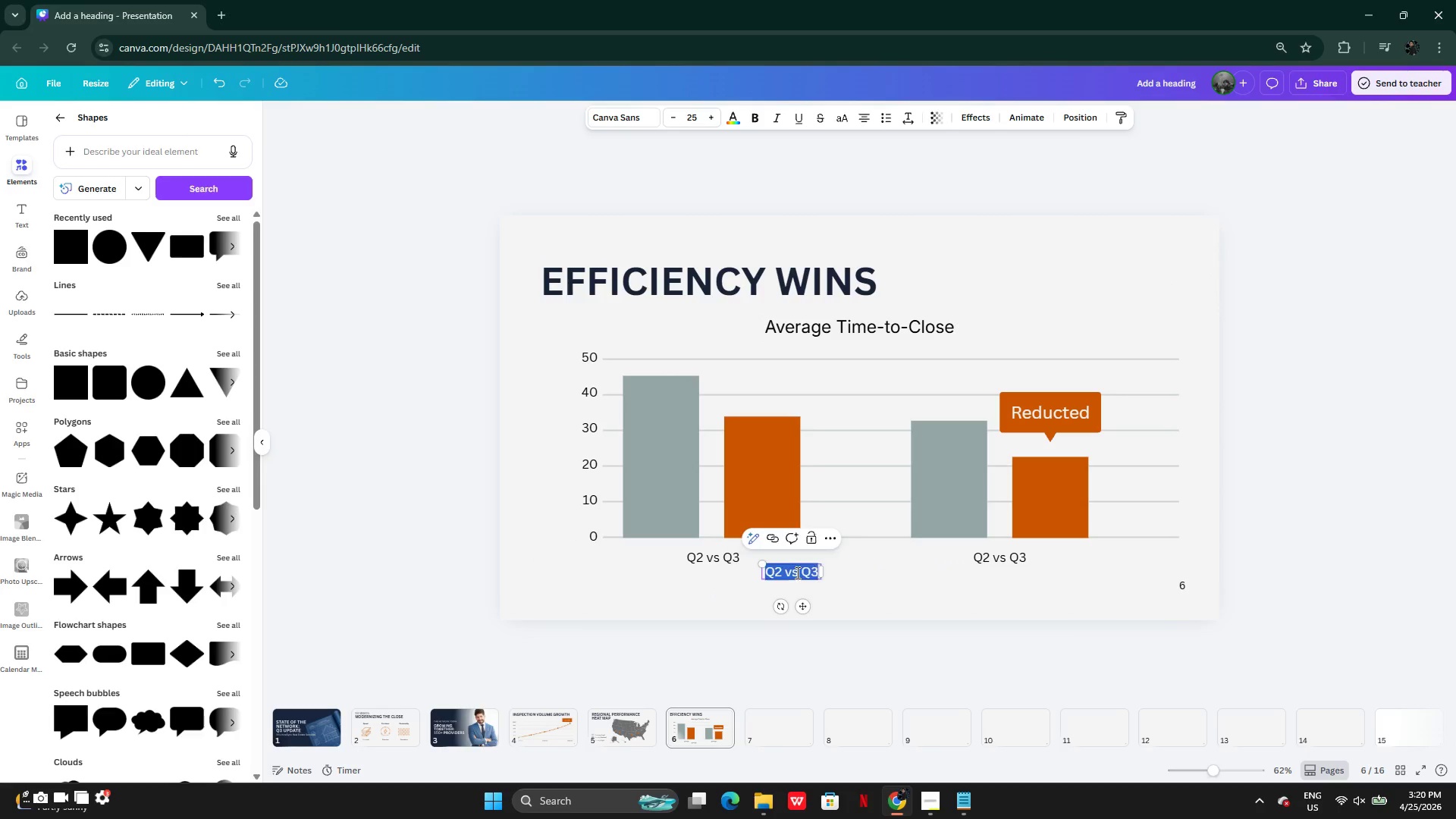 
double_click([796, 573])
 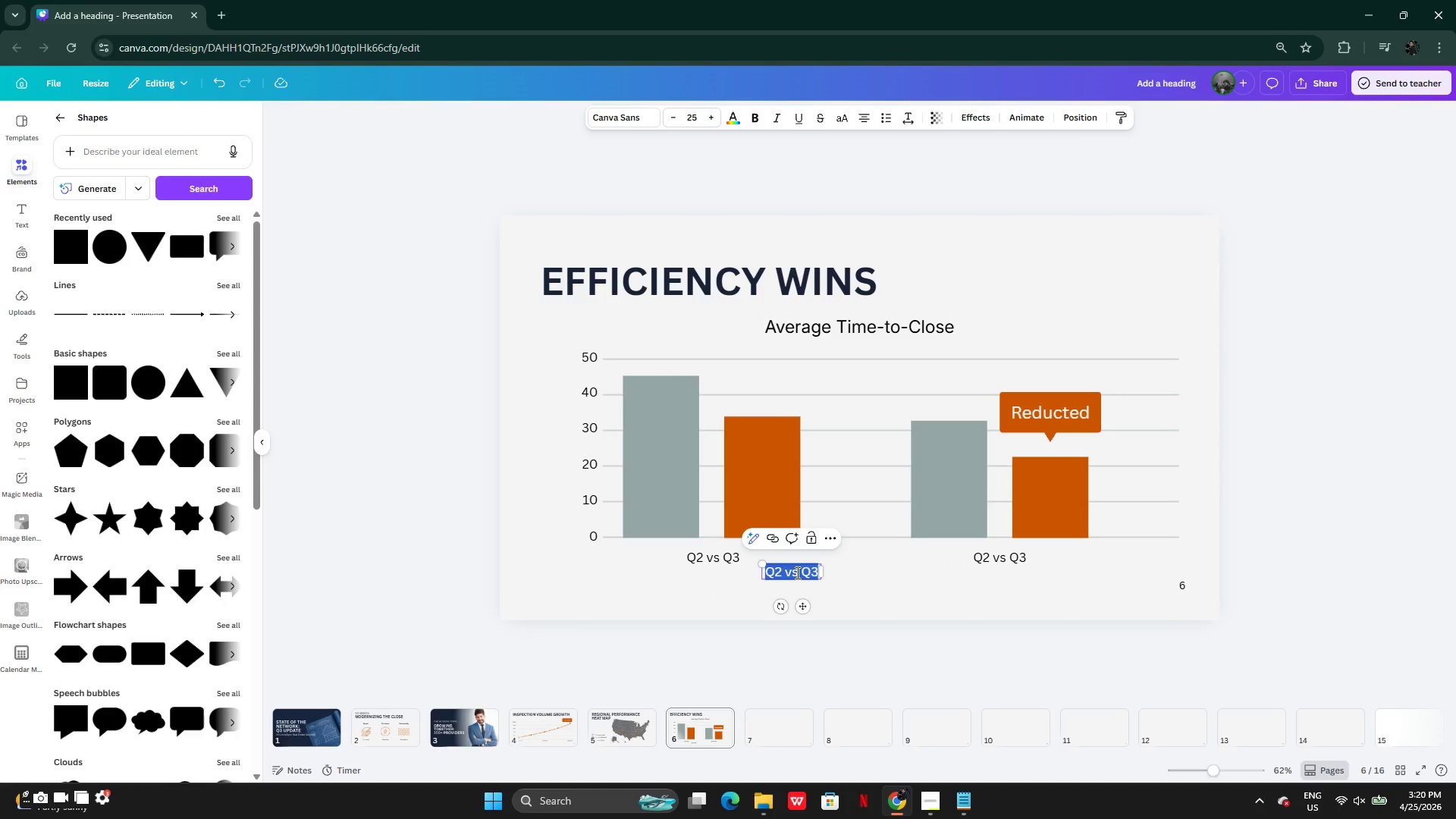 
type(Average Days)
 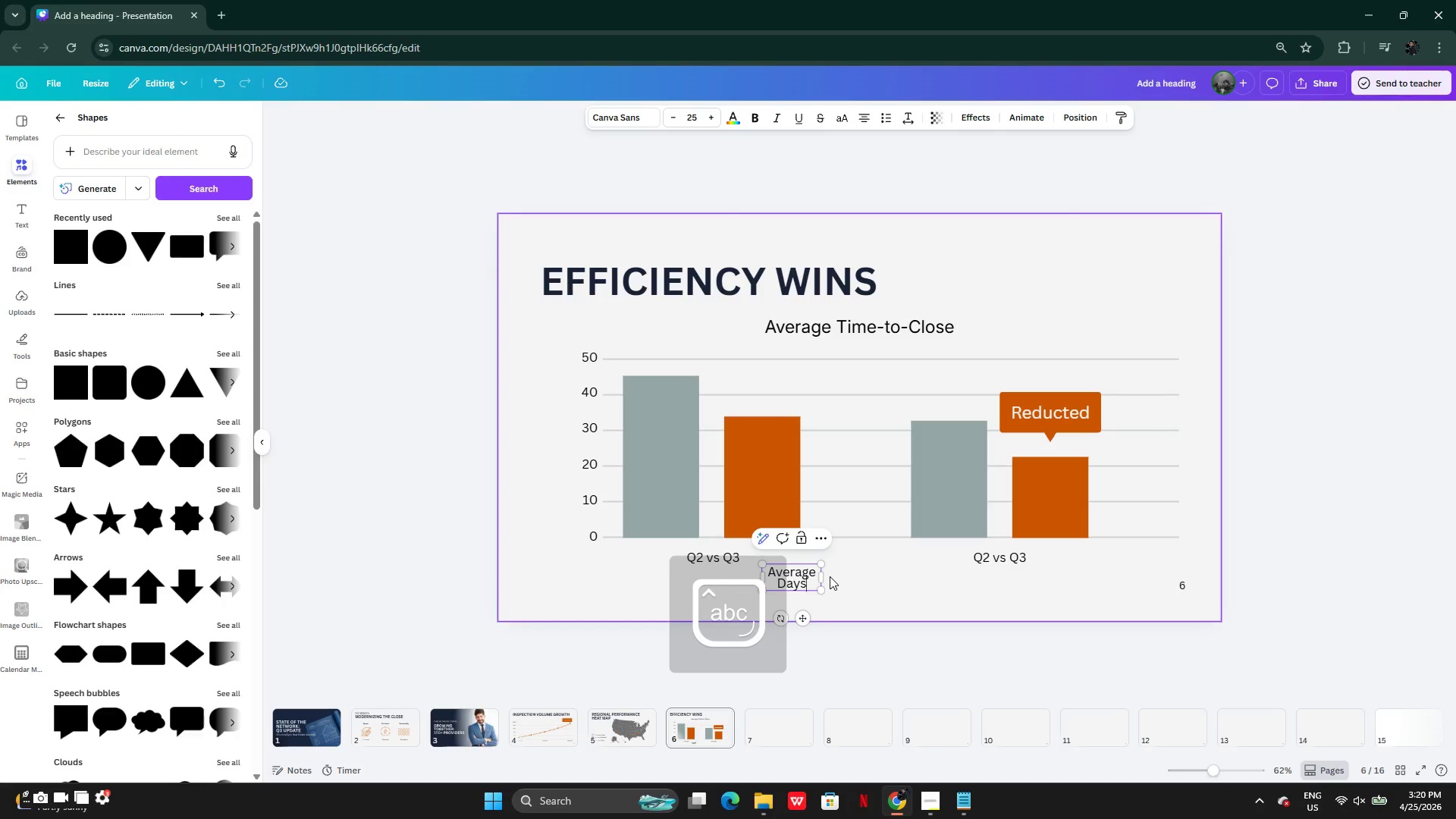 
left_click_drag(start_coordinate=[824, 576], to_coordinate=[848, 569])
 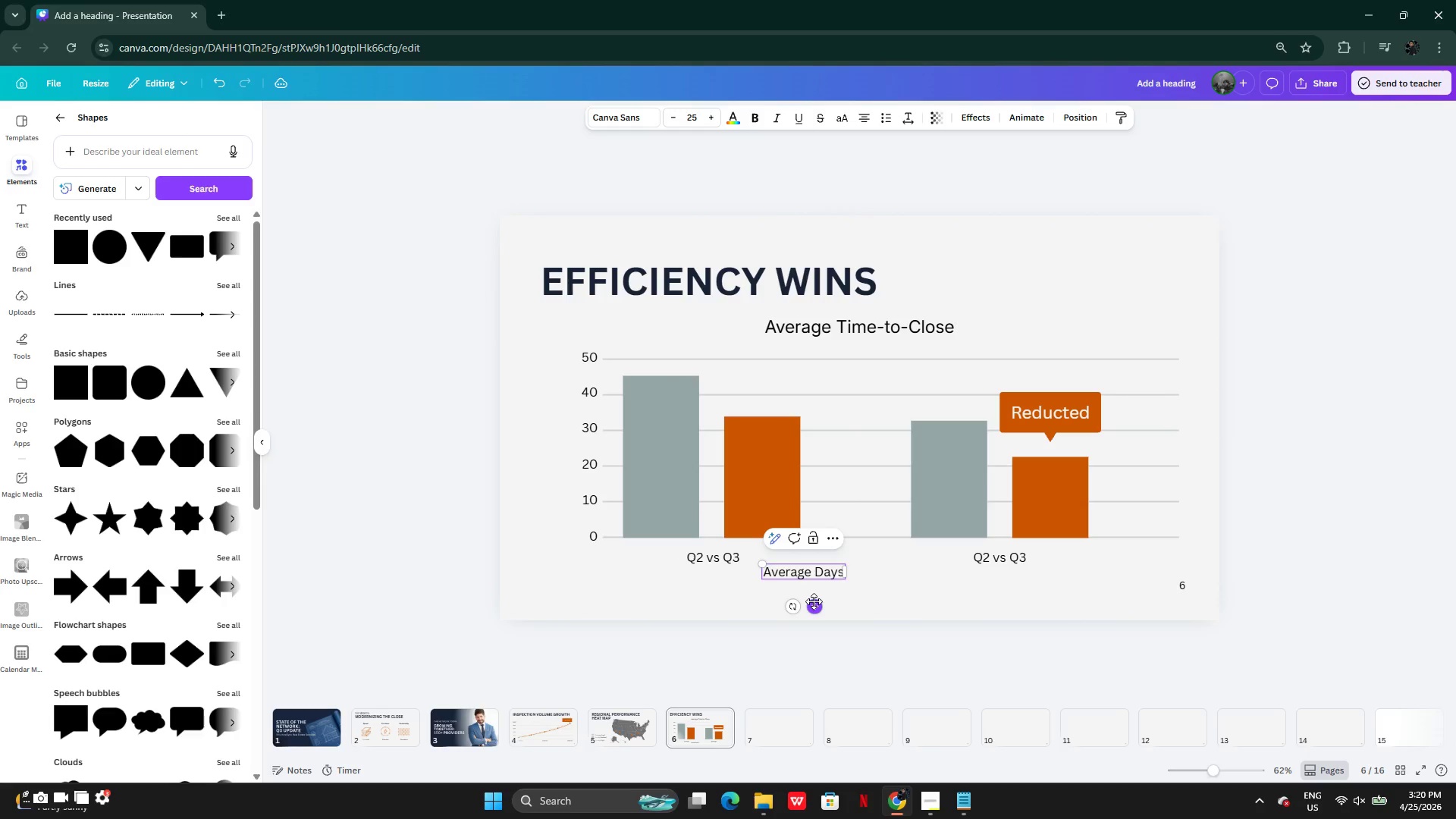 
left_click_drag(start_coordinate=[814, 602], to_coordinate=[537, 451])
 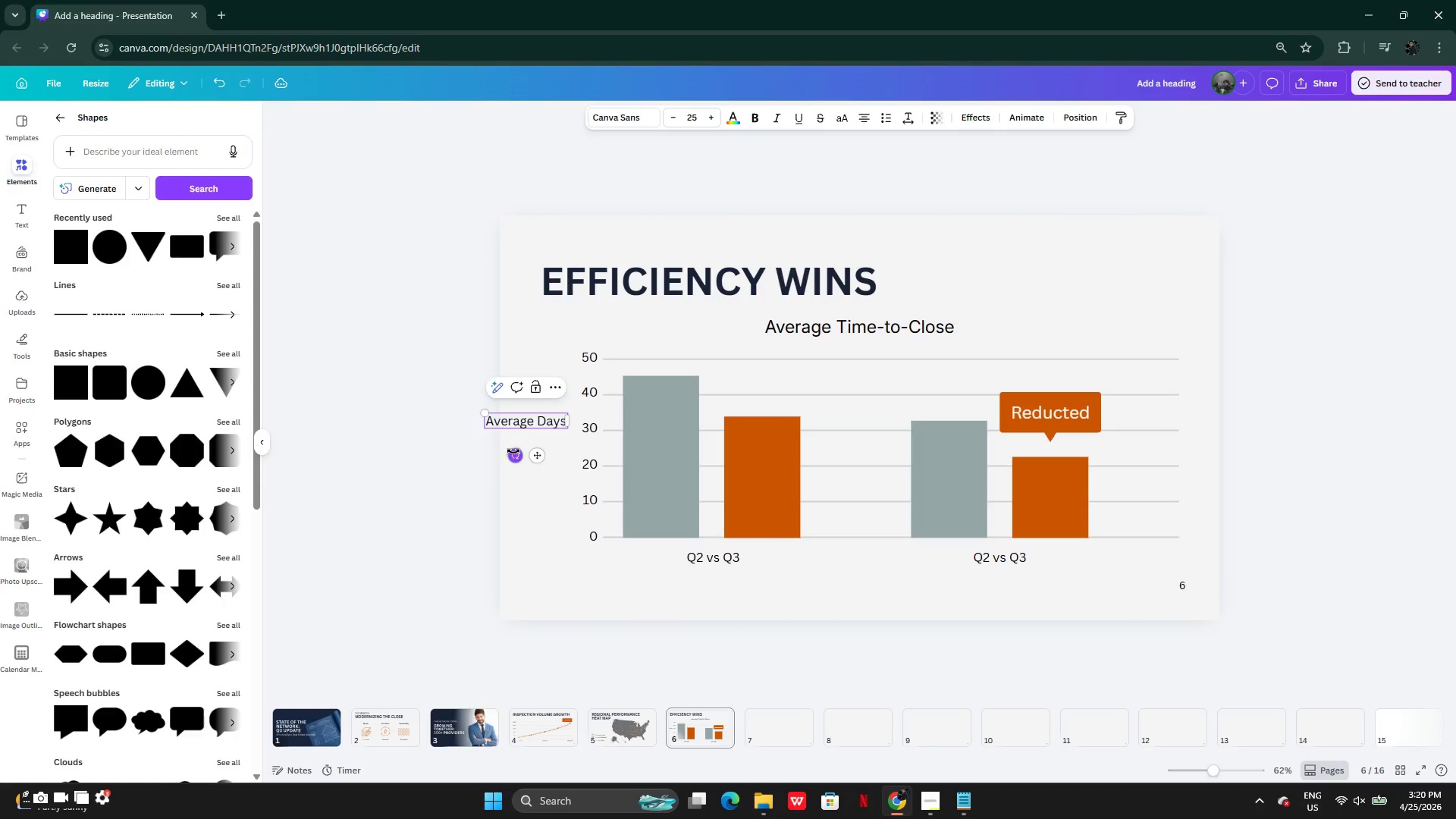 
left_click_drag(start_coordinate=[513, 450], to_coordinate=[551, 433])
 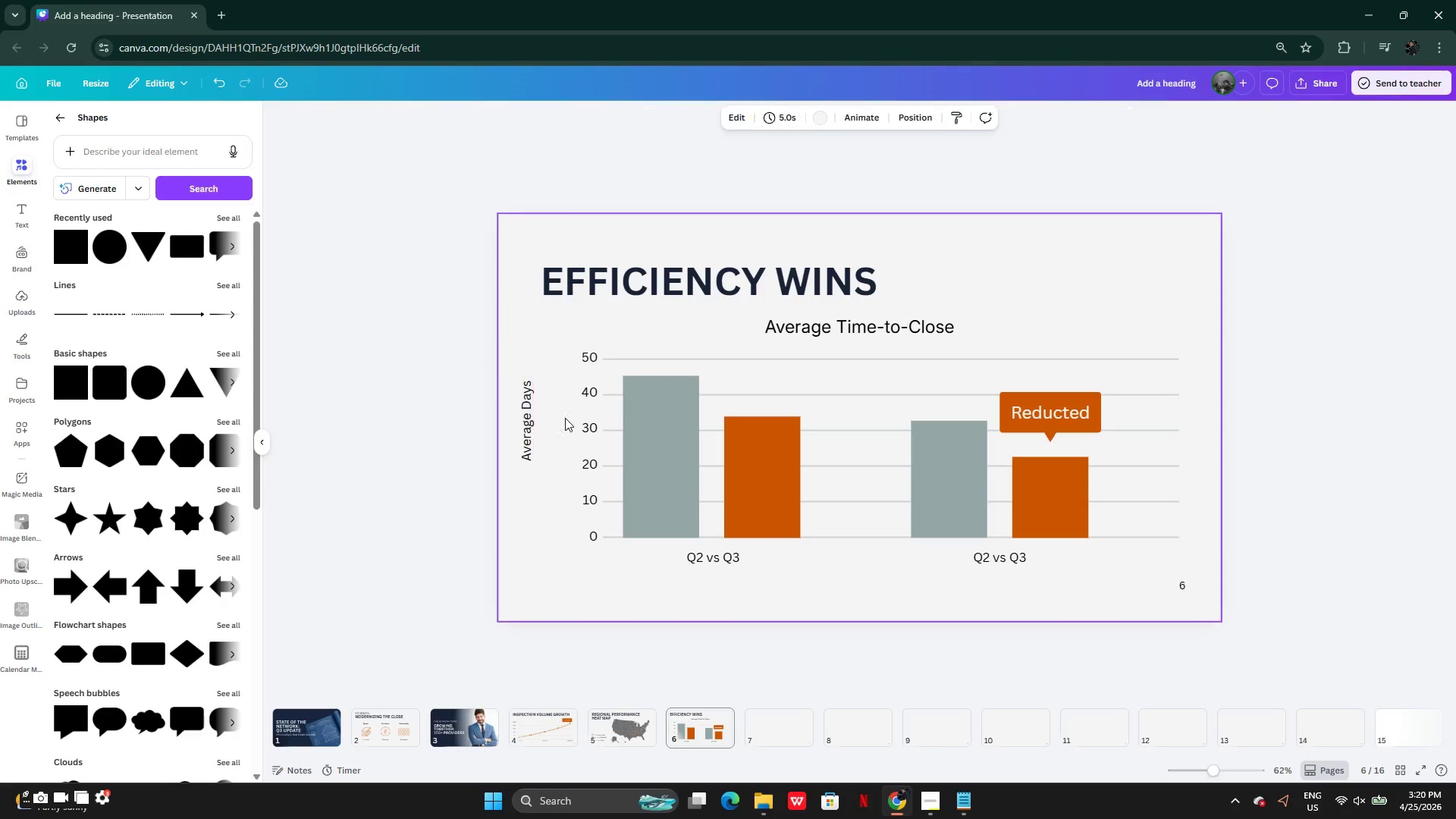 
left_click([523, 413])
 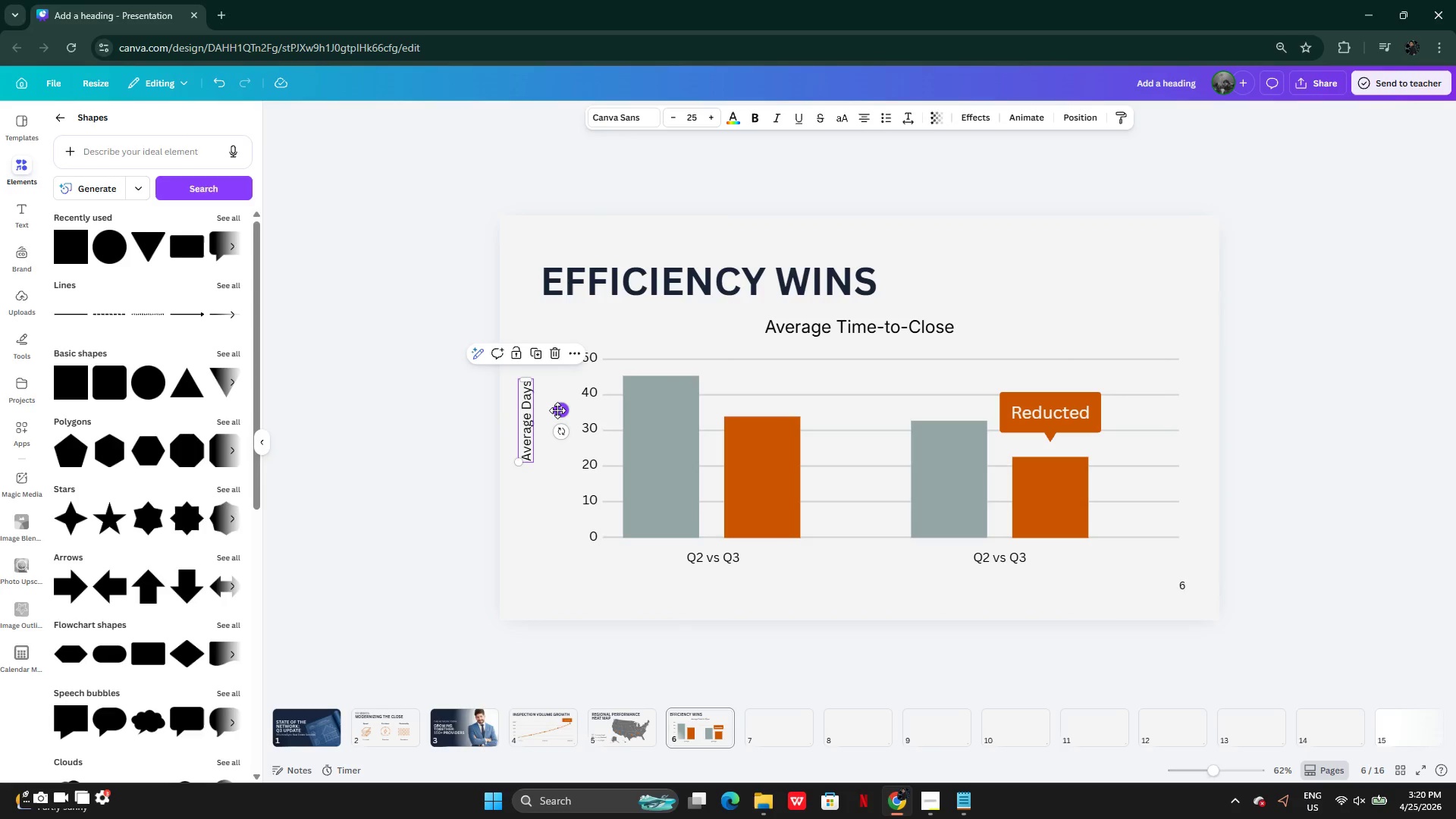 
left_click_drag(start_coordinate=[557, 410], to_coordinate=[580, 421])
 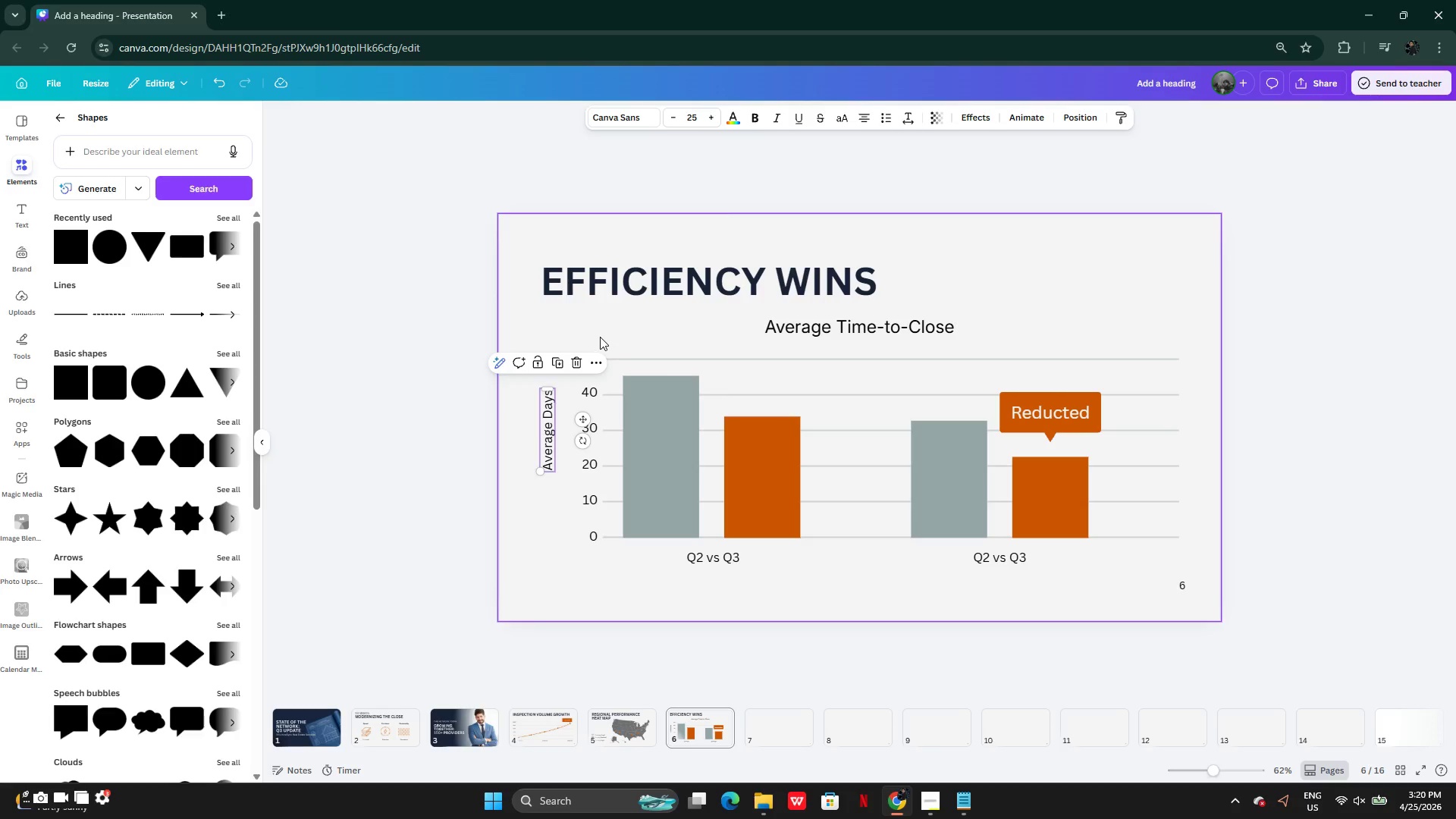 
left_click([600, 334])
 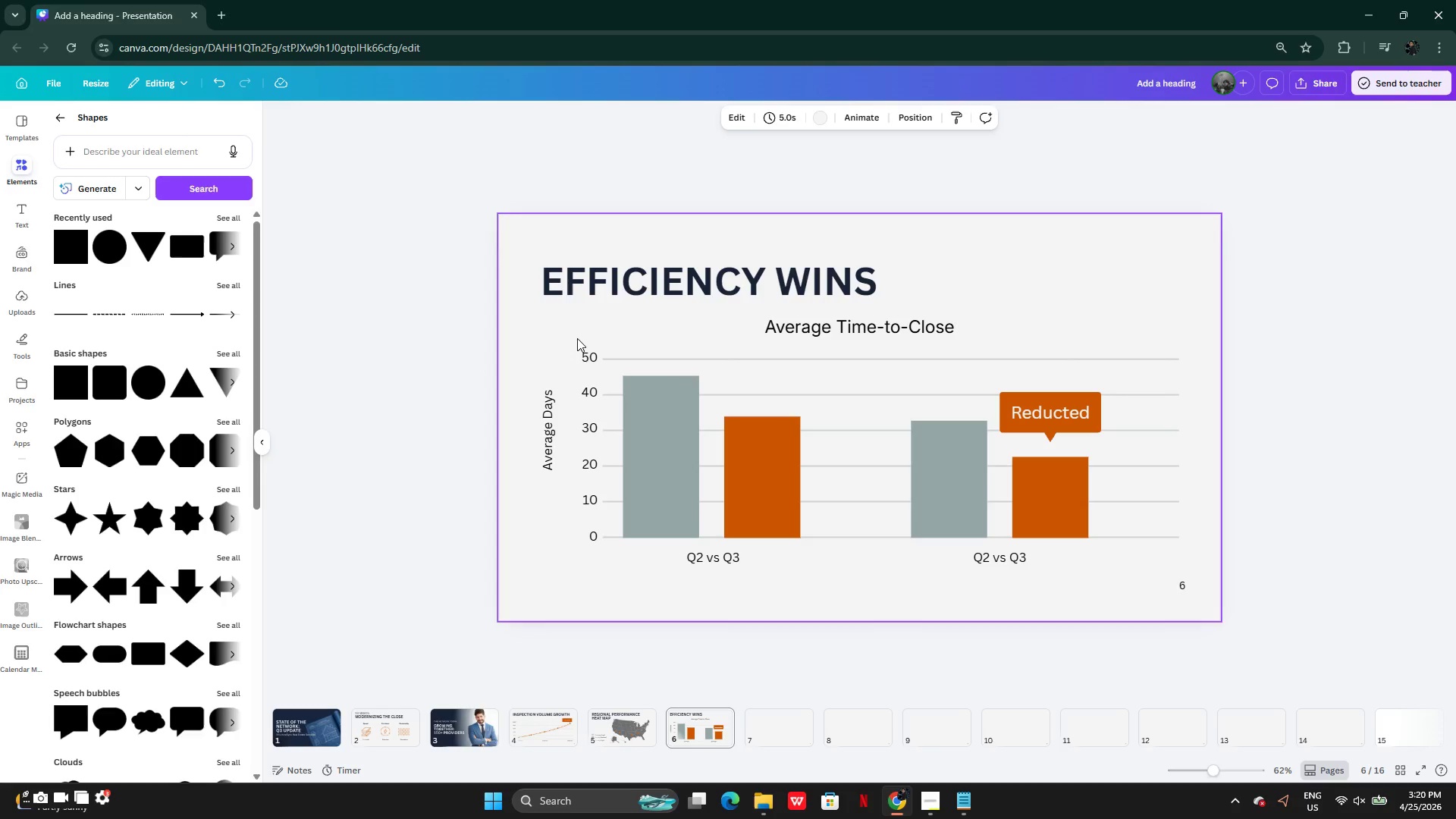 
left_click_drag(start_coordinate=[577, 338], to_coordinate=[592, 564])
 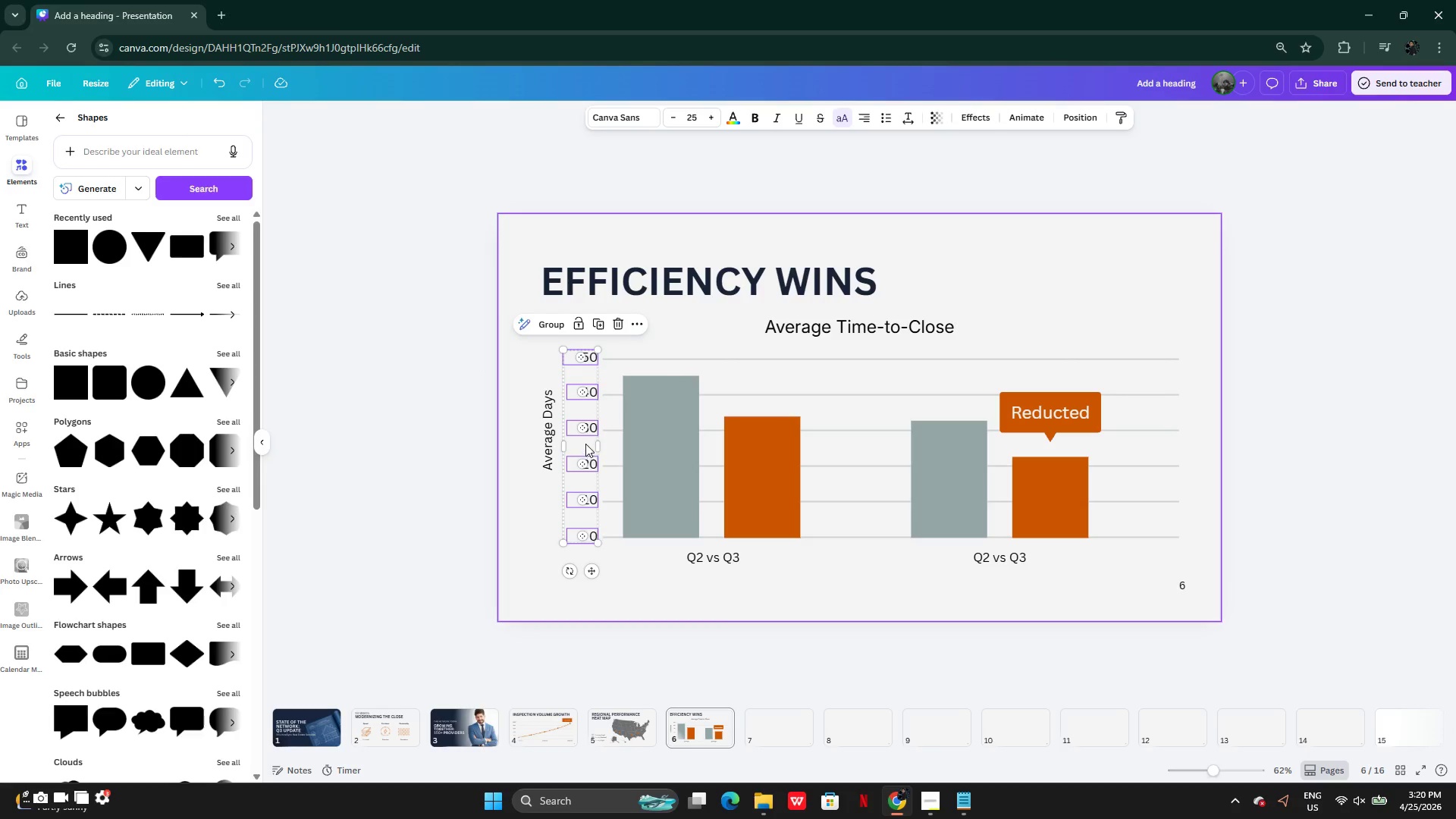 
left_click_drag(start_coordinate=[585, 441], to_coordinate=[576, 441])
 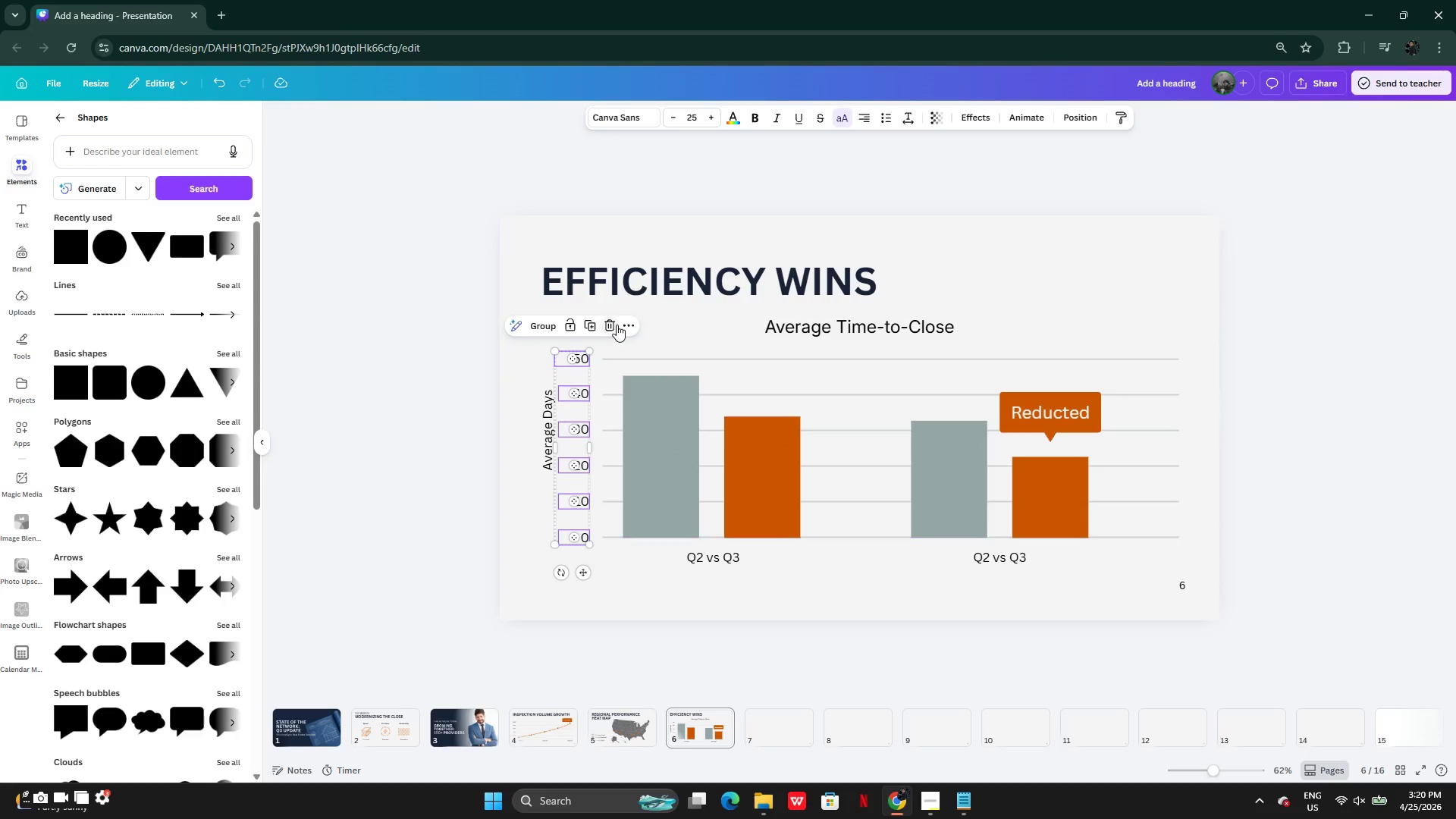 
left_click([617, 325])
 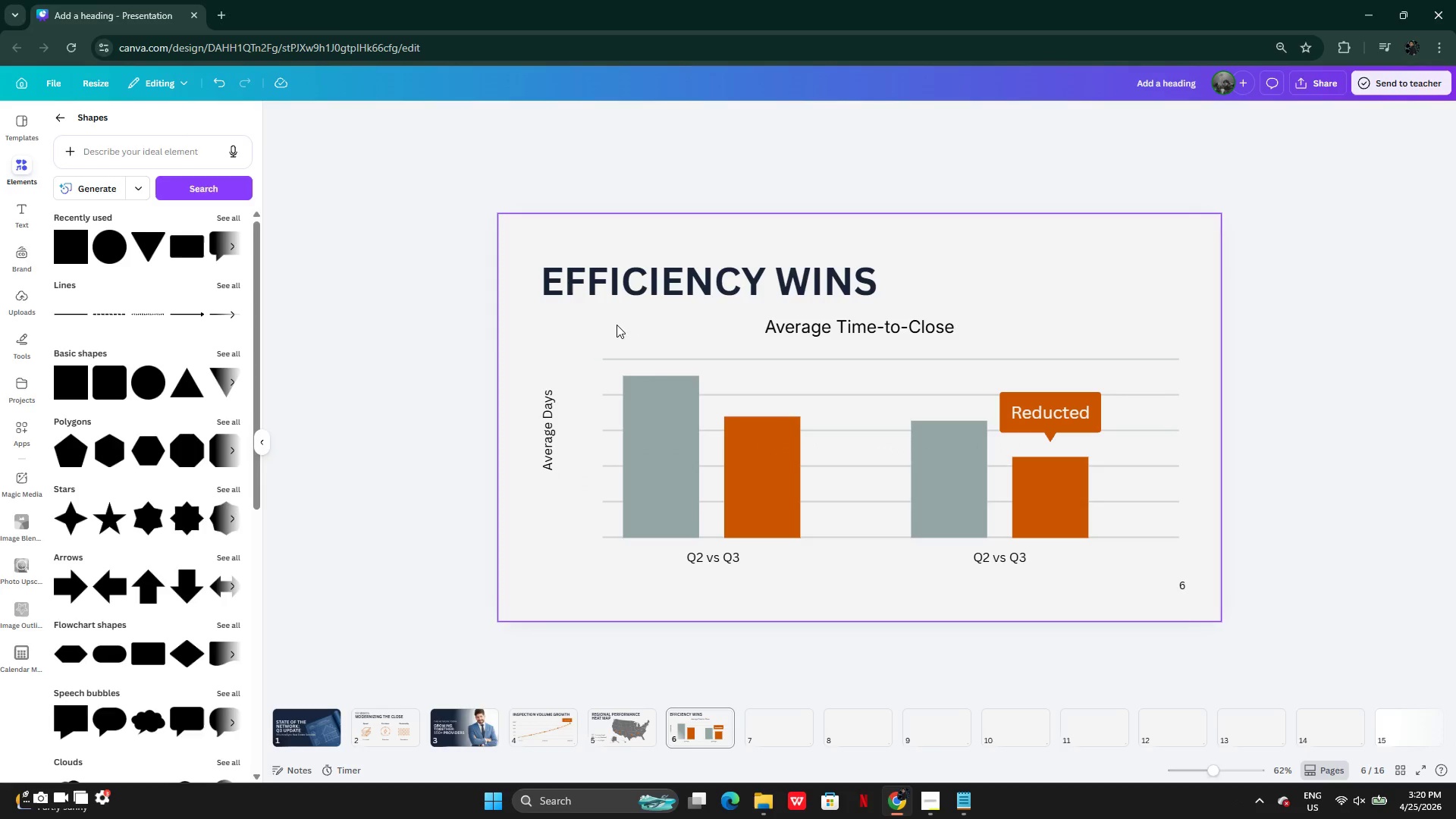 
left_click_drag(start_coordinate=[617, 325], to_coordinate=[619, 368])
 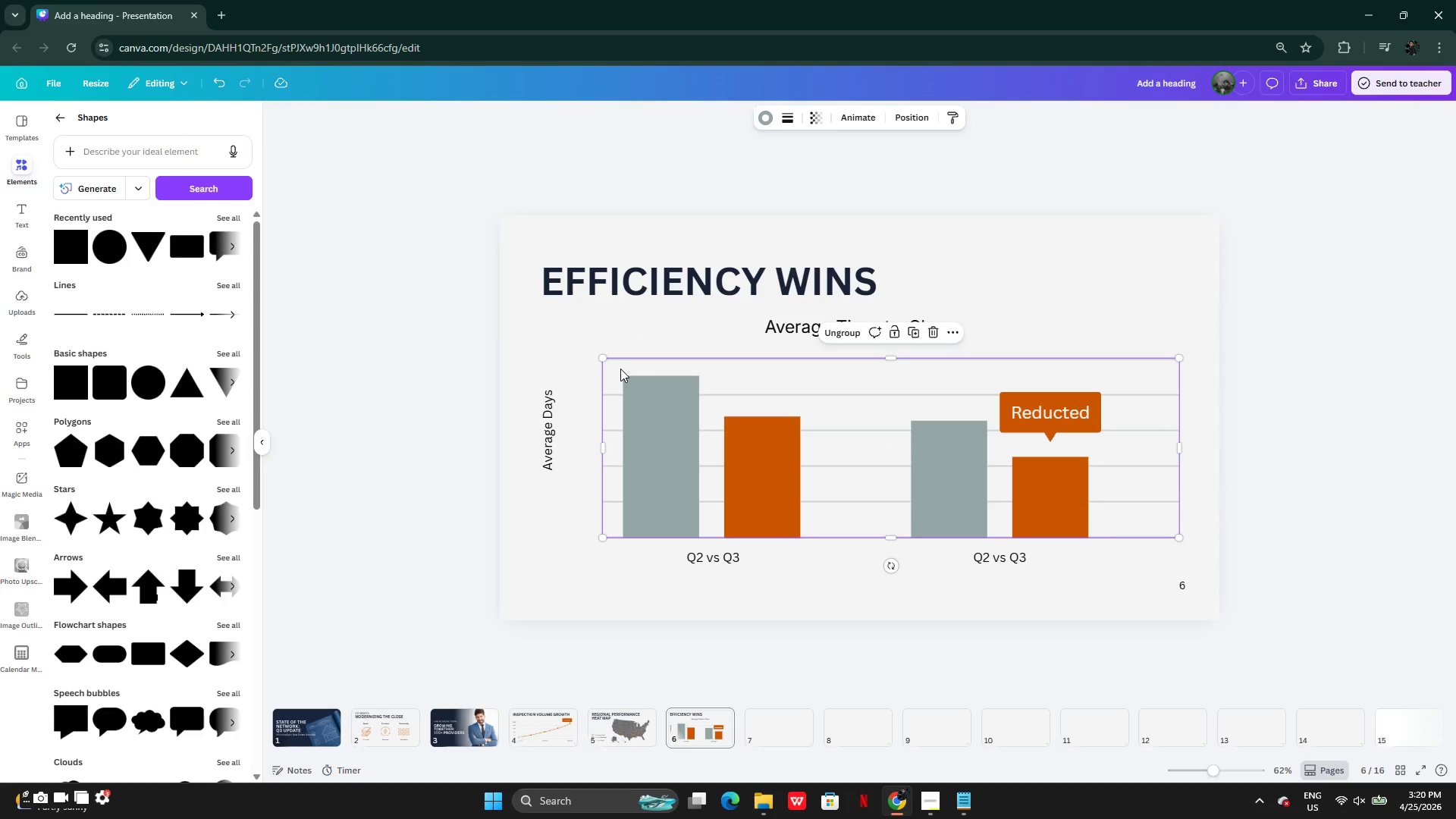 
key(Control+Z)
 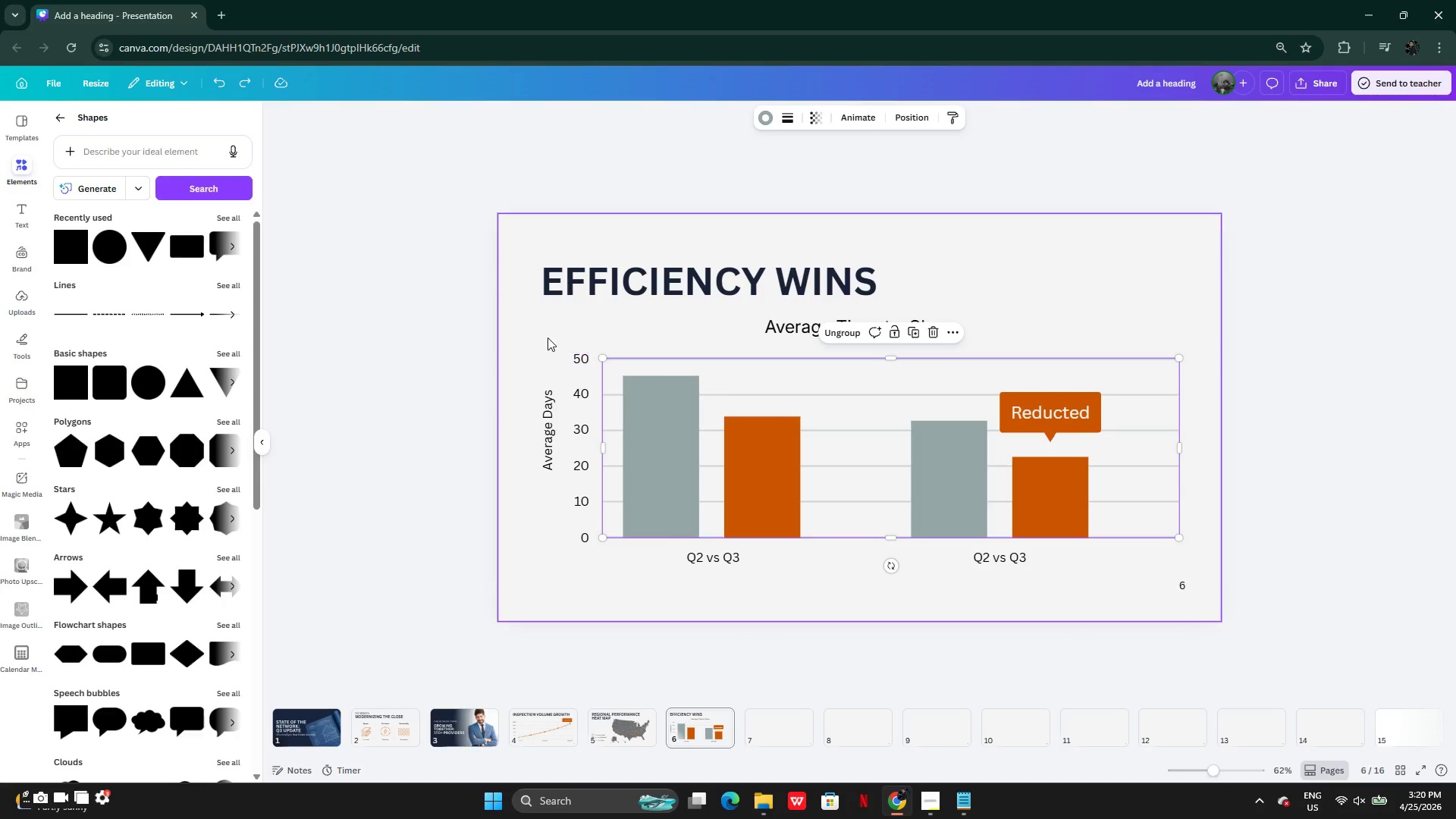 
left_click([547, 331])
 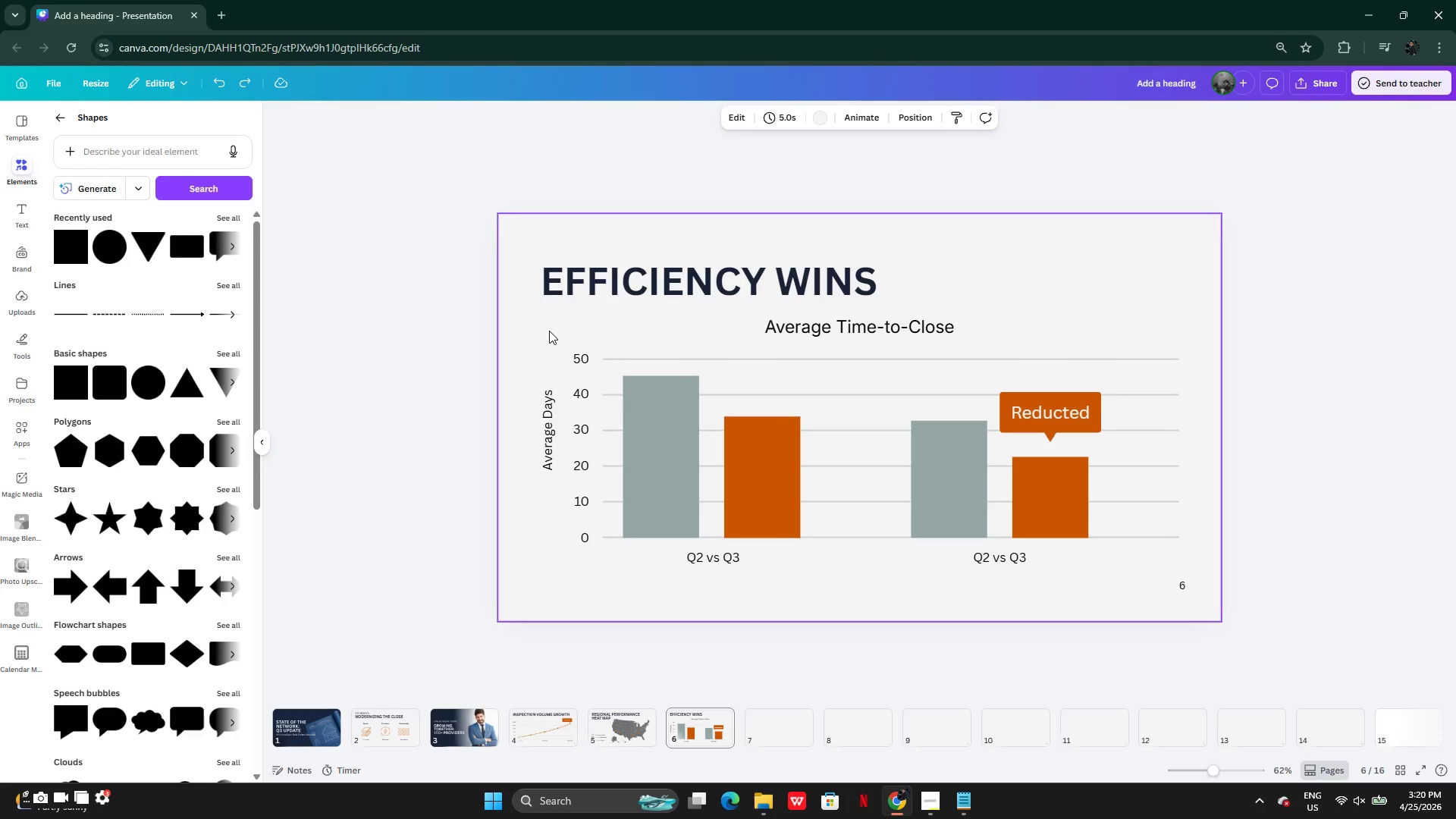 
left_click_drag(start_coordinate=[549, 331], to_coordinate=[589, 412])
 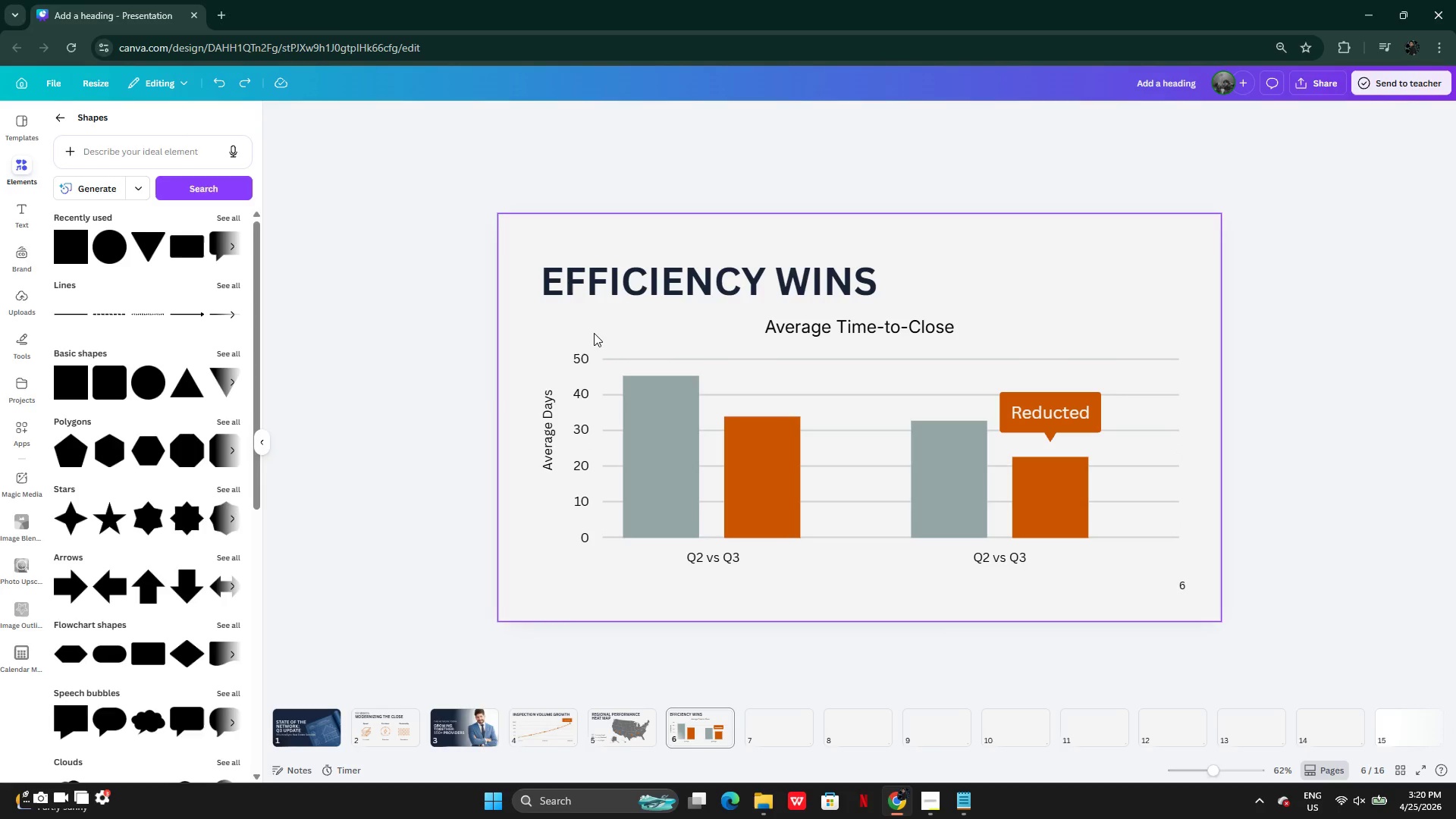 
left_click_drag(start_coordinate=[589, 332], to_coordinate=[582, 550])
 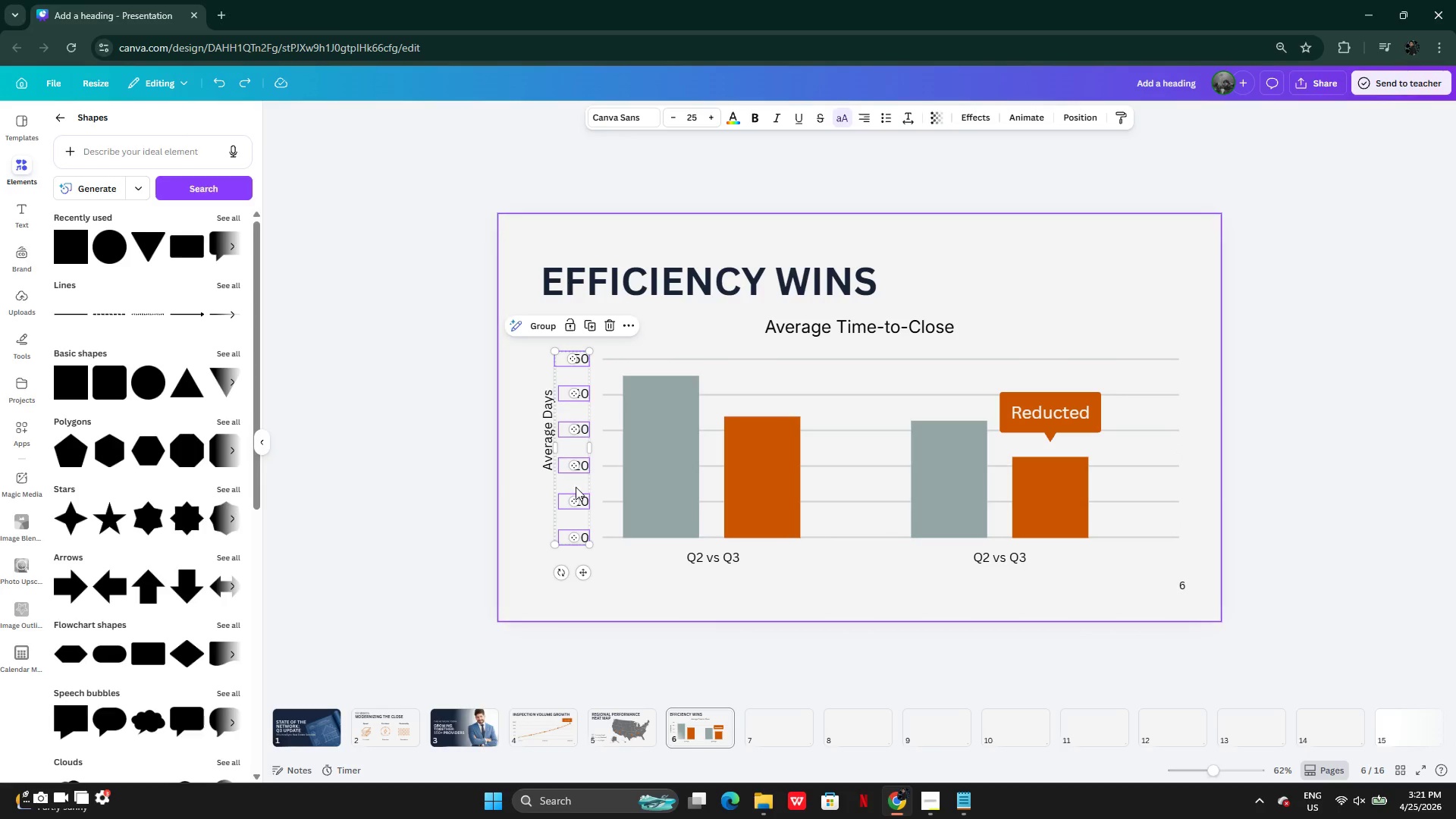 
left_click_drag(start_coordinate=[576, 487], to_coordinate=[563, 487])
 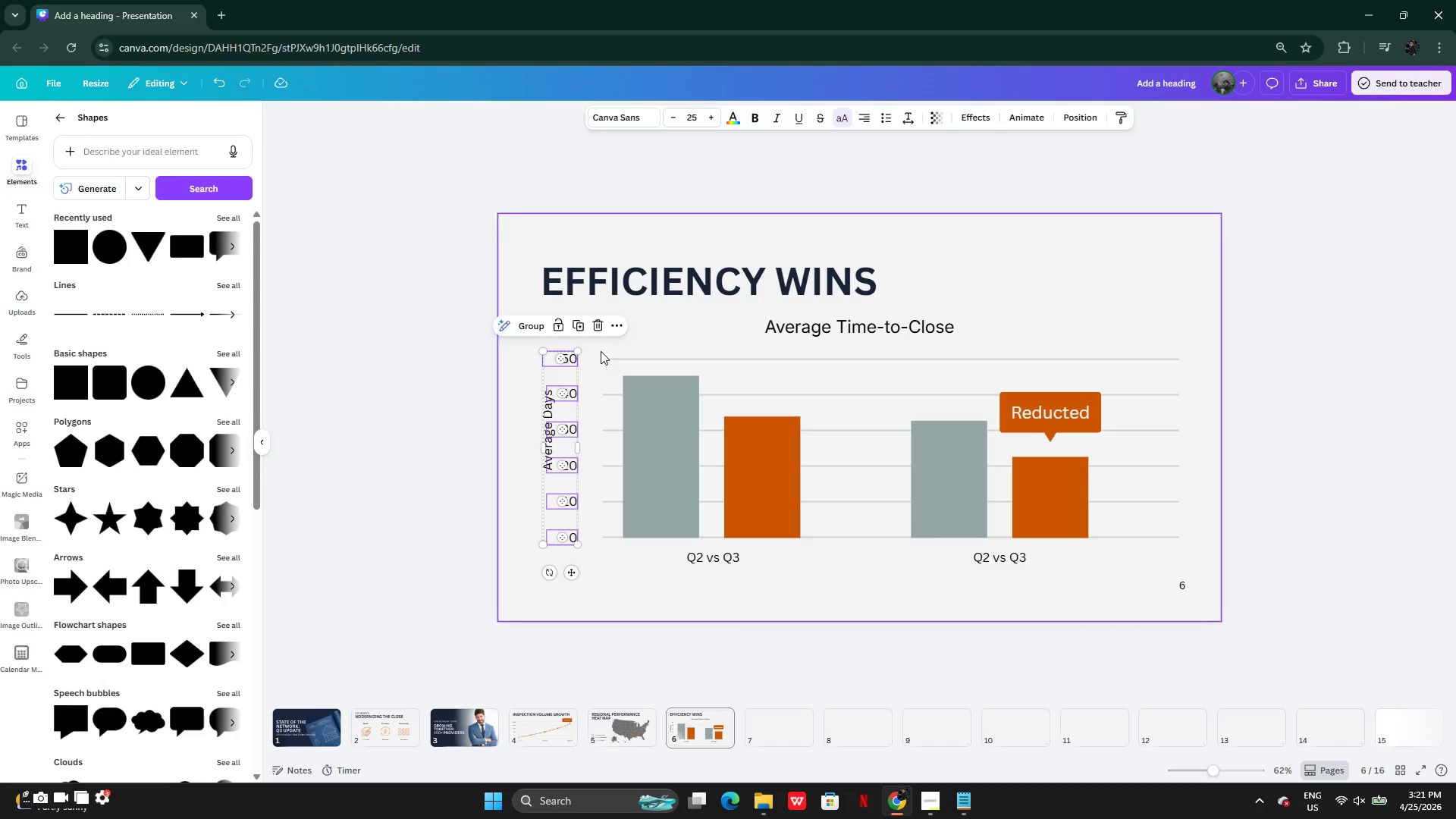 
left_click([601, 350])
 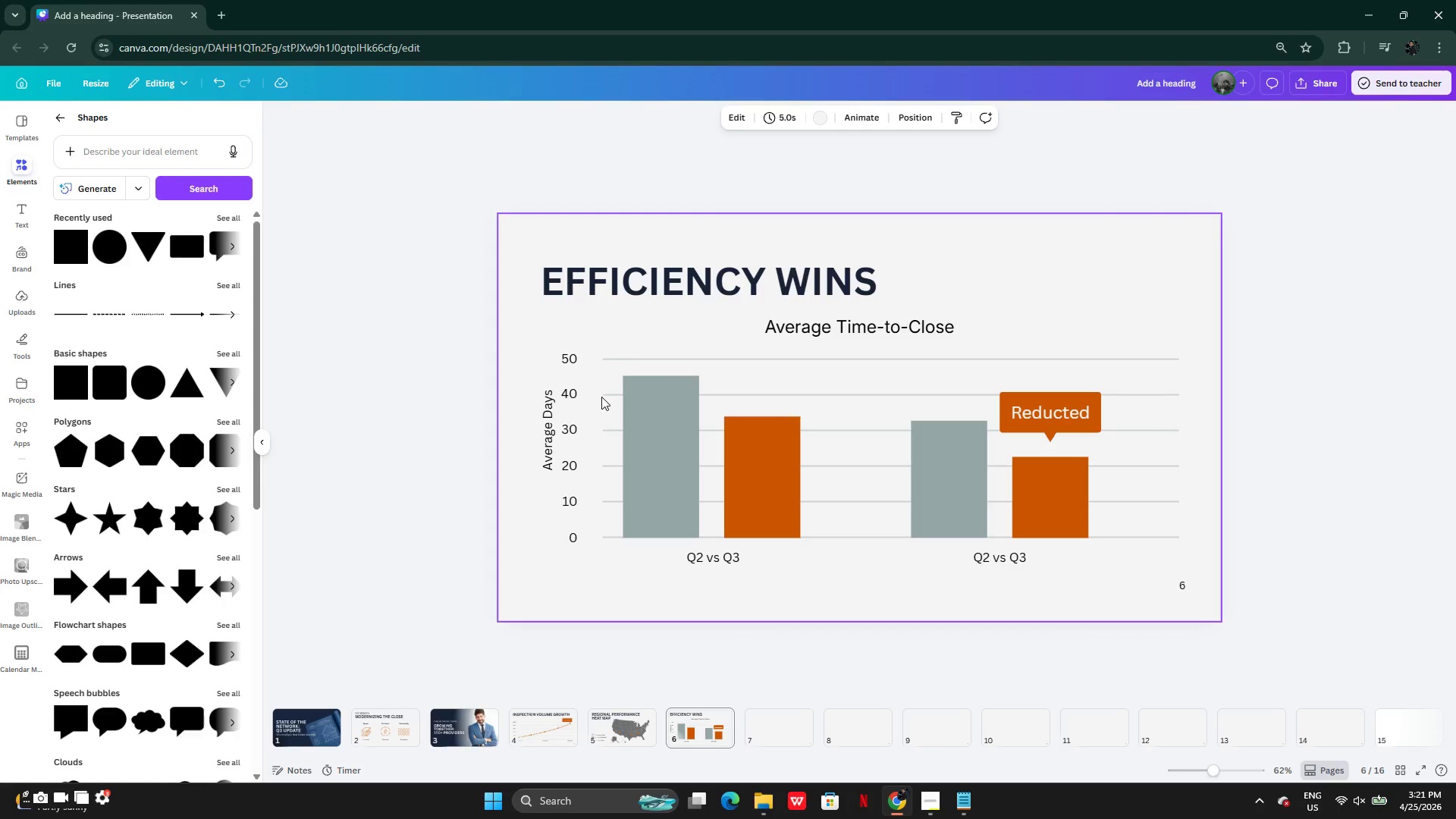 
left_click([610, 401])
 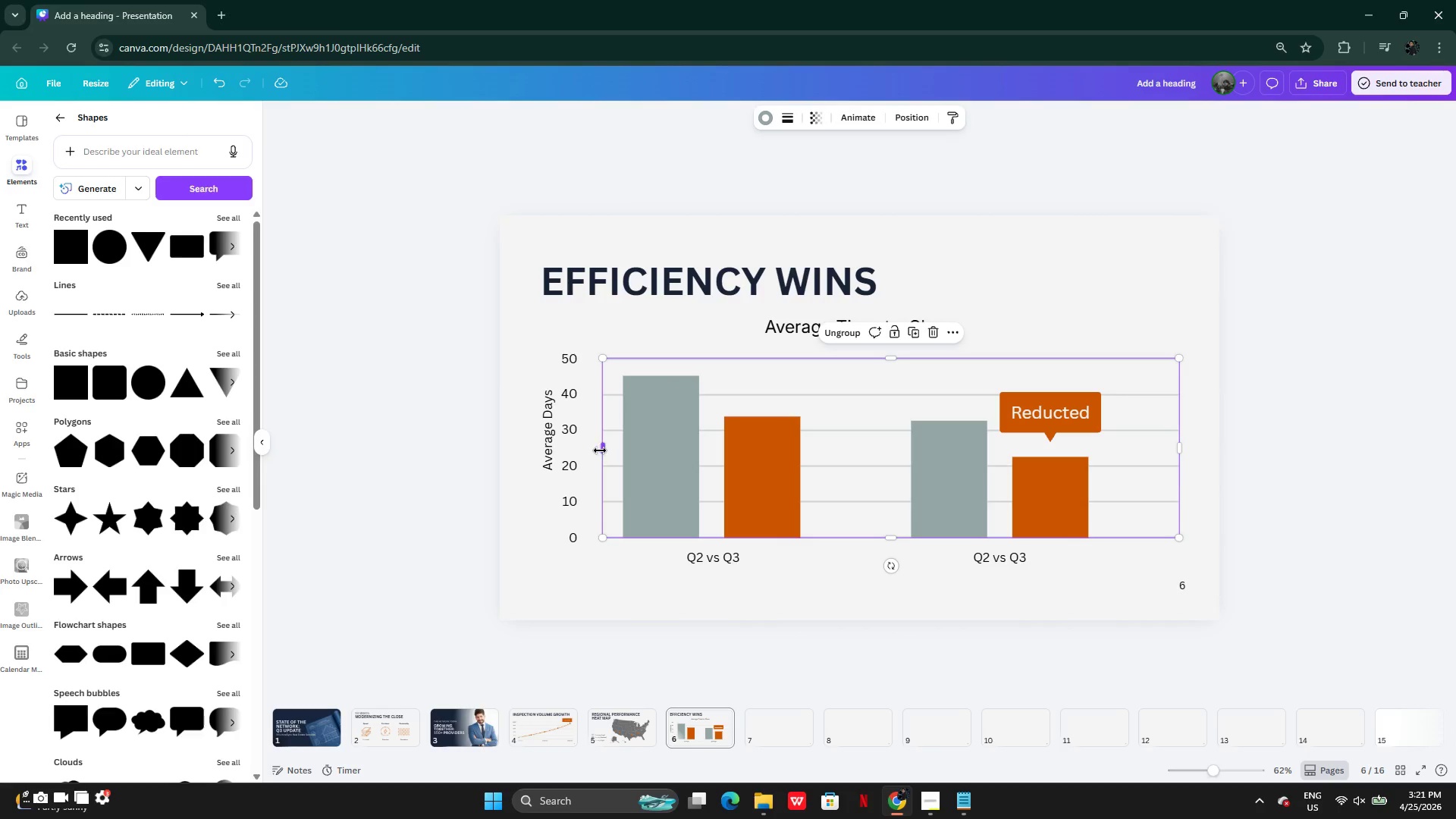 
left_click_drag(start_coordinate=[600, 446], to_coordinate=[584, 445])
 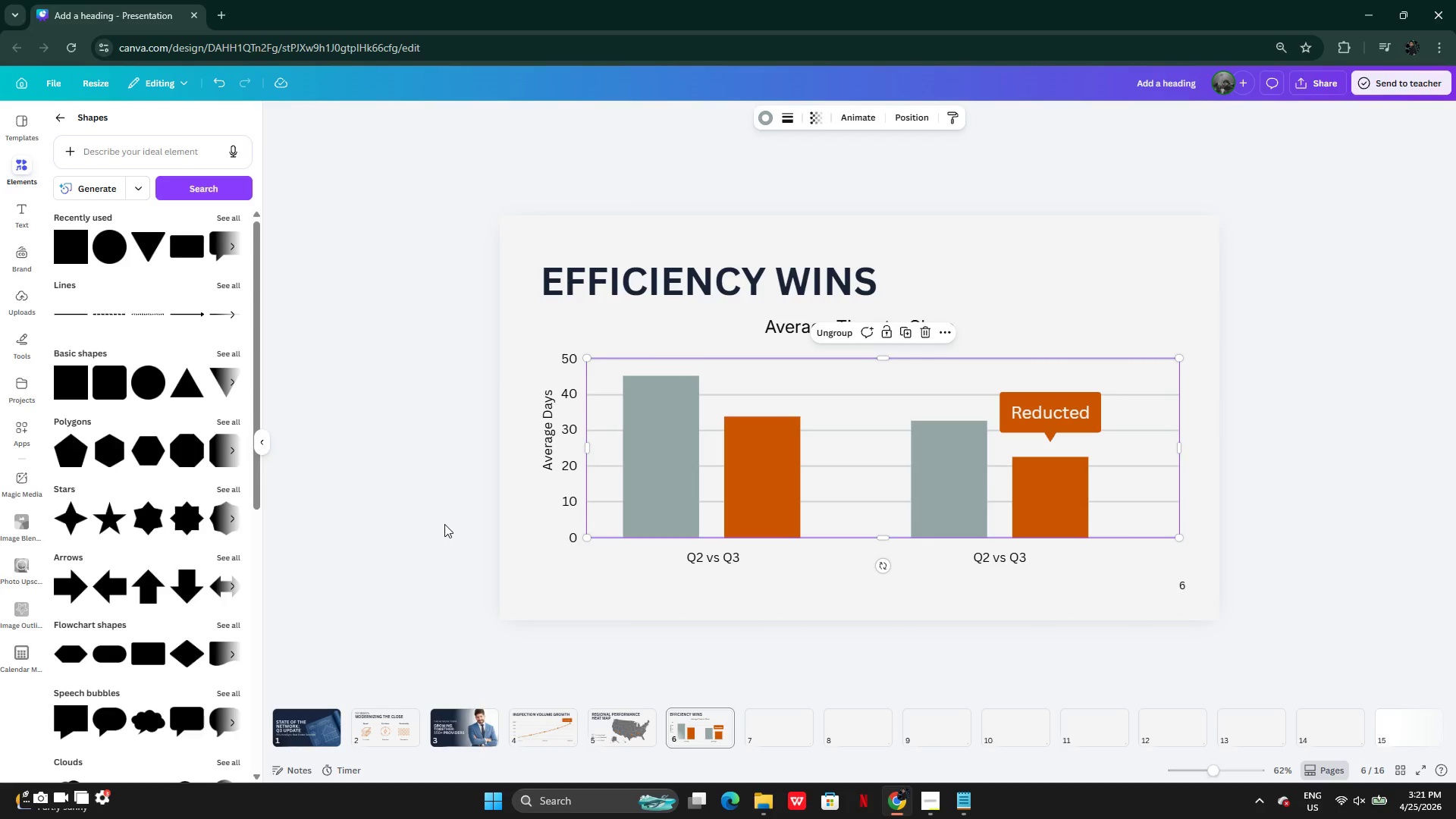 
left_click([444, 524])
 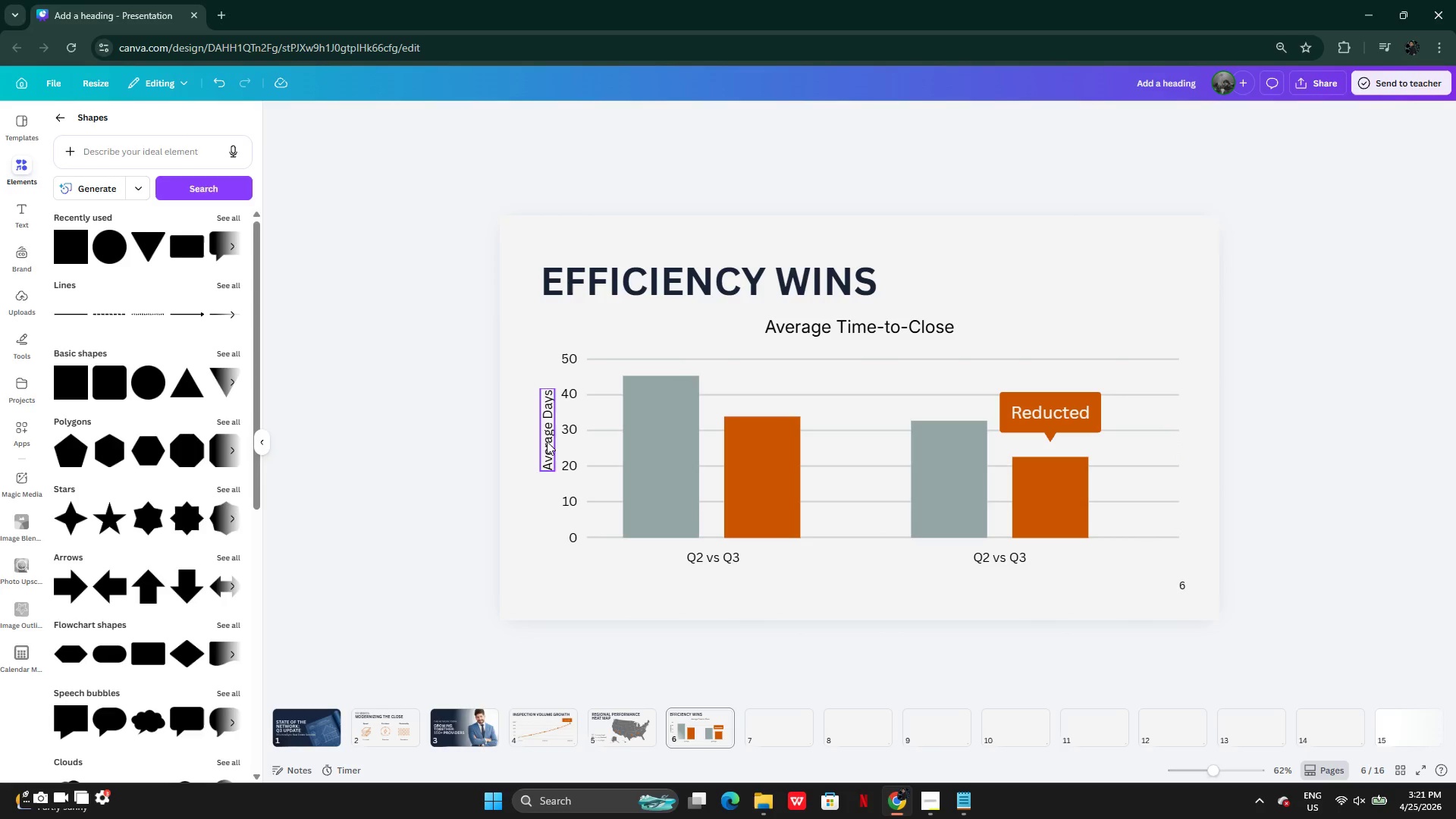 
left_click([547, 438])
 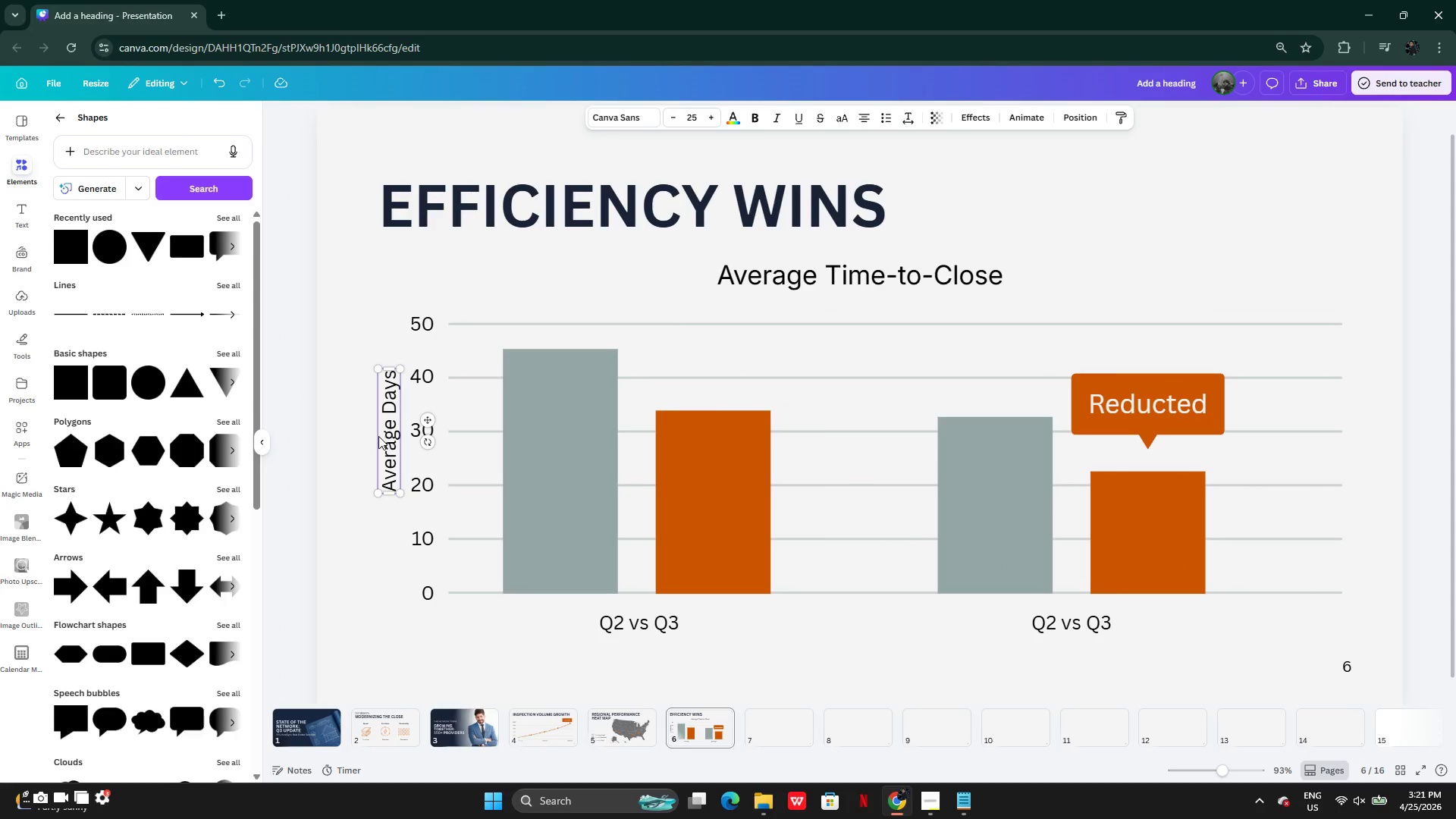 
left_click_drag(start_coordinate=[388, 444], to_coordinate=[388, 448])
 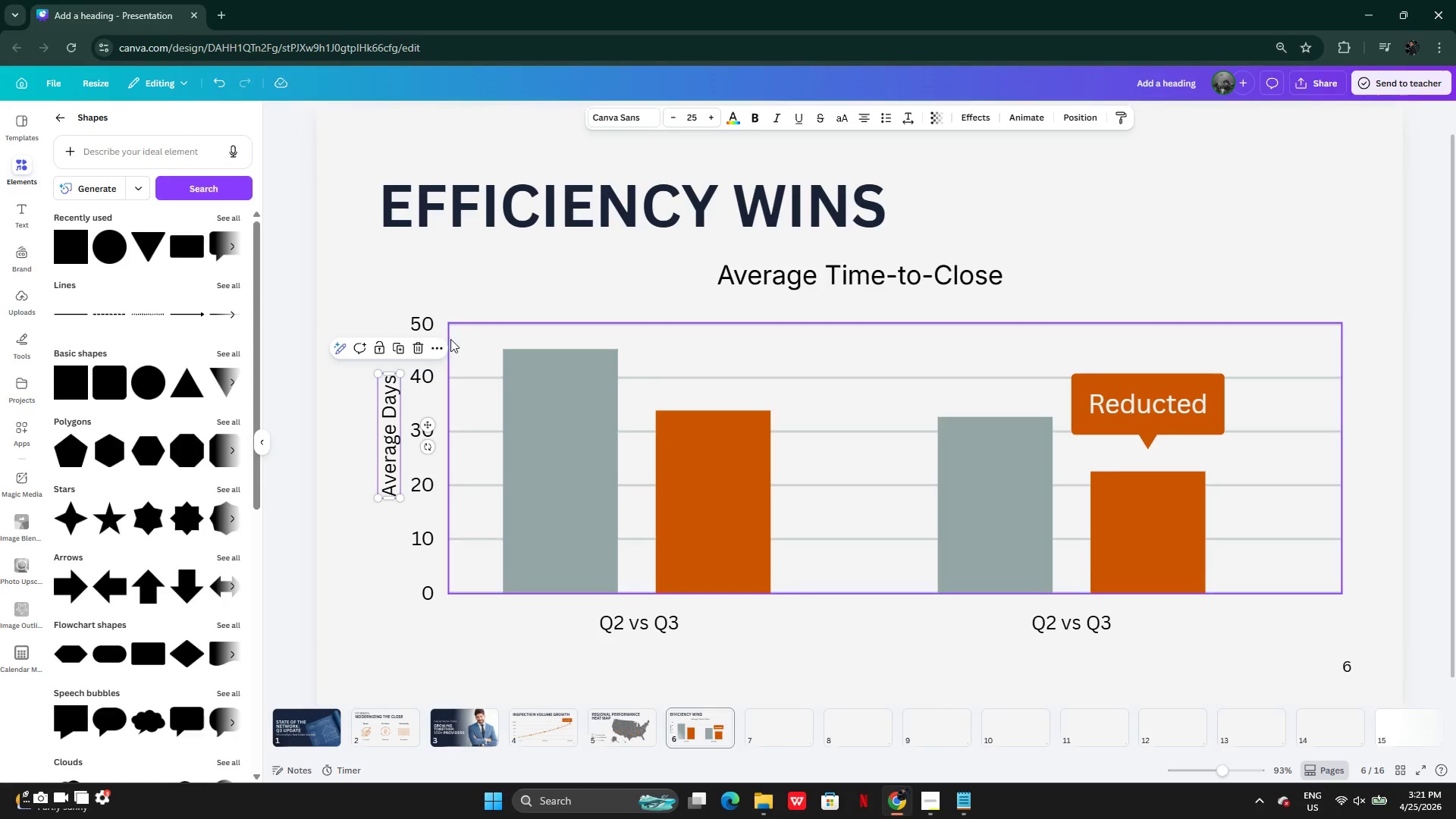 
left_click([454, 349])
 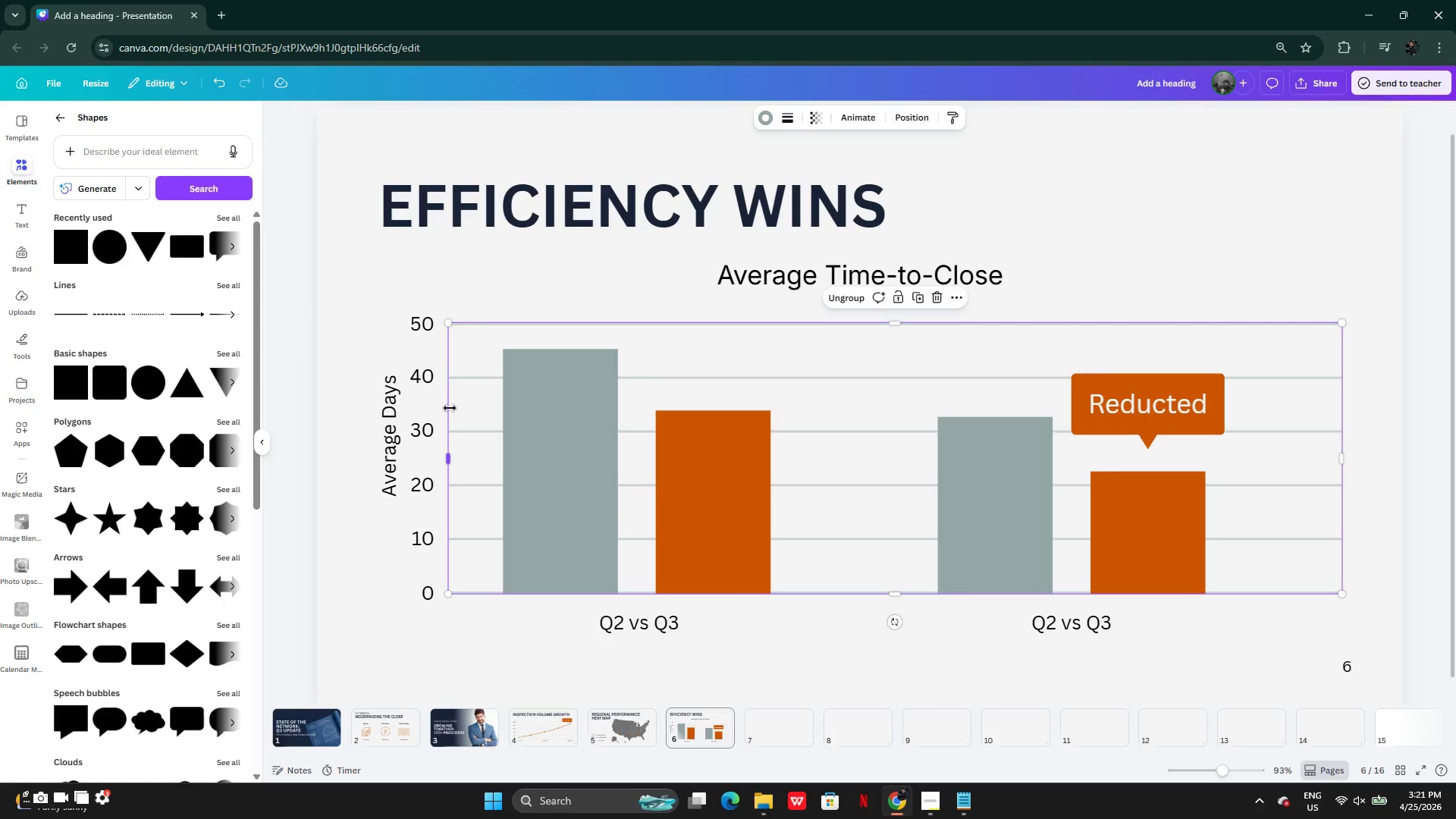 
left_click_drag(start_coordinate=[450, 408], to_coordinate=[457, 408])
 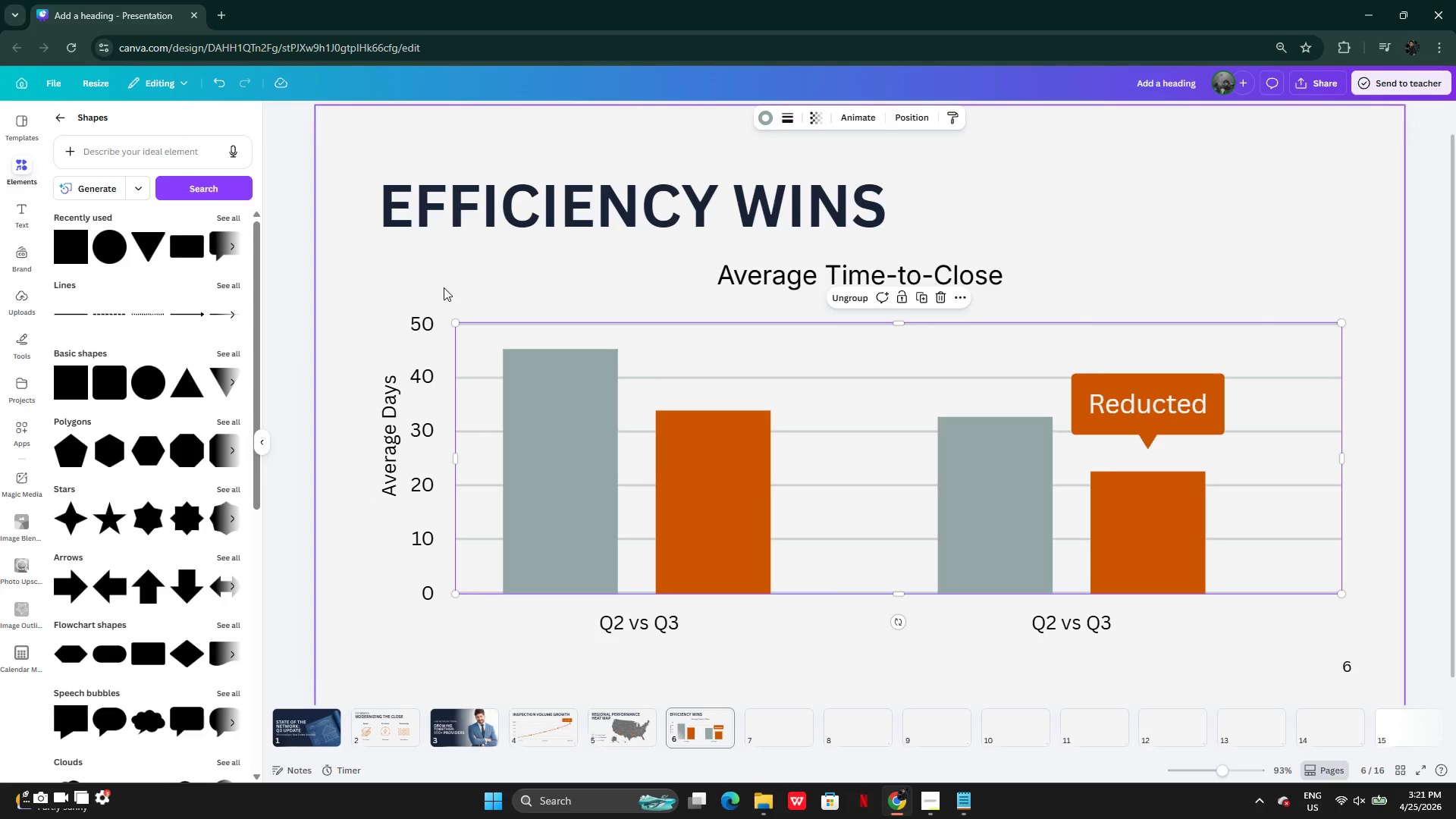 
left_click([444, 287])
 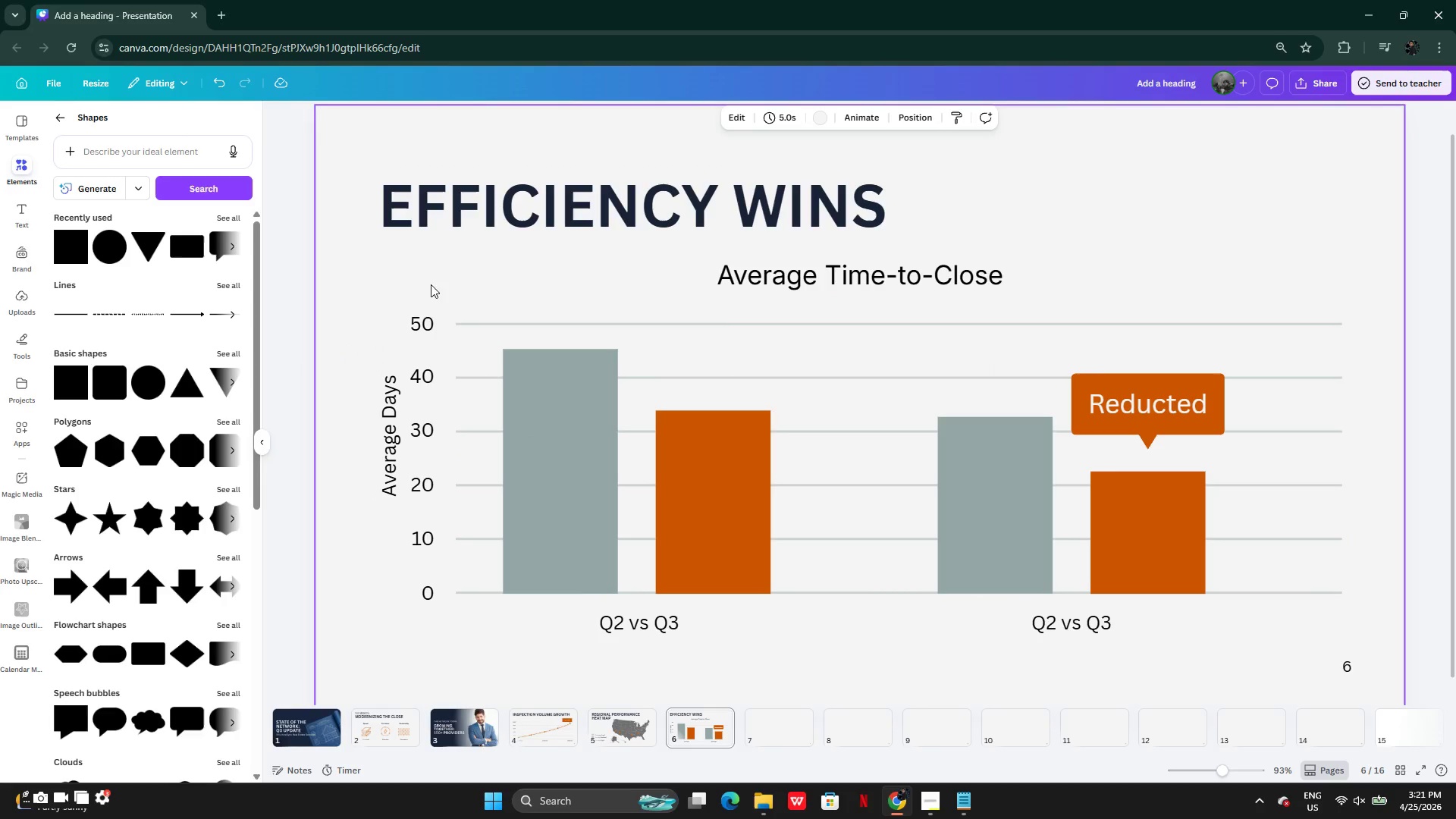 
left_click_drag(start_coordinate=[431, 284], to_coordinate=[429, 585])
 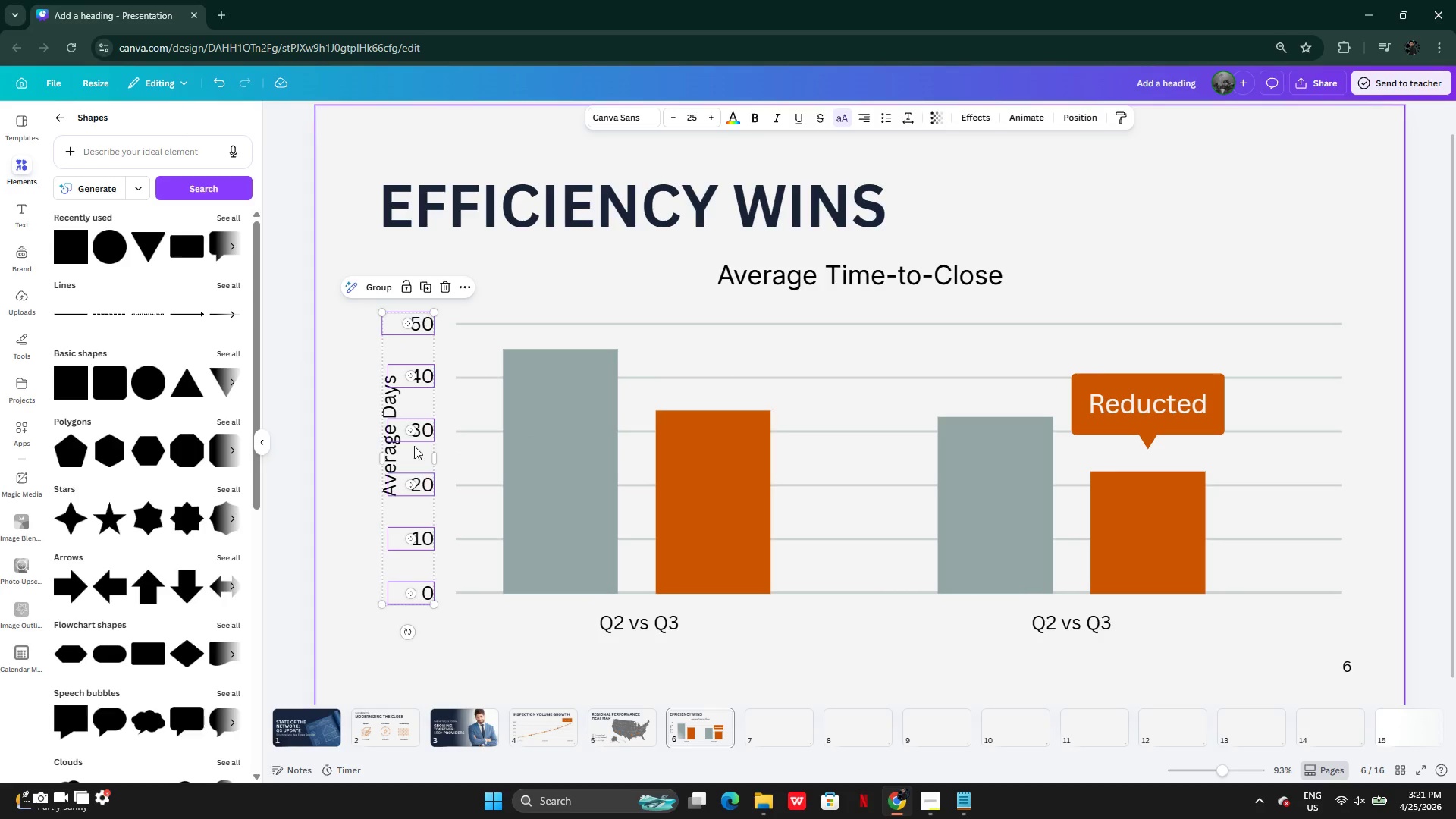 
left_click_drag(start_coordinate=[414, 446], to_coordinate=[424, 444])
 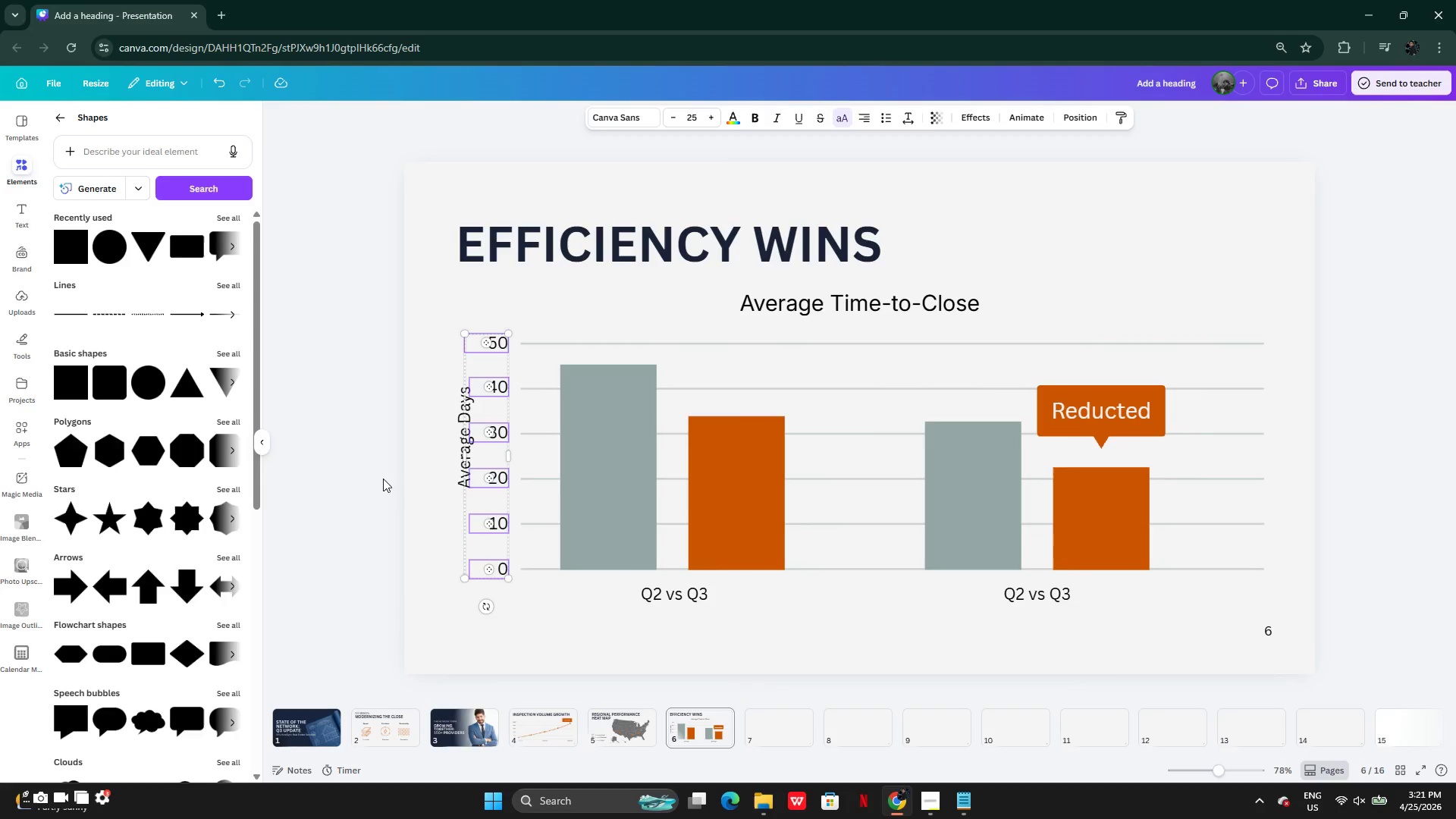 
left_click([380, 479])
 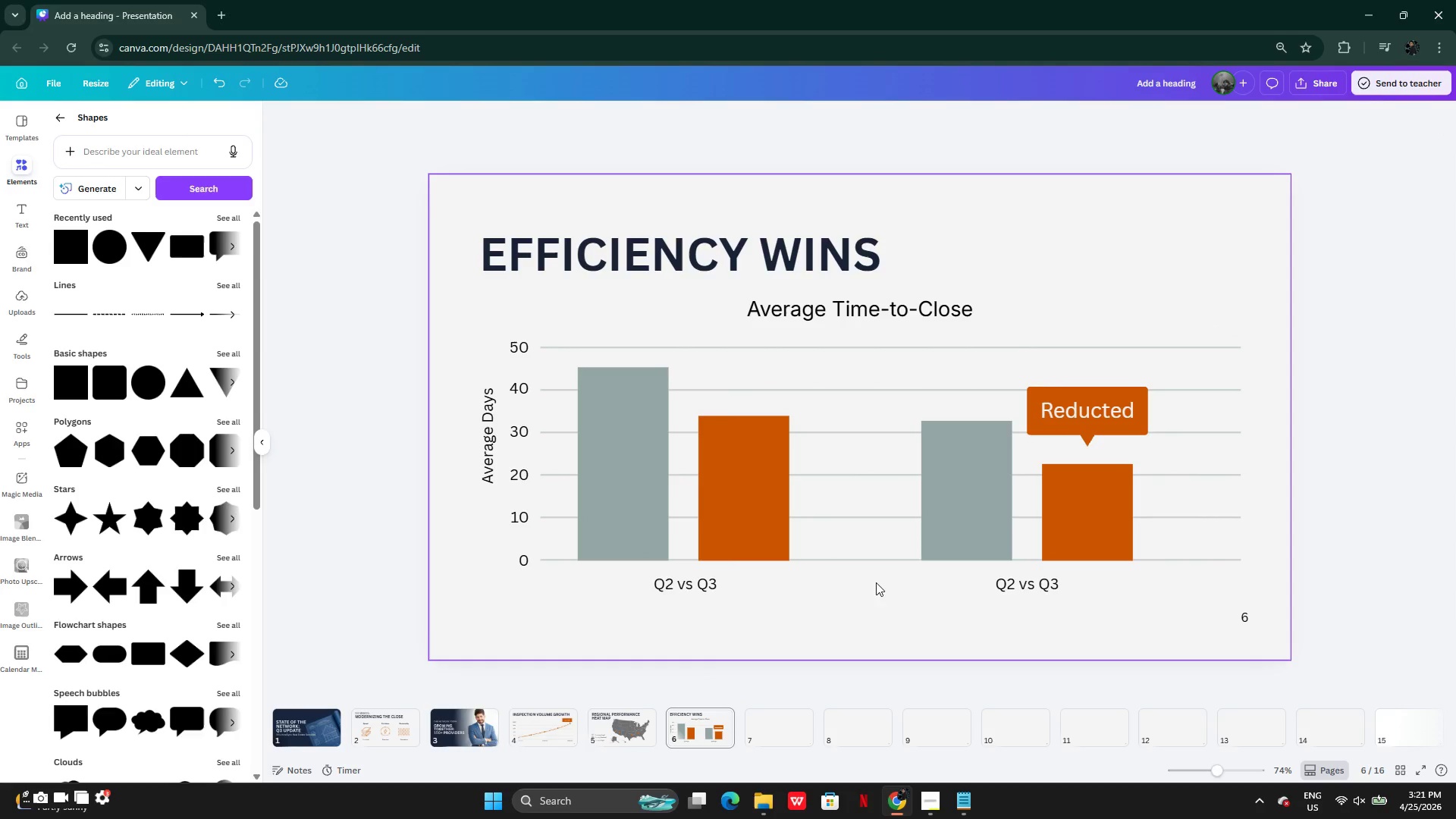 
left_click([886, 300])
 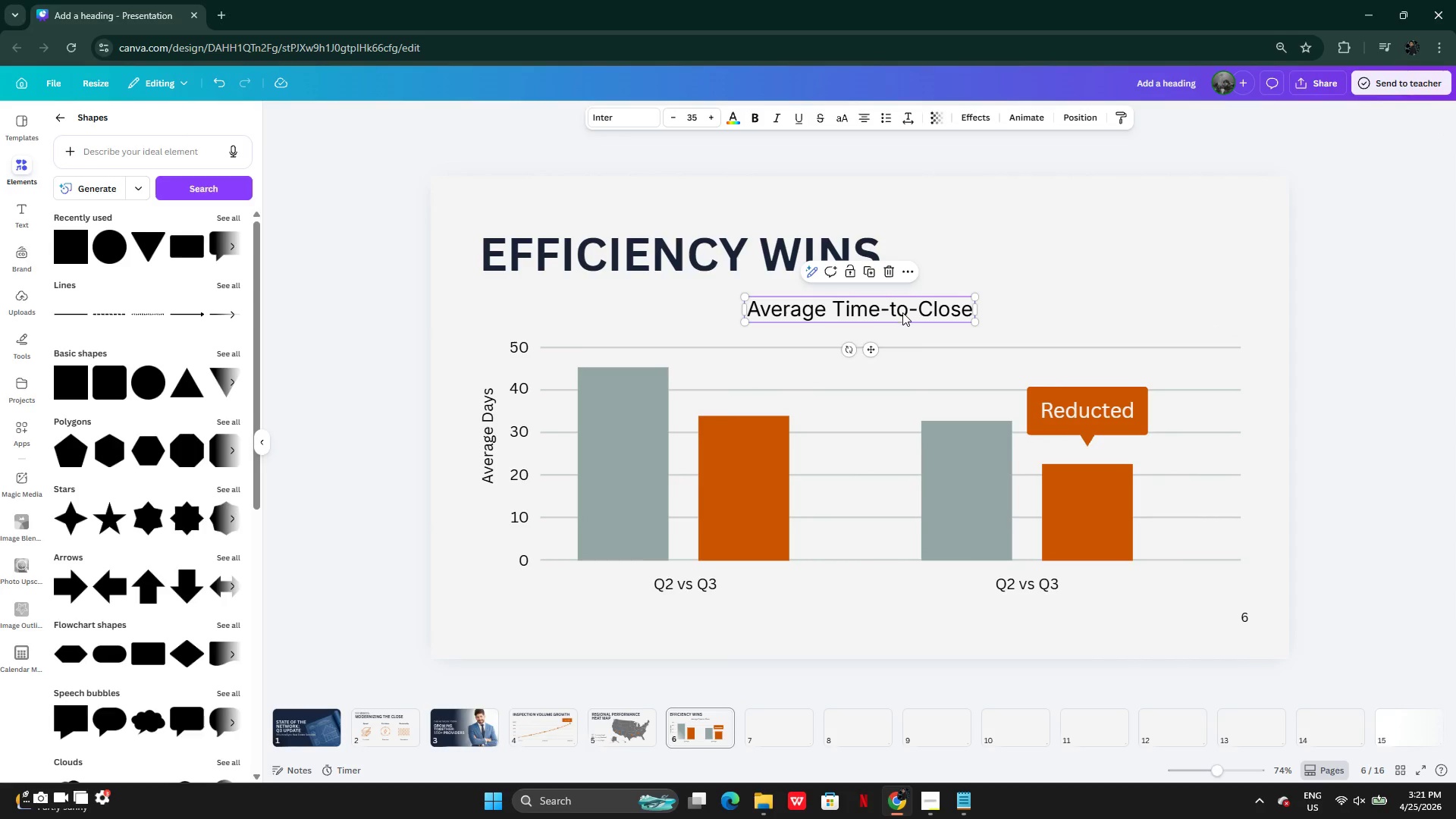 
left_click_drag(start_coordinate=[902, 312], to_coordinate=[903, 321])
 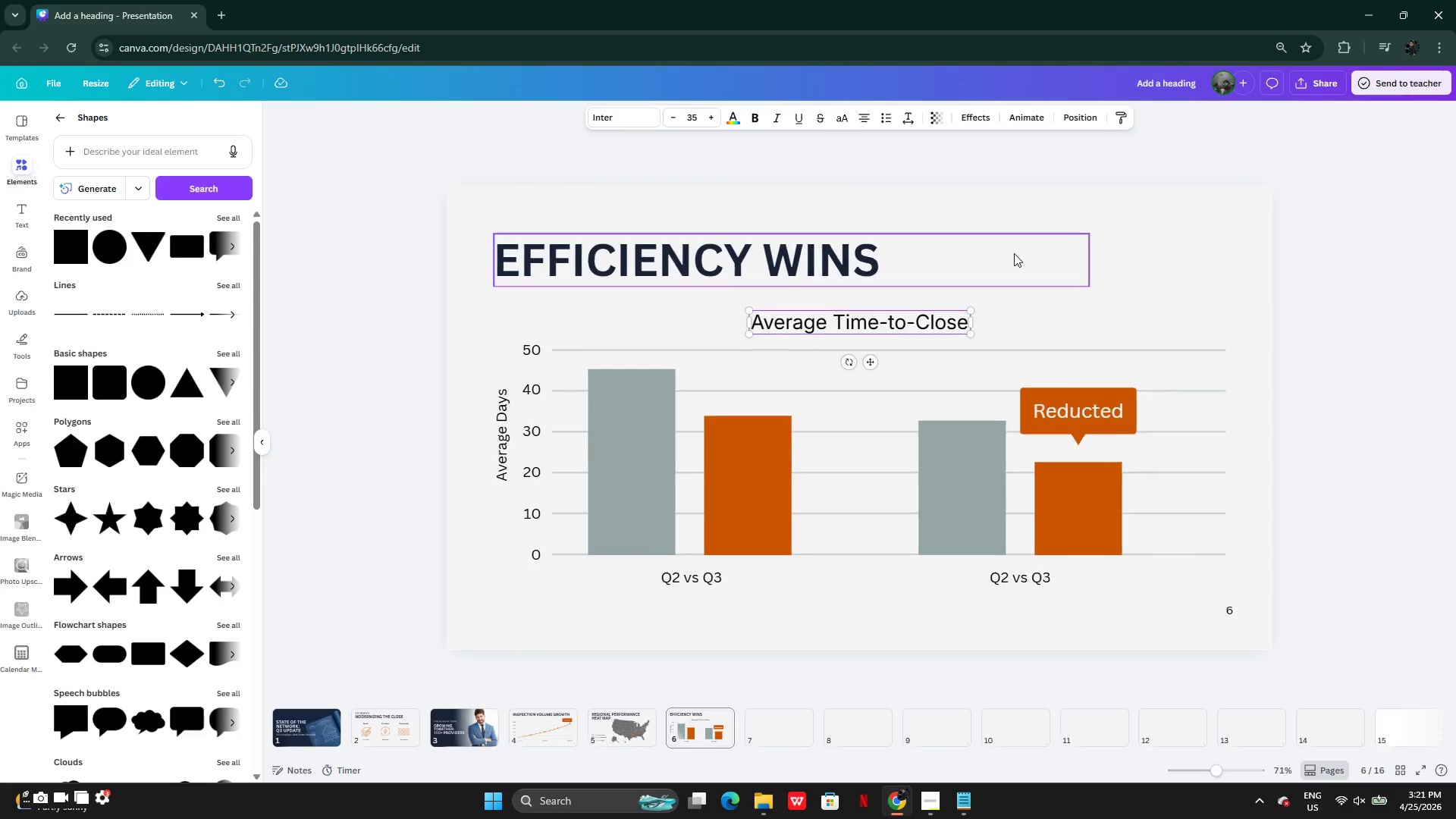 
left_click([1028, 251])
 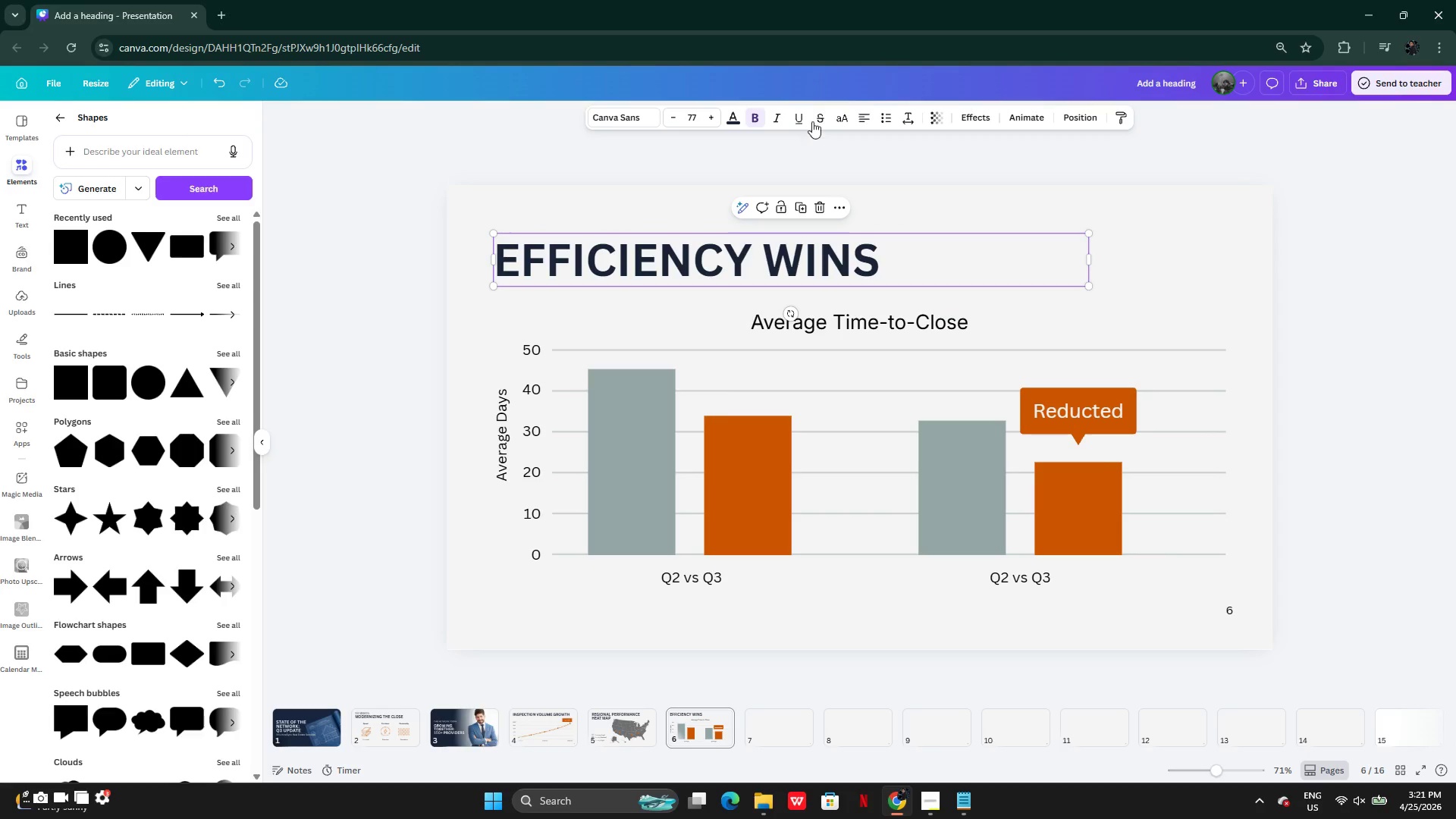 
left_click([868, 115])
 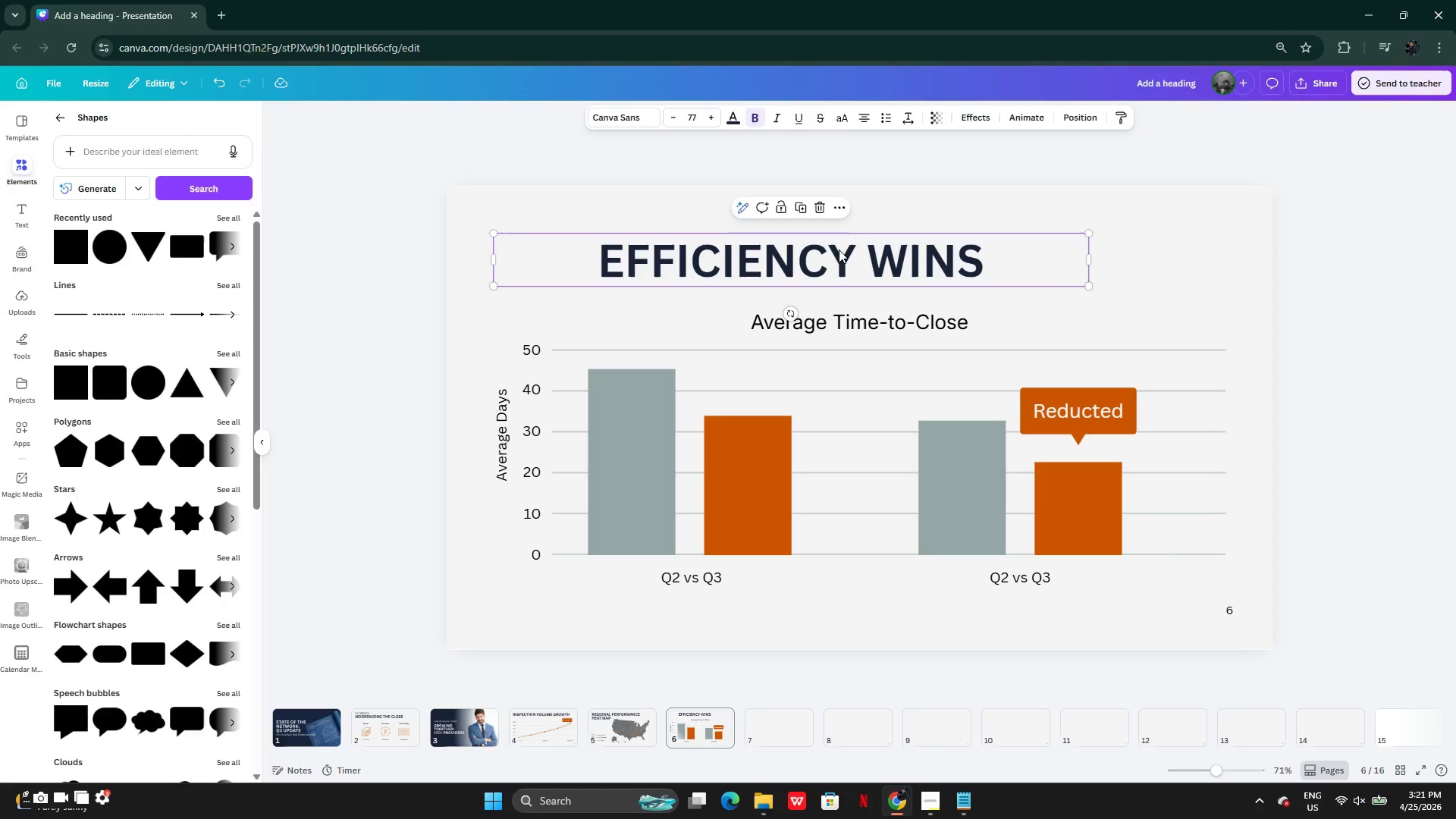 
left_click_drag(start_coordinate=[839, 249], to_coordinate=[911, 248])
 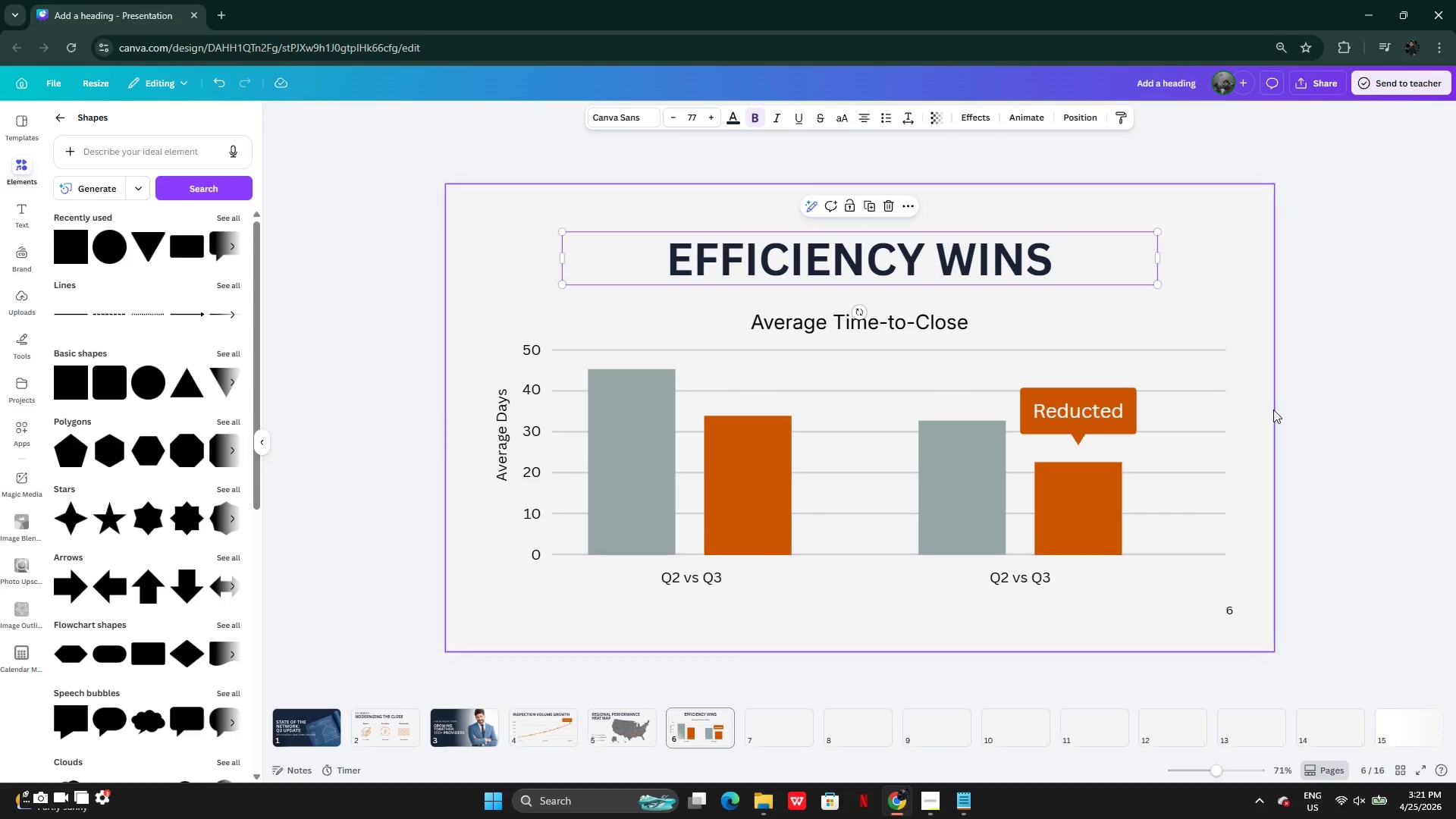 
left_click([1273, 410])
 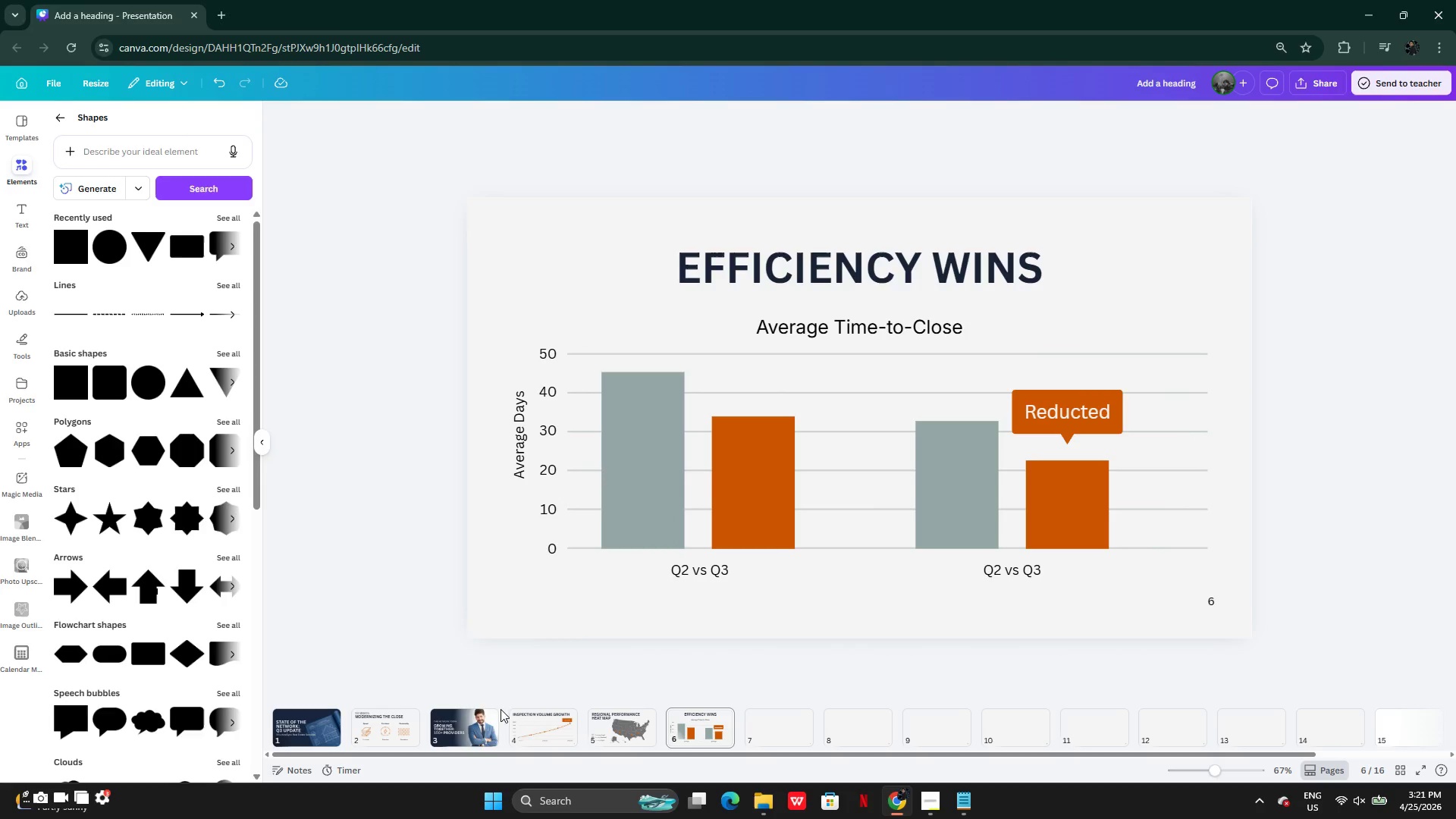 
left_click([544, 730])
 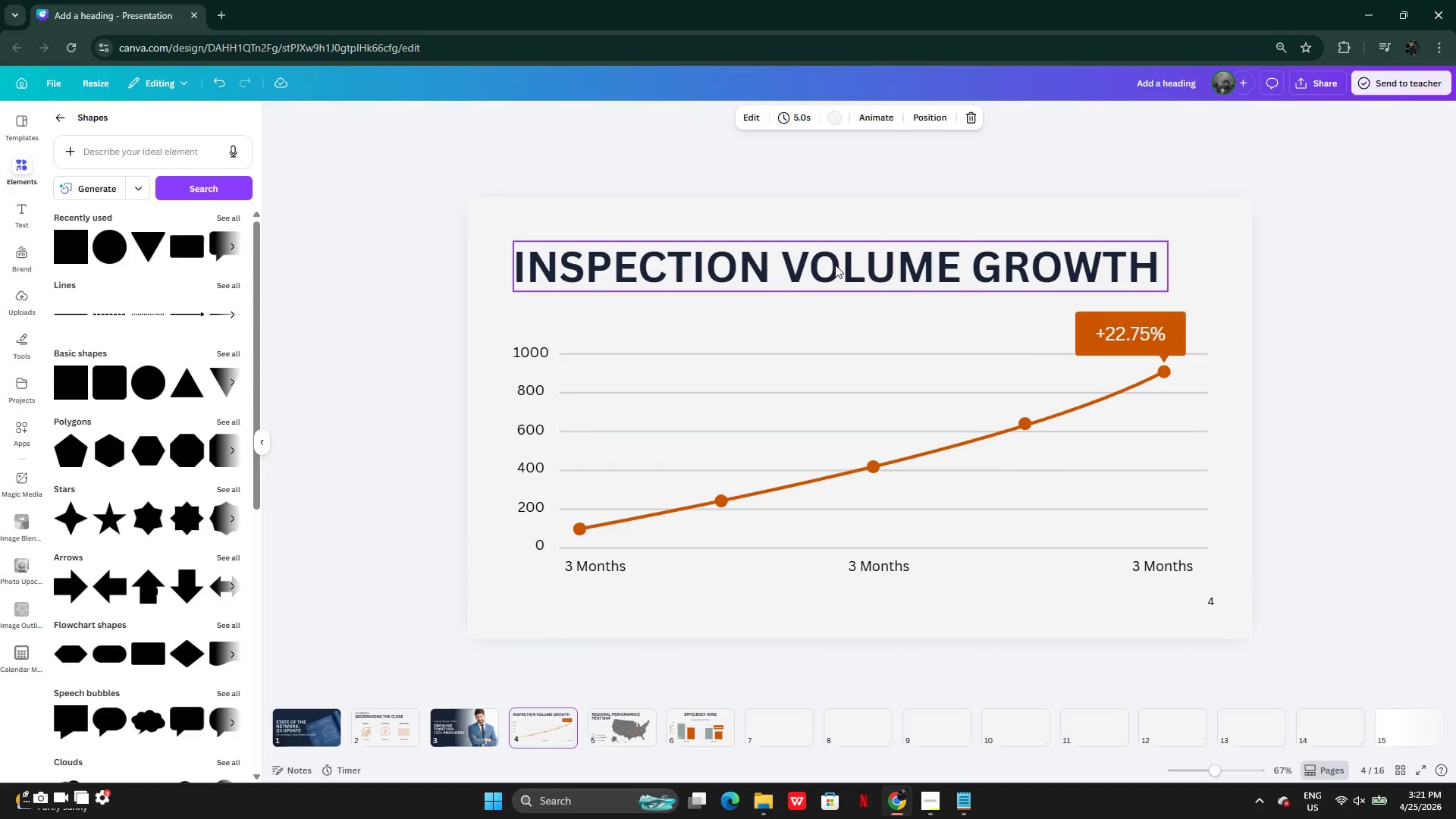 
left_click([835, 265])
 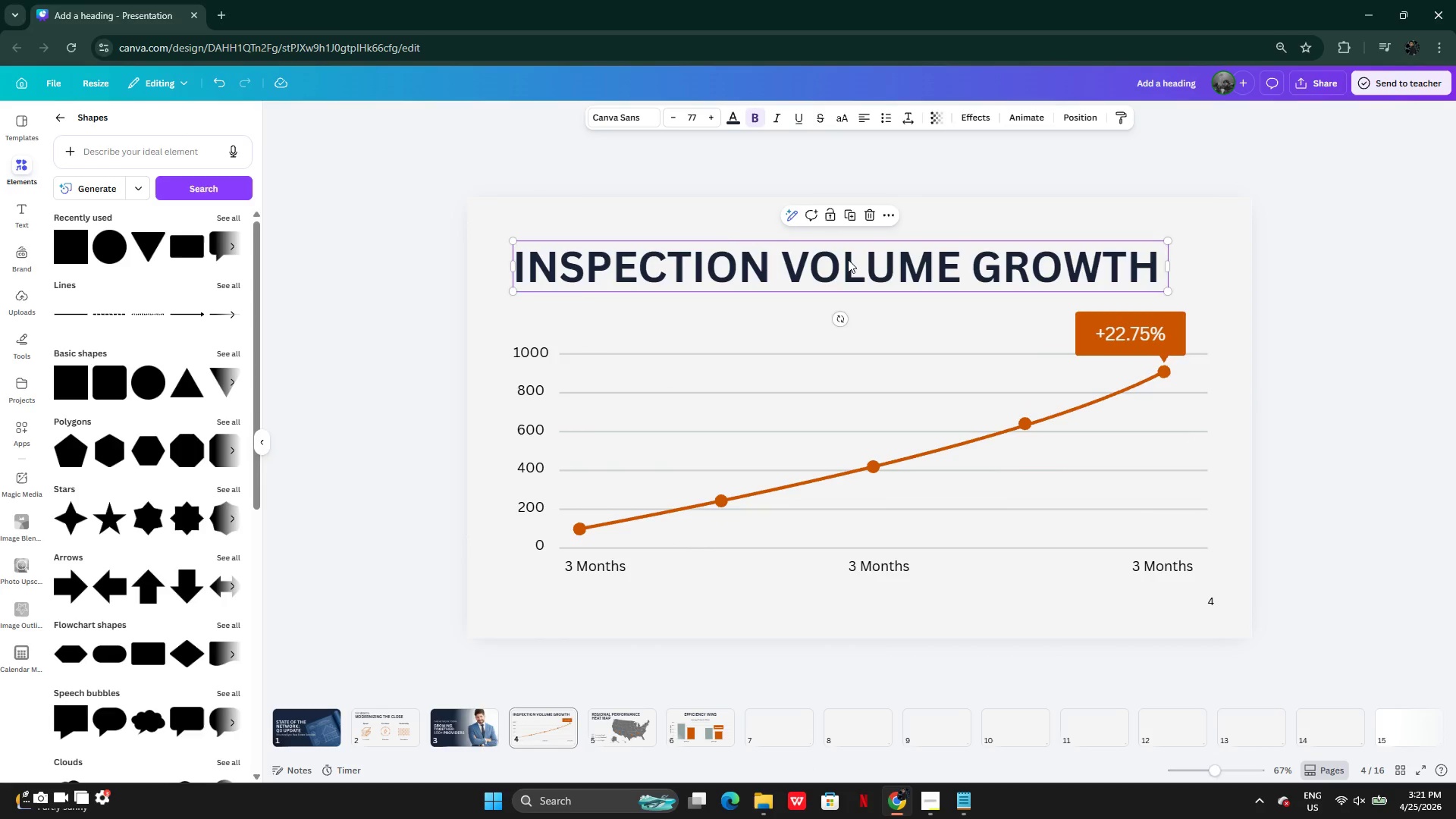 
left_click_drag(start_coordinate=[848, 259], to_coordinate=[868, 259])
 